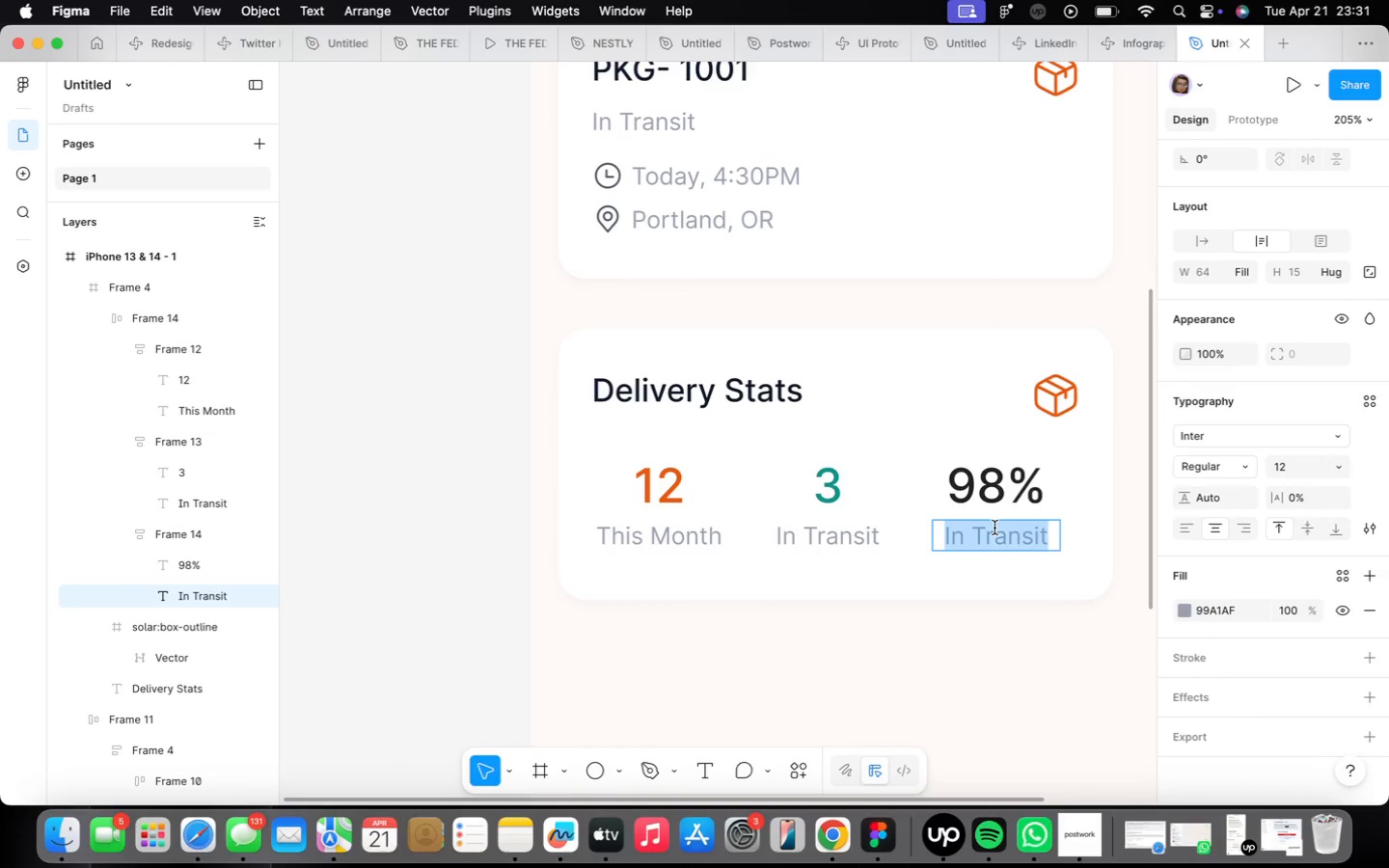 
type(On Time)
 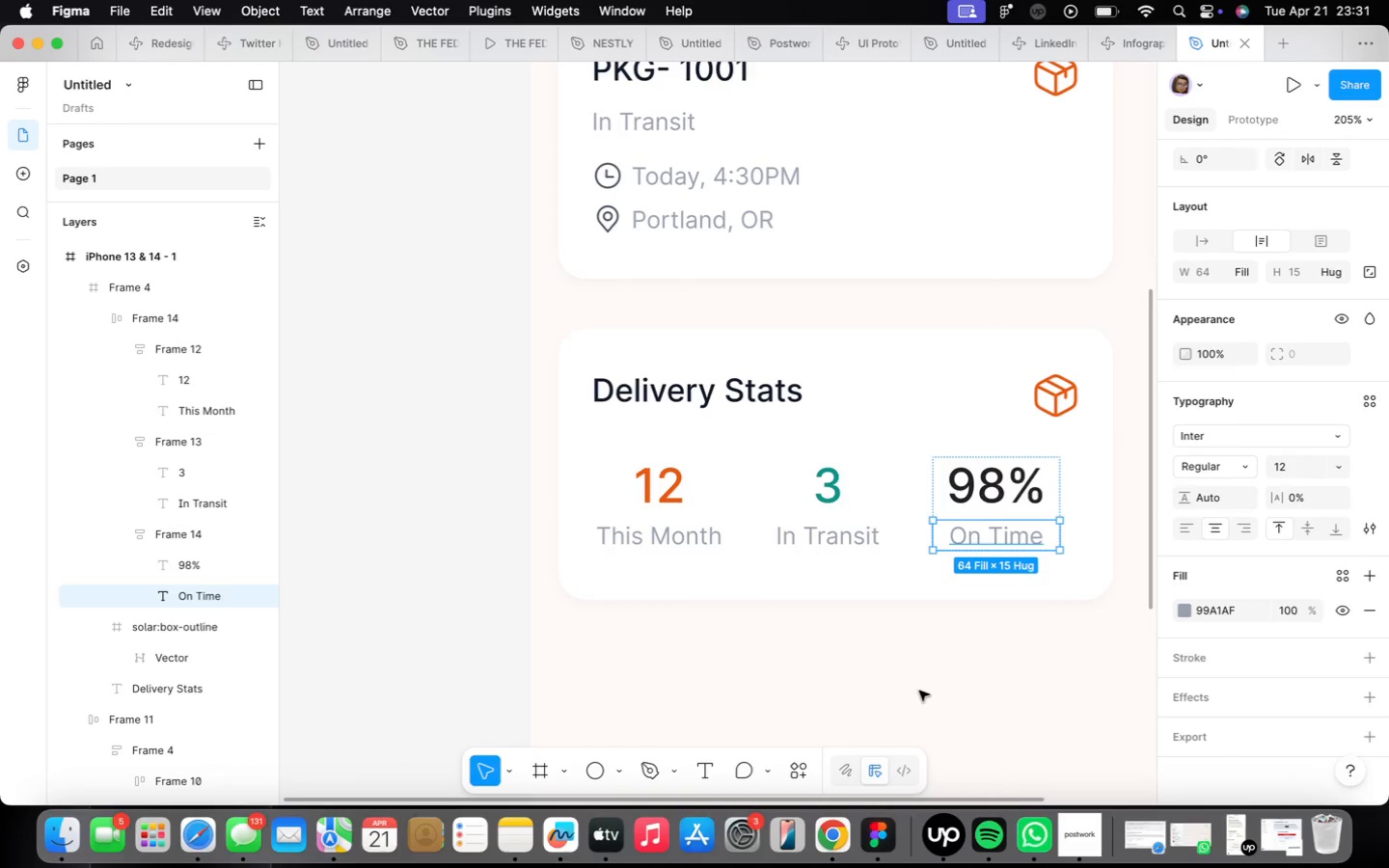 
double_click([919, 691])
 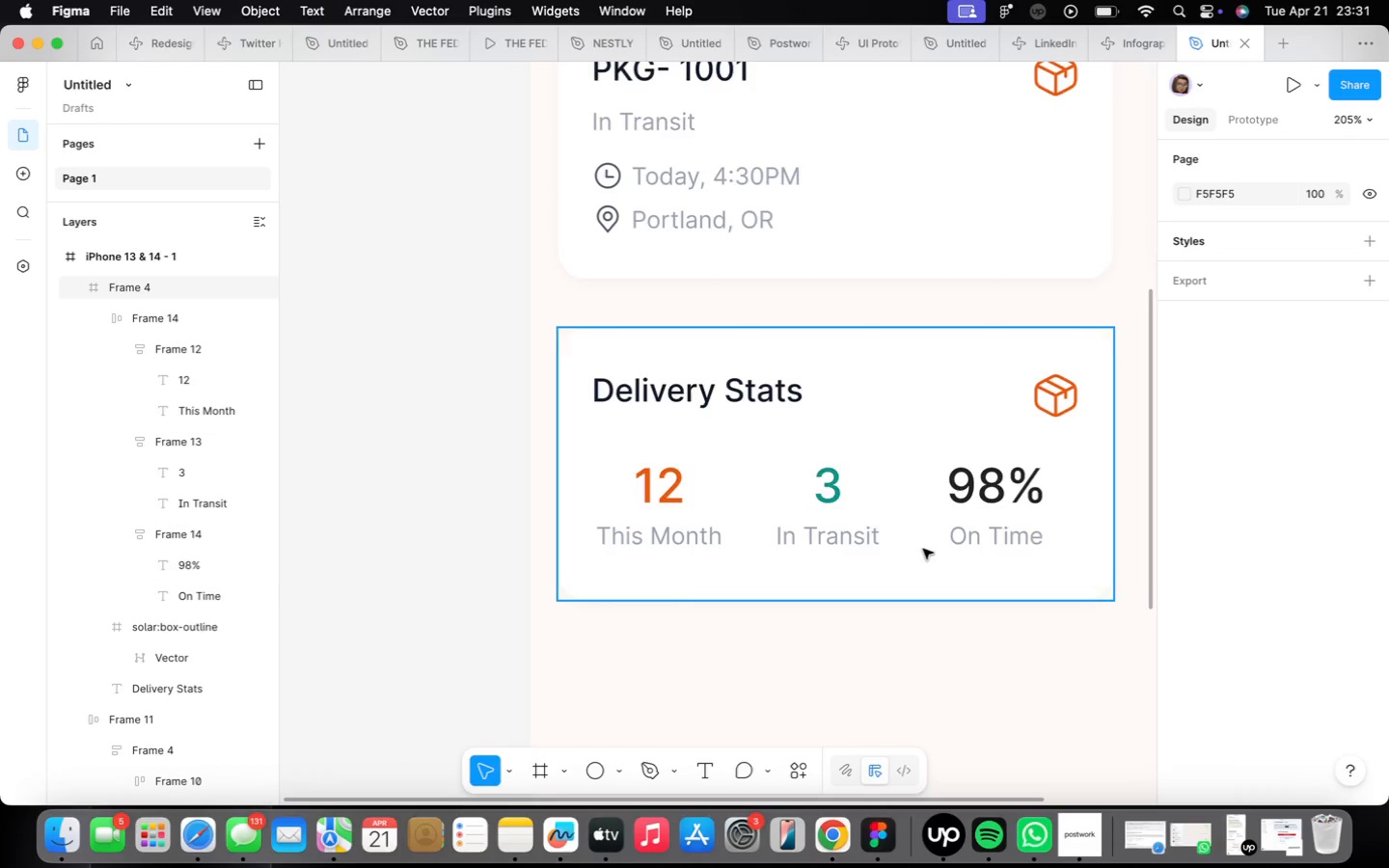 
scroll: coordinate [907, 558], scroll_direction: down, amount: 13.0
 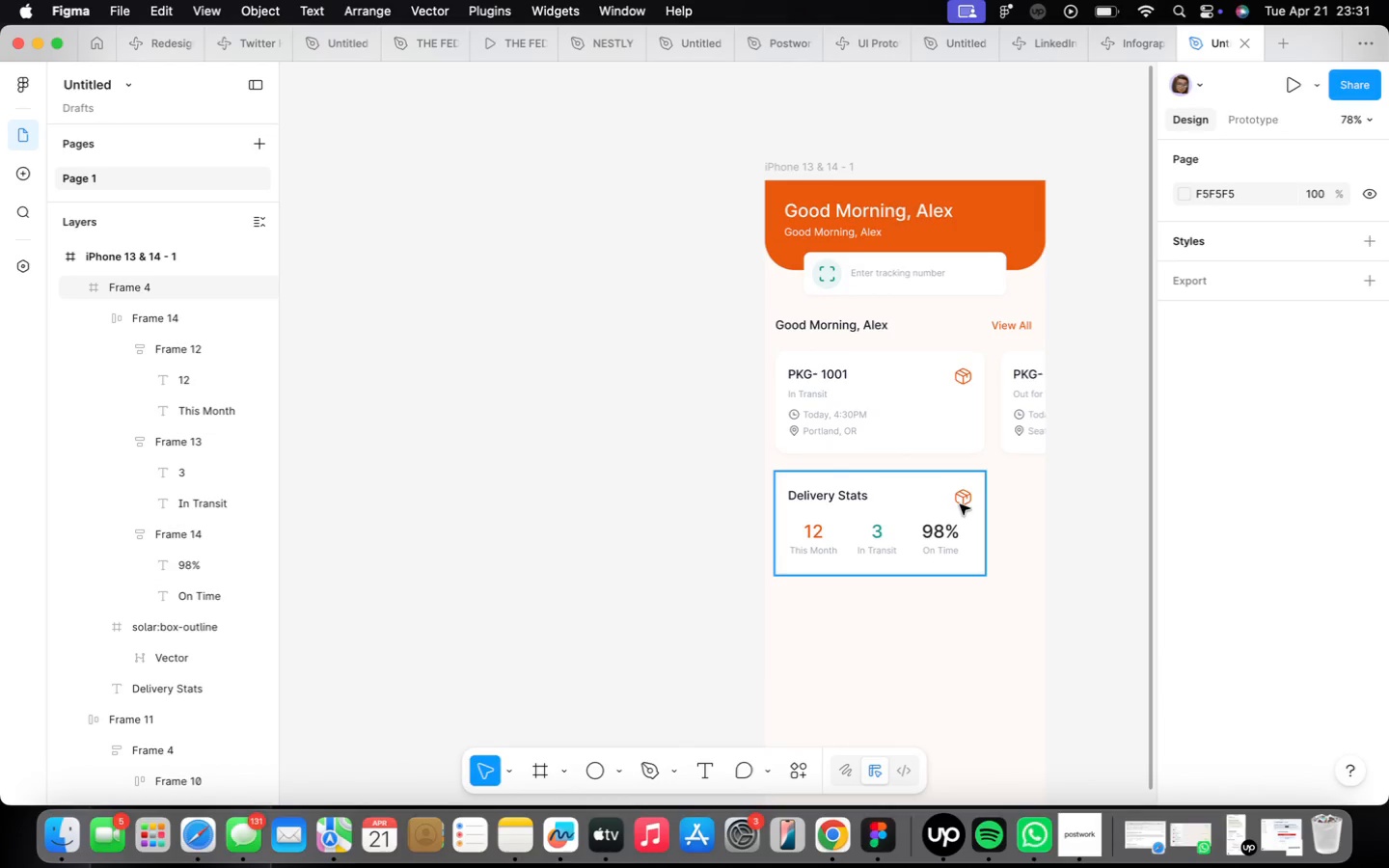 
double_click([958, 500])
 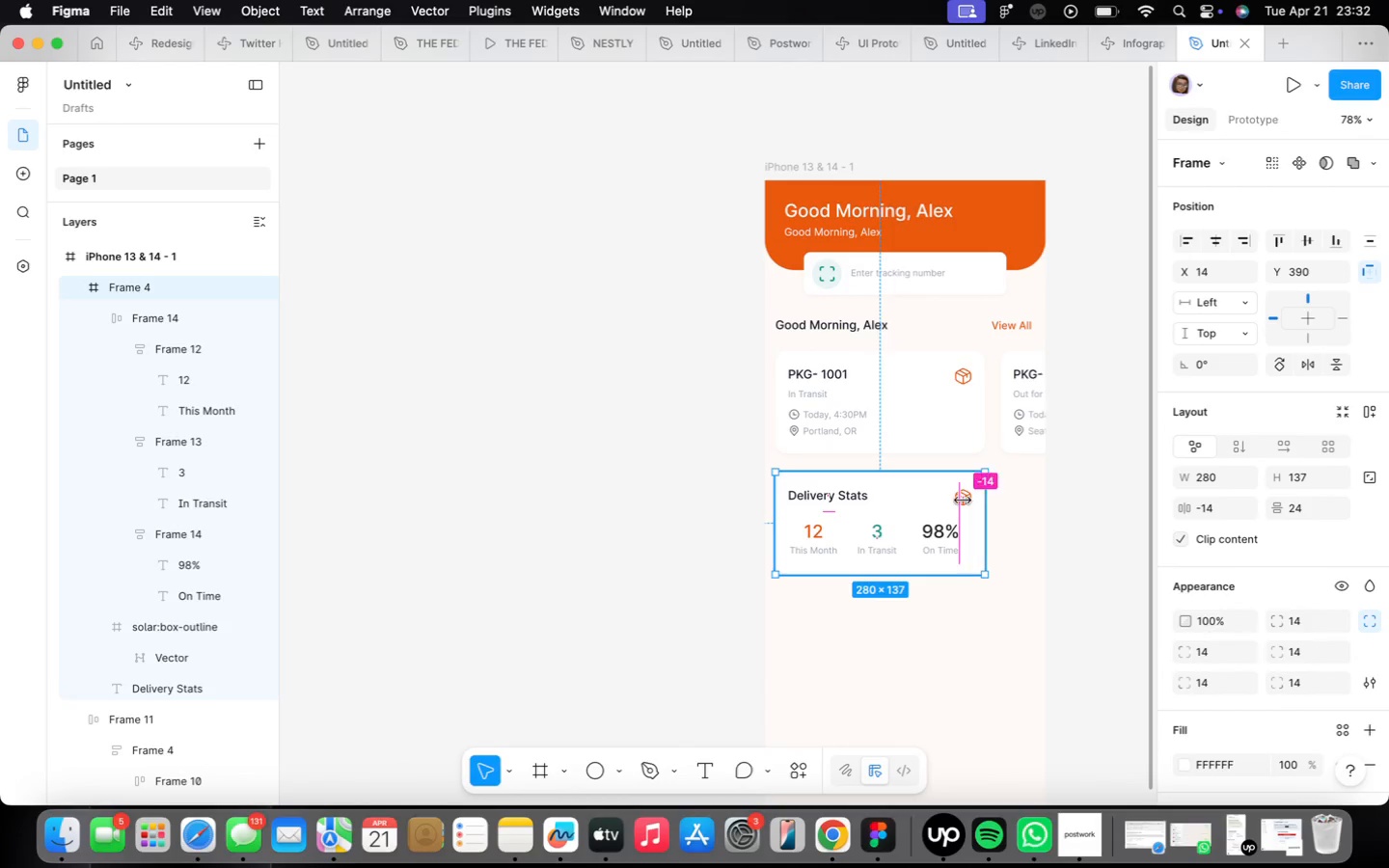 
scroll: coordinate [963, 503], scroll_direction: up, amount: 13.0
 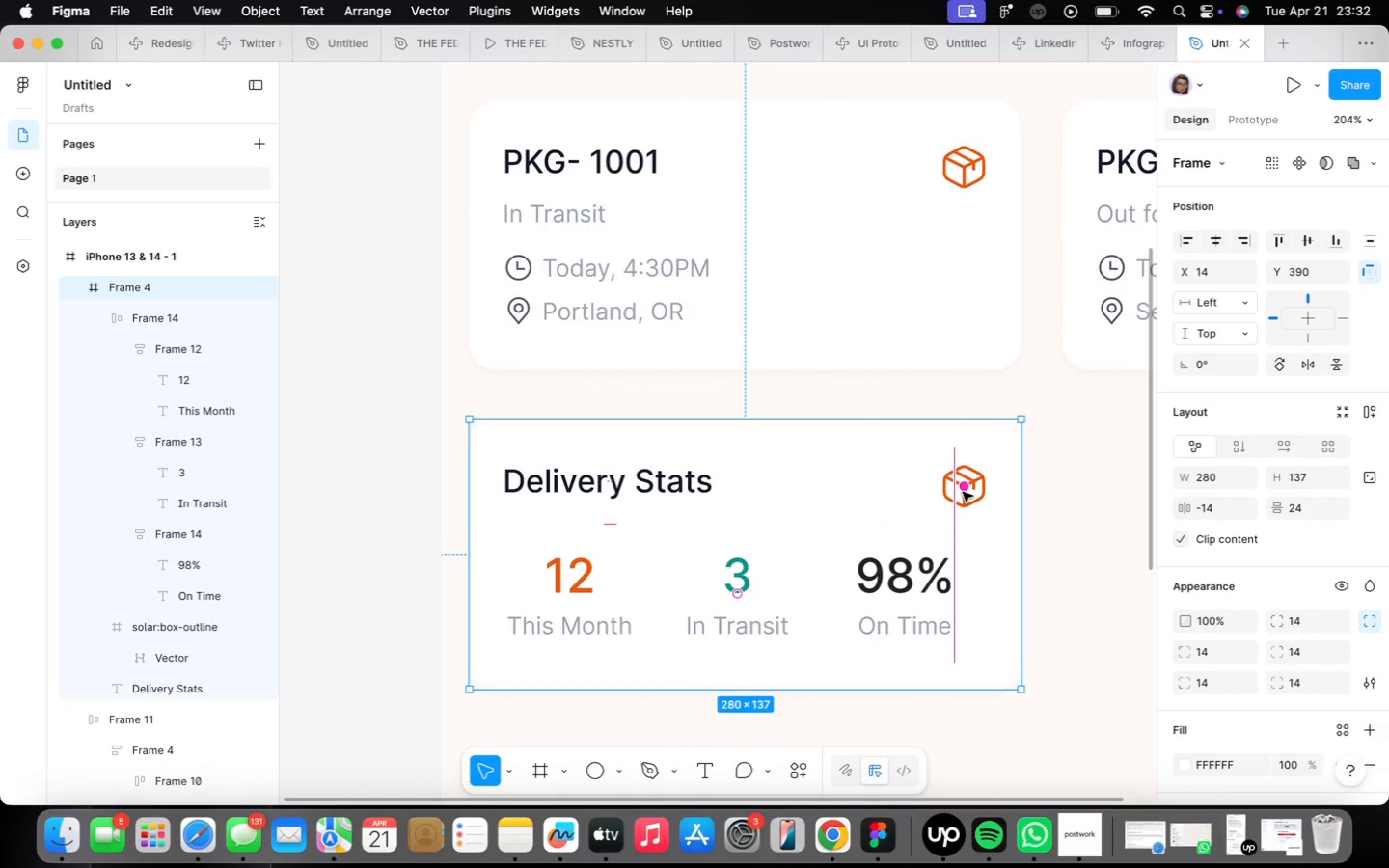 
double_click([963, 492])
 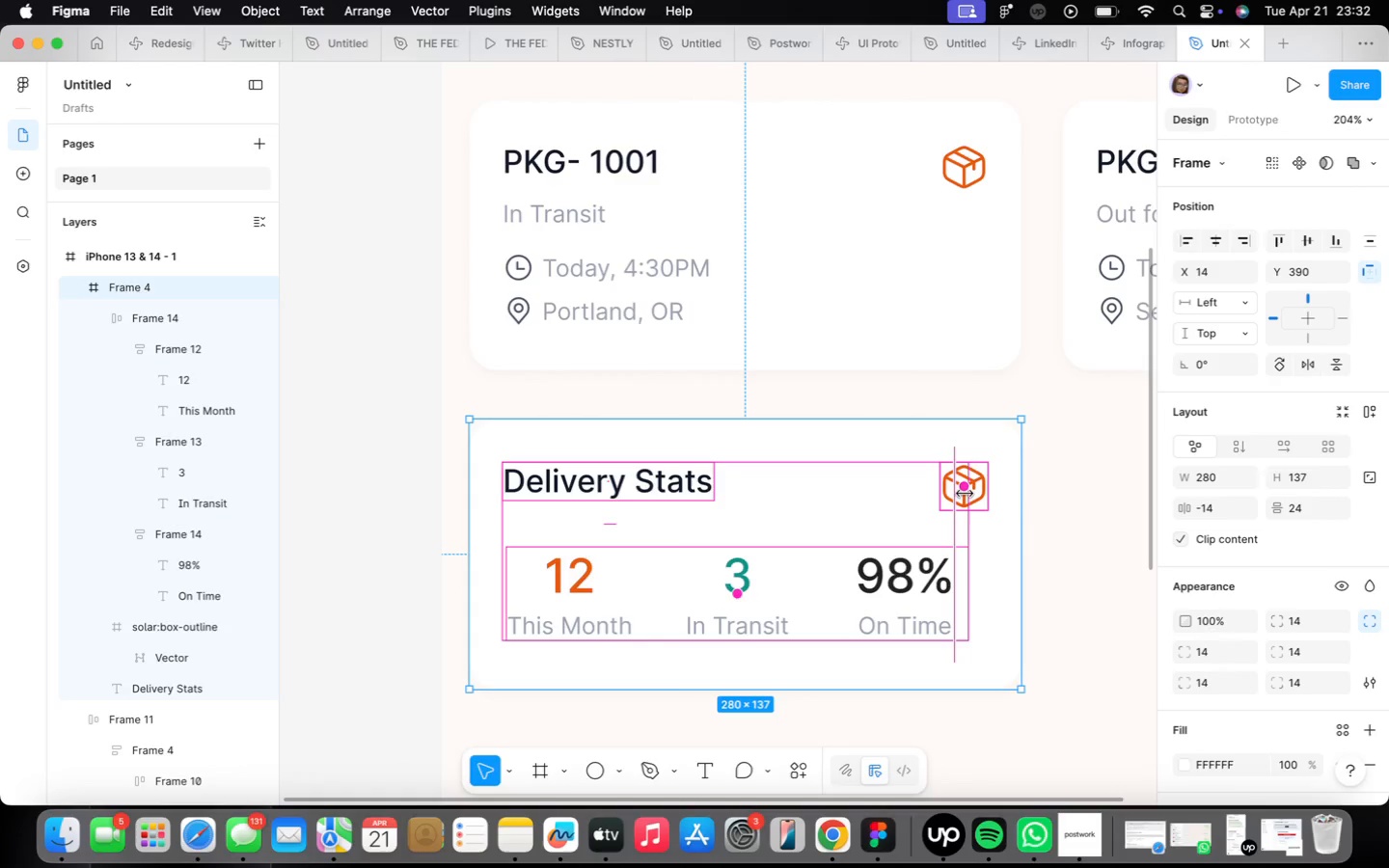 
left_click([798, 512])
 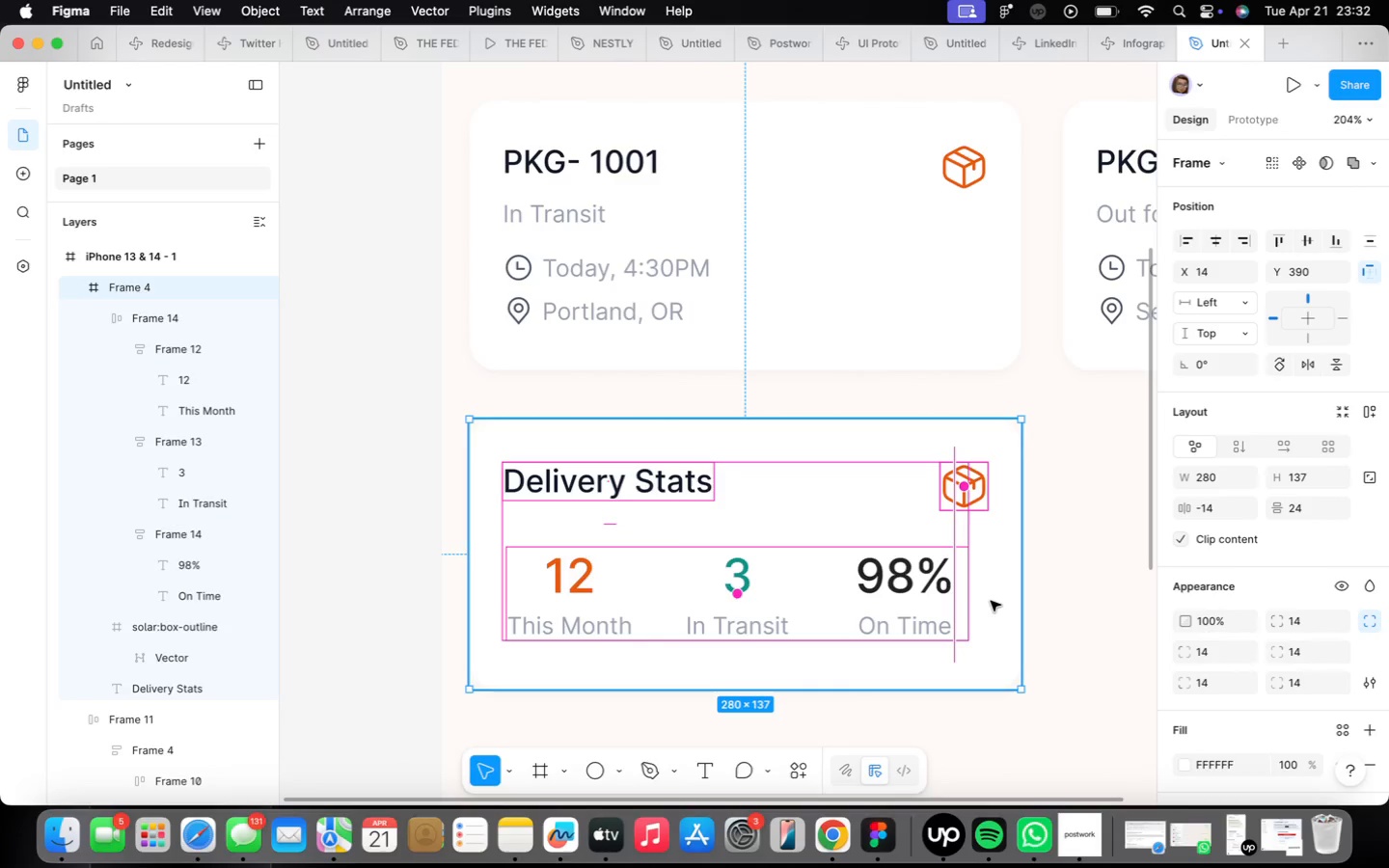 
scroll: coordinate [995, 600], scroll_direction: up, amount: 4.0
 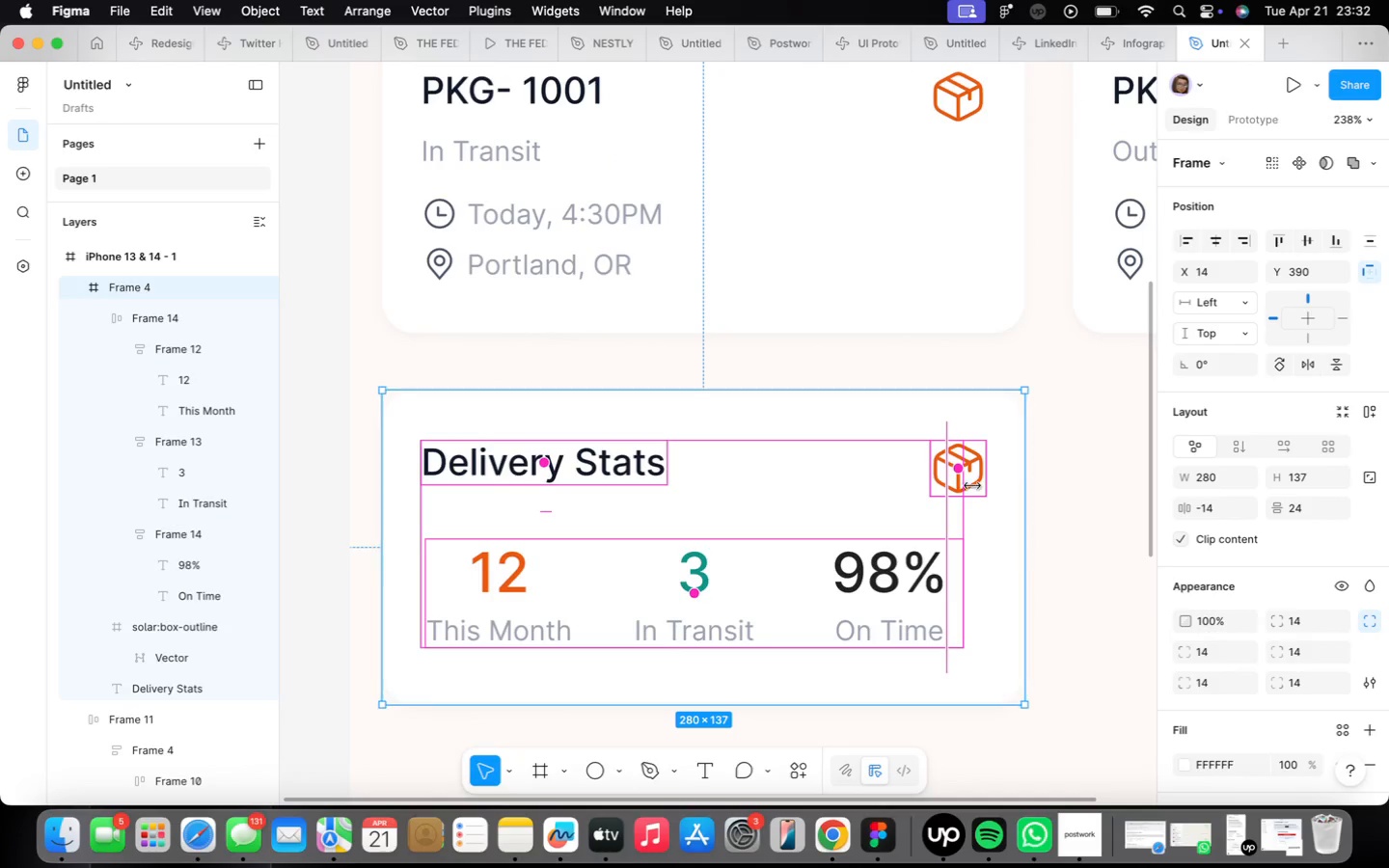 
left_click([714, 478])
 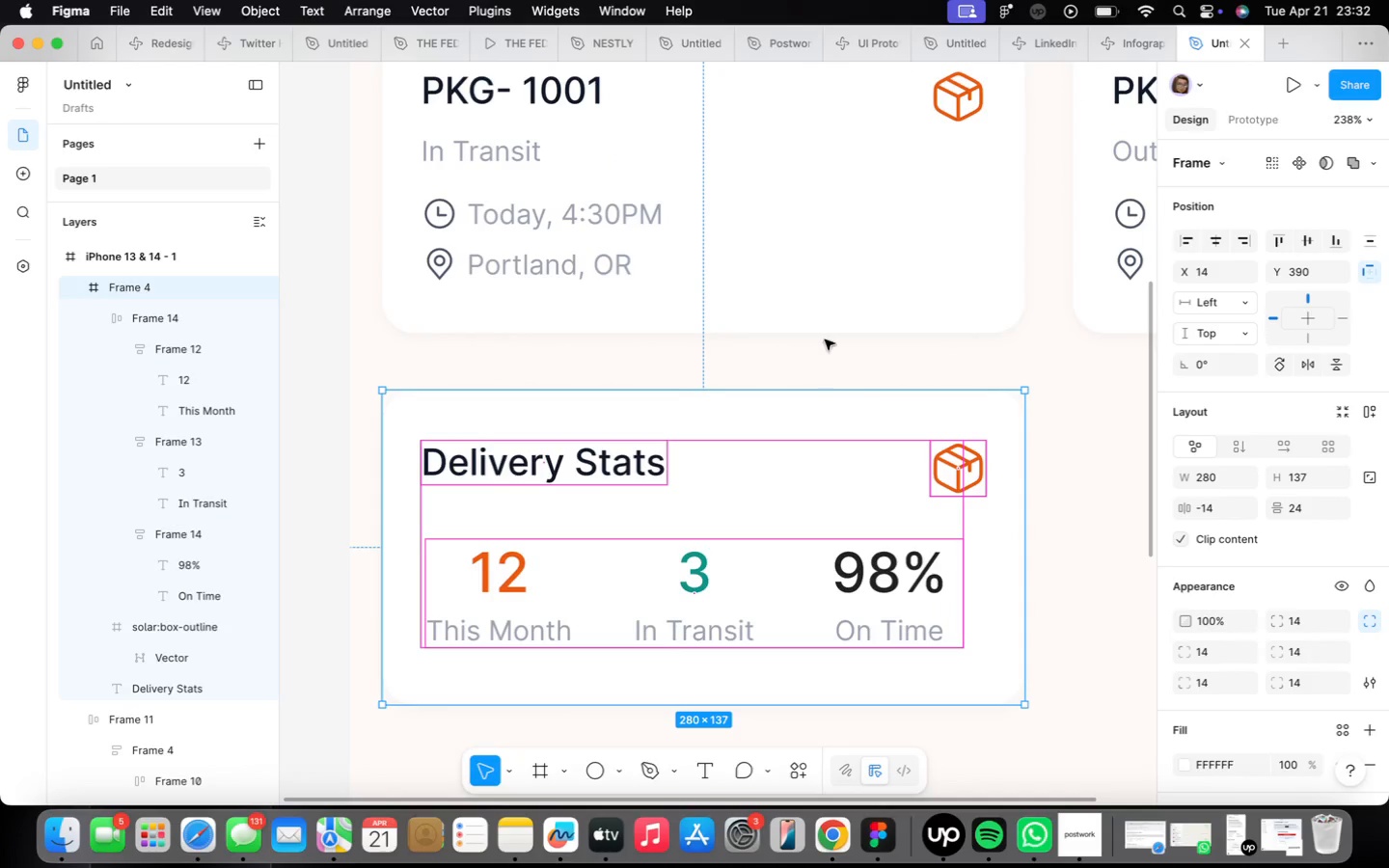 
left_click([815, 312])
 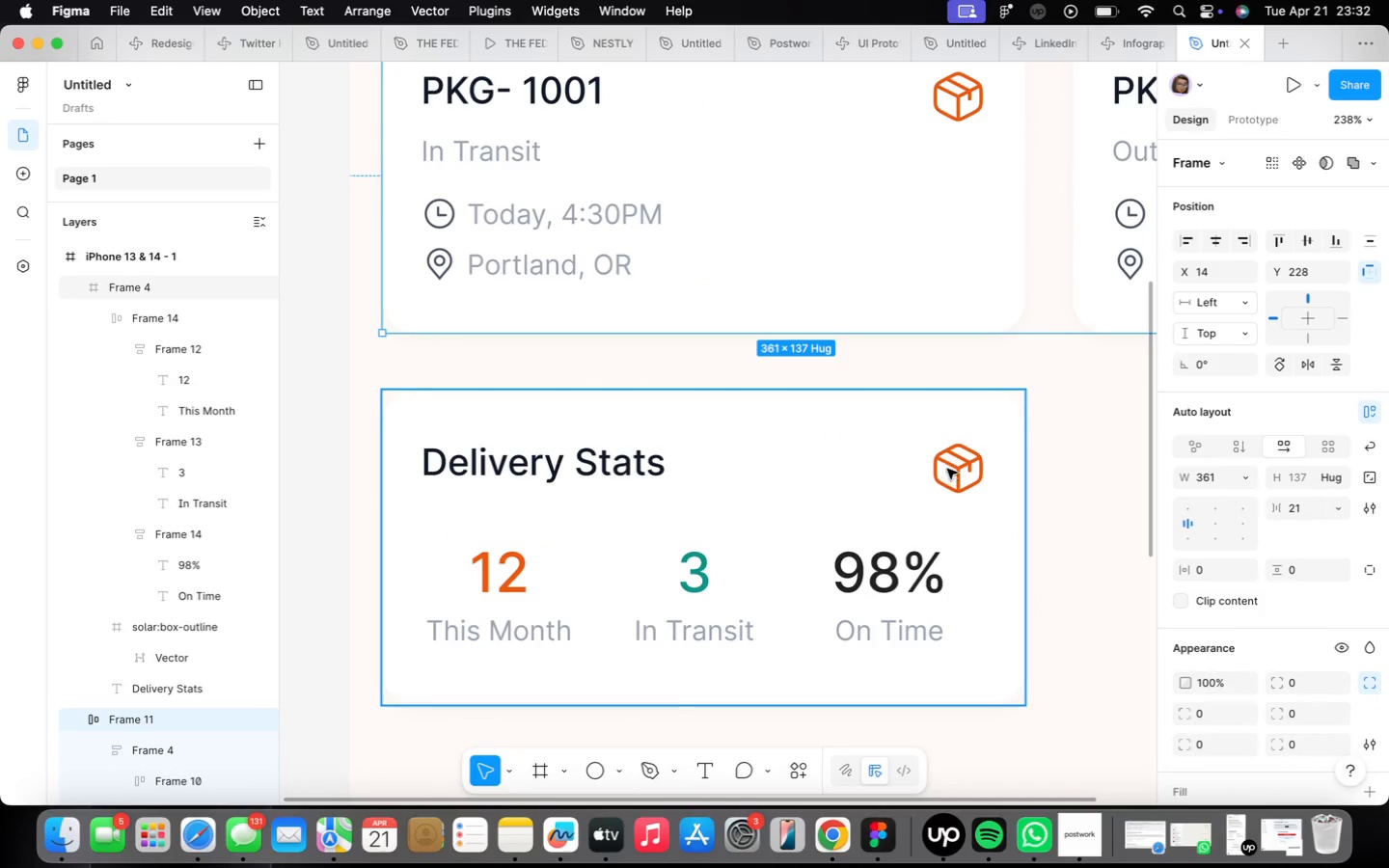 
double_click([947, 469])
 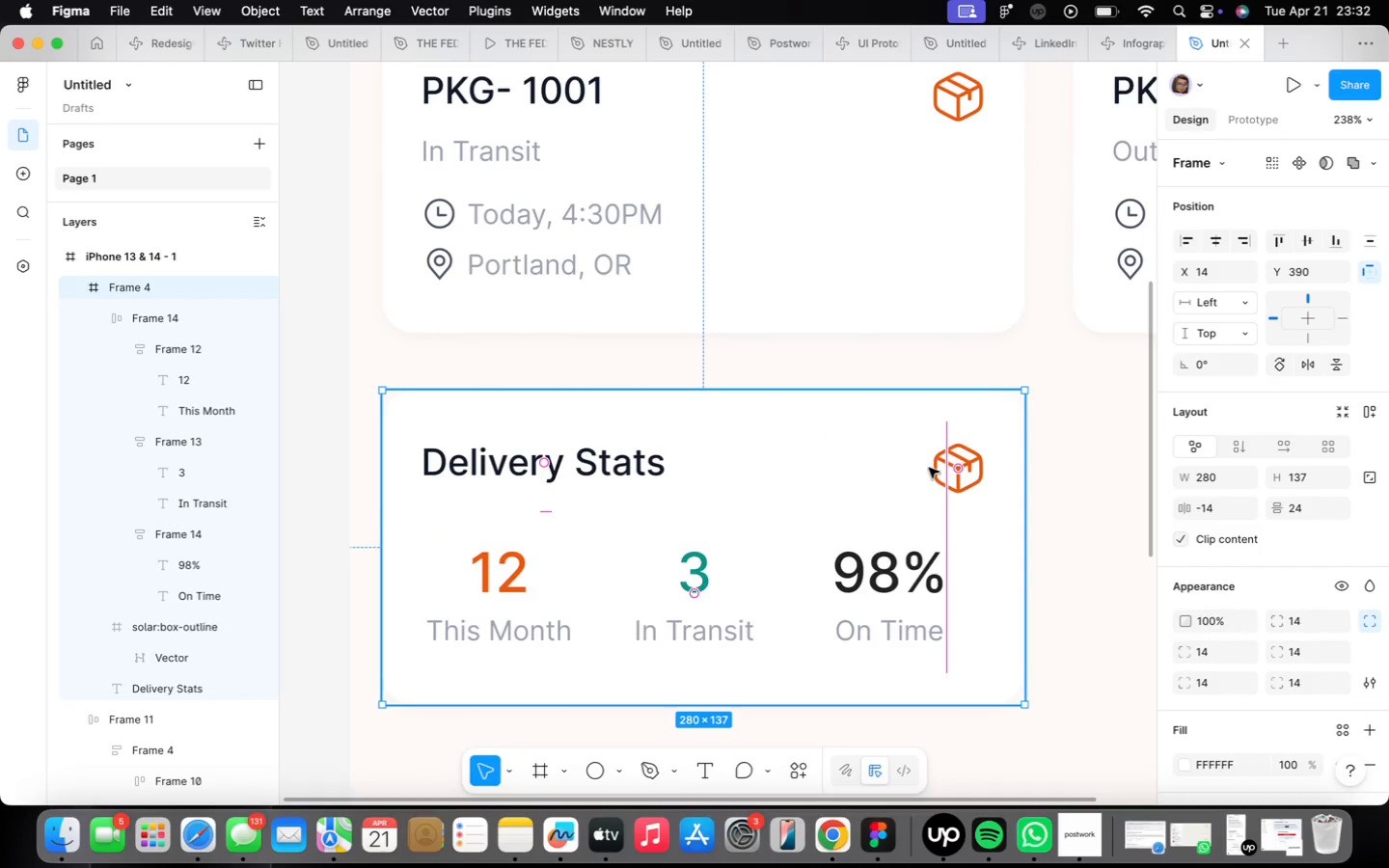 
double_click([940, 466])
 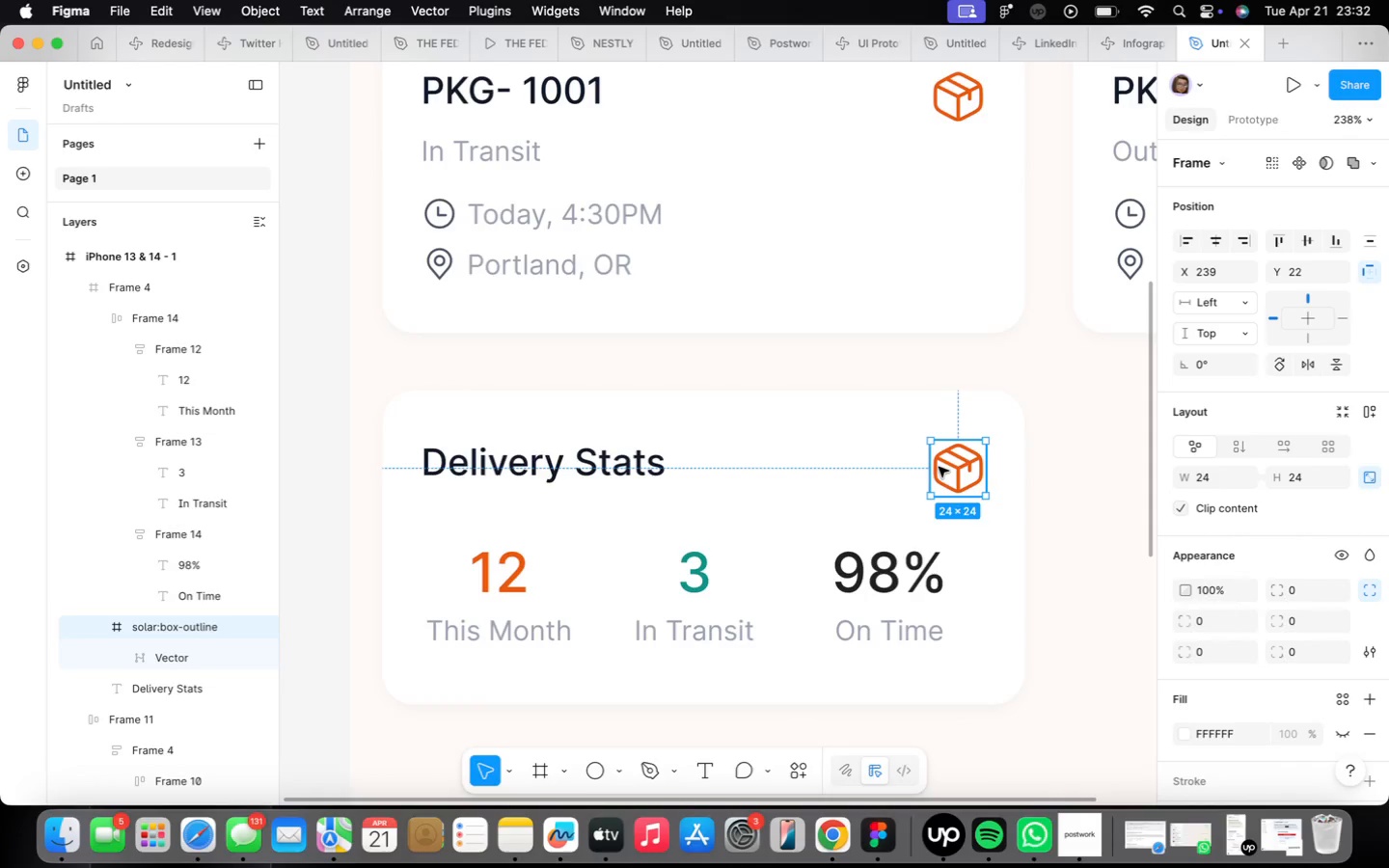 
key(Backspace)
 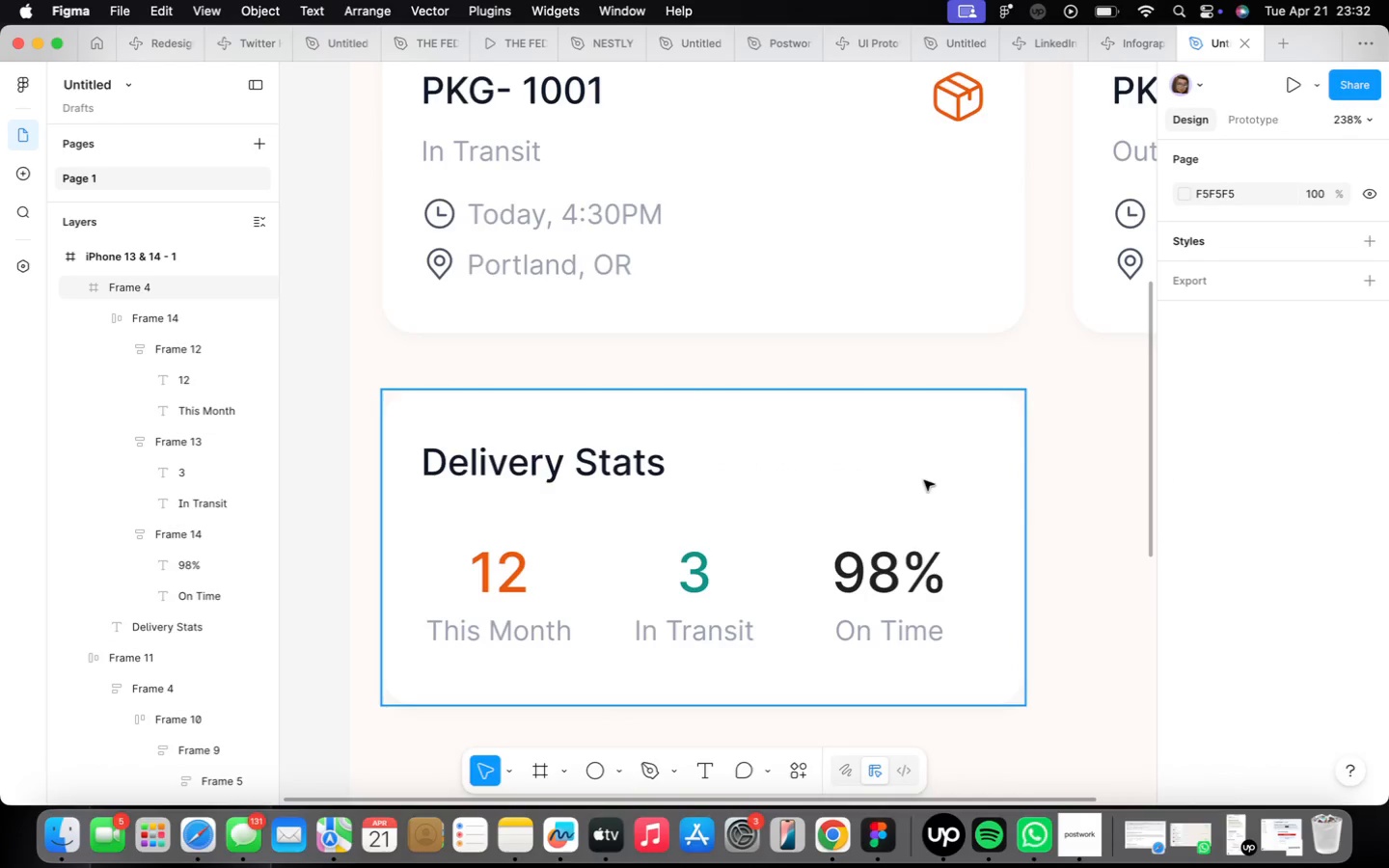 
scroll: coordinate [917, 479], scroll_direction: down, amount: 7.0
 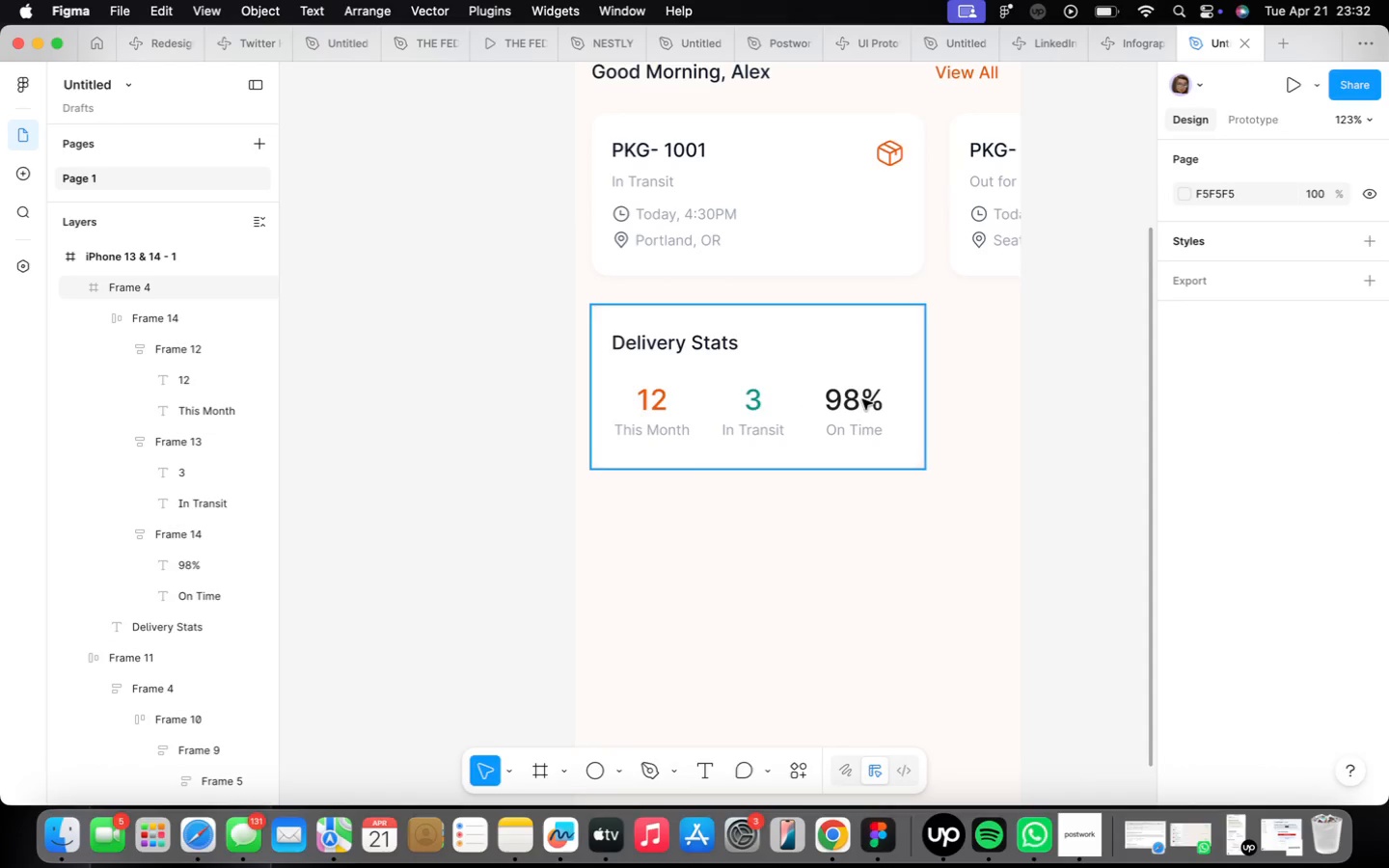 
wait(5.95)
 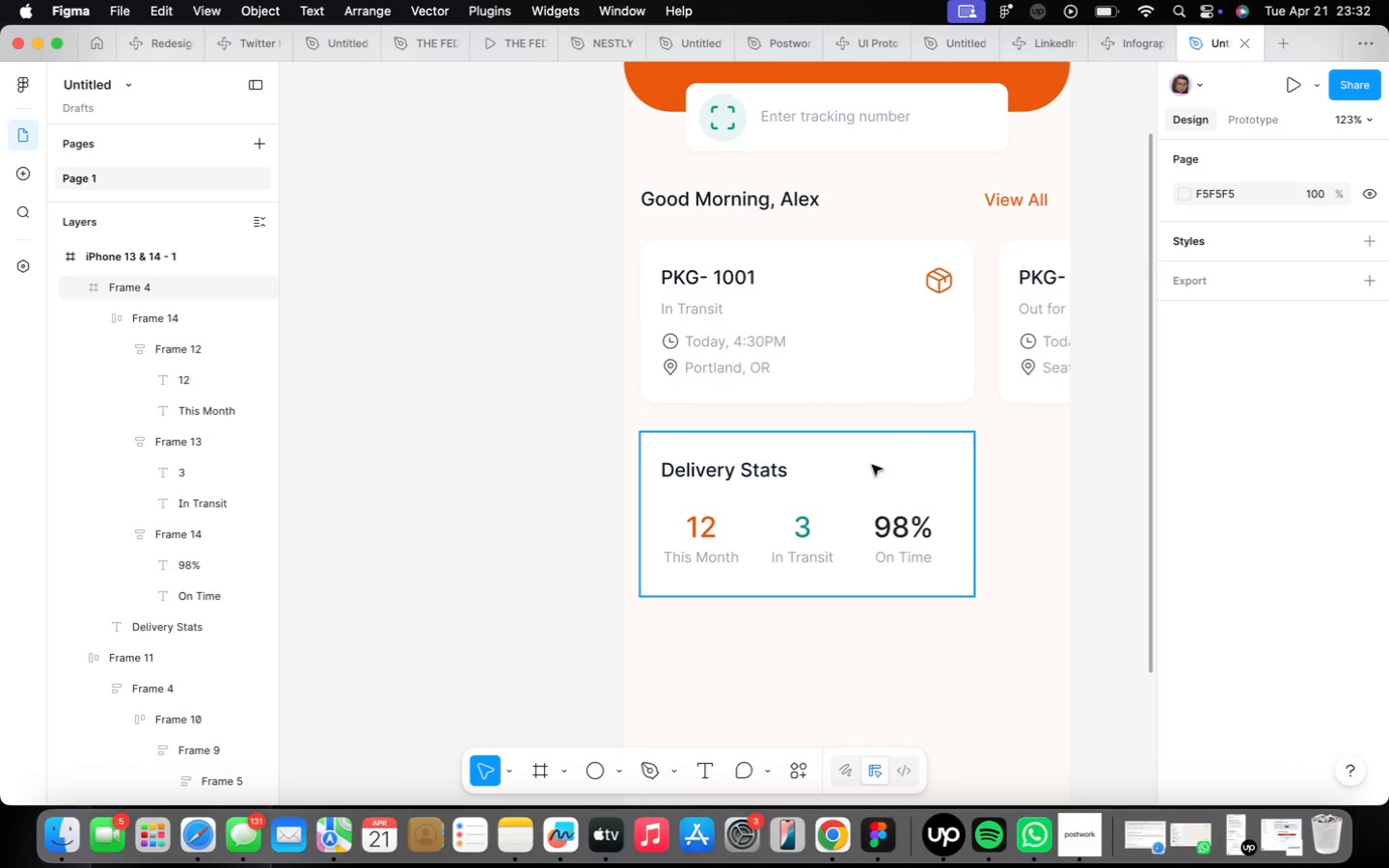 
left_click_drag(start_coordinate=[926, 384], to_coordinate=[991, 389])
 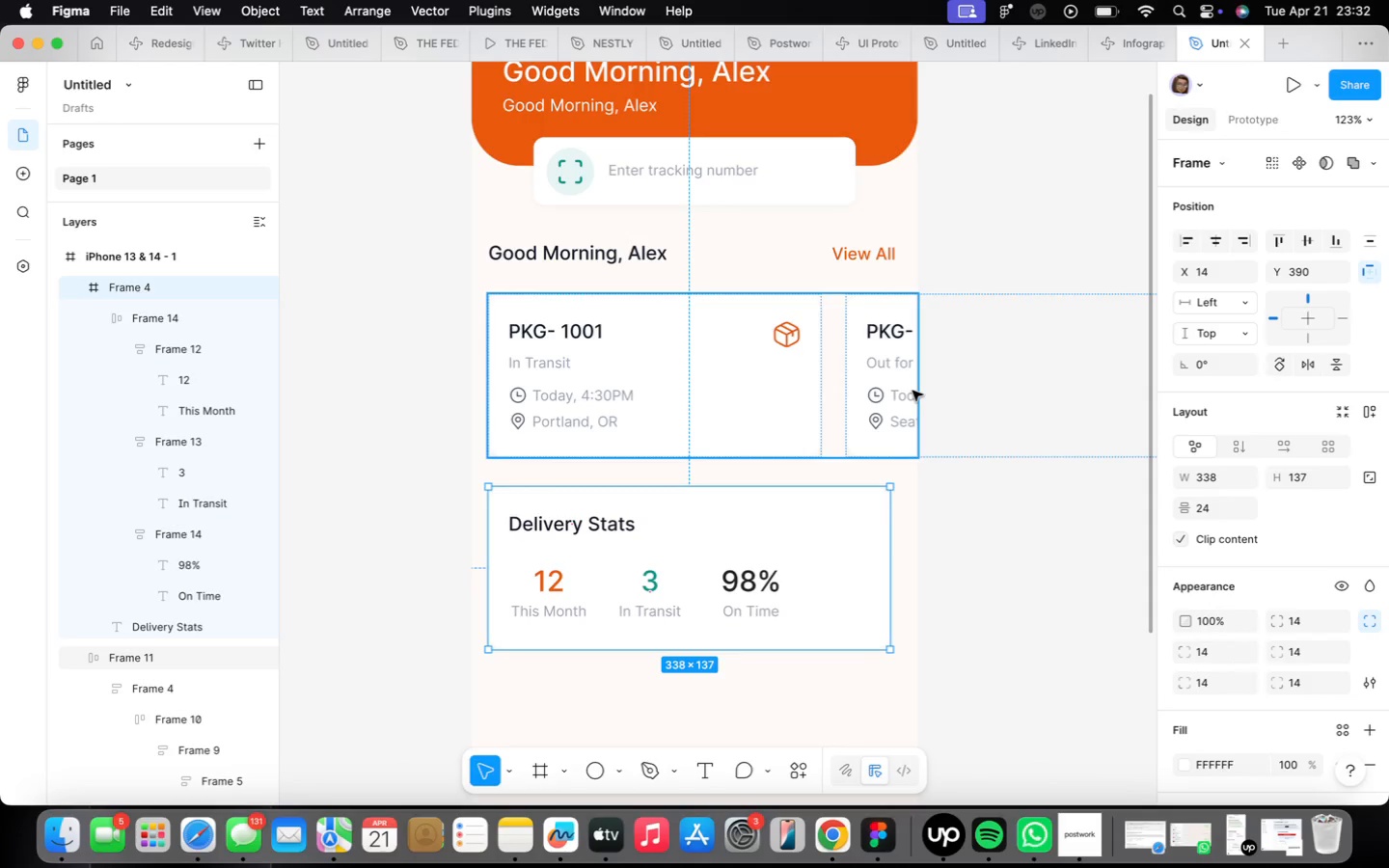 
wait(23.5)
 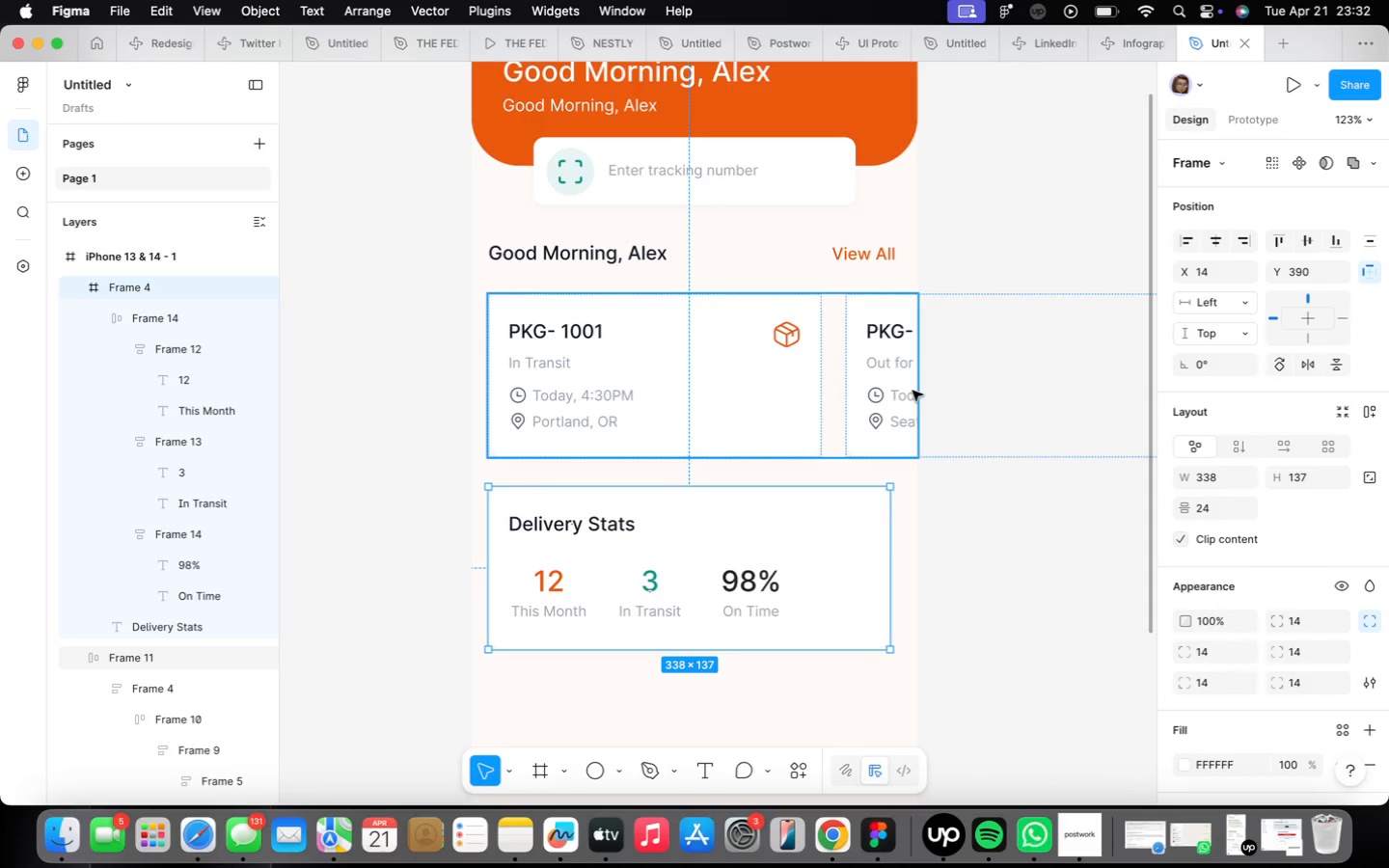 
left_click([874, 250])
 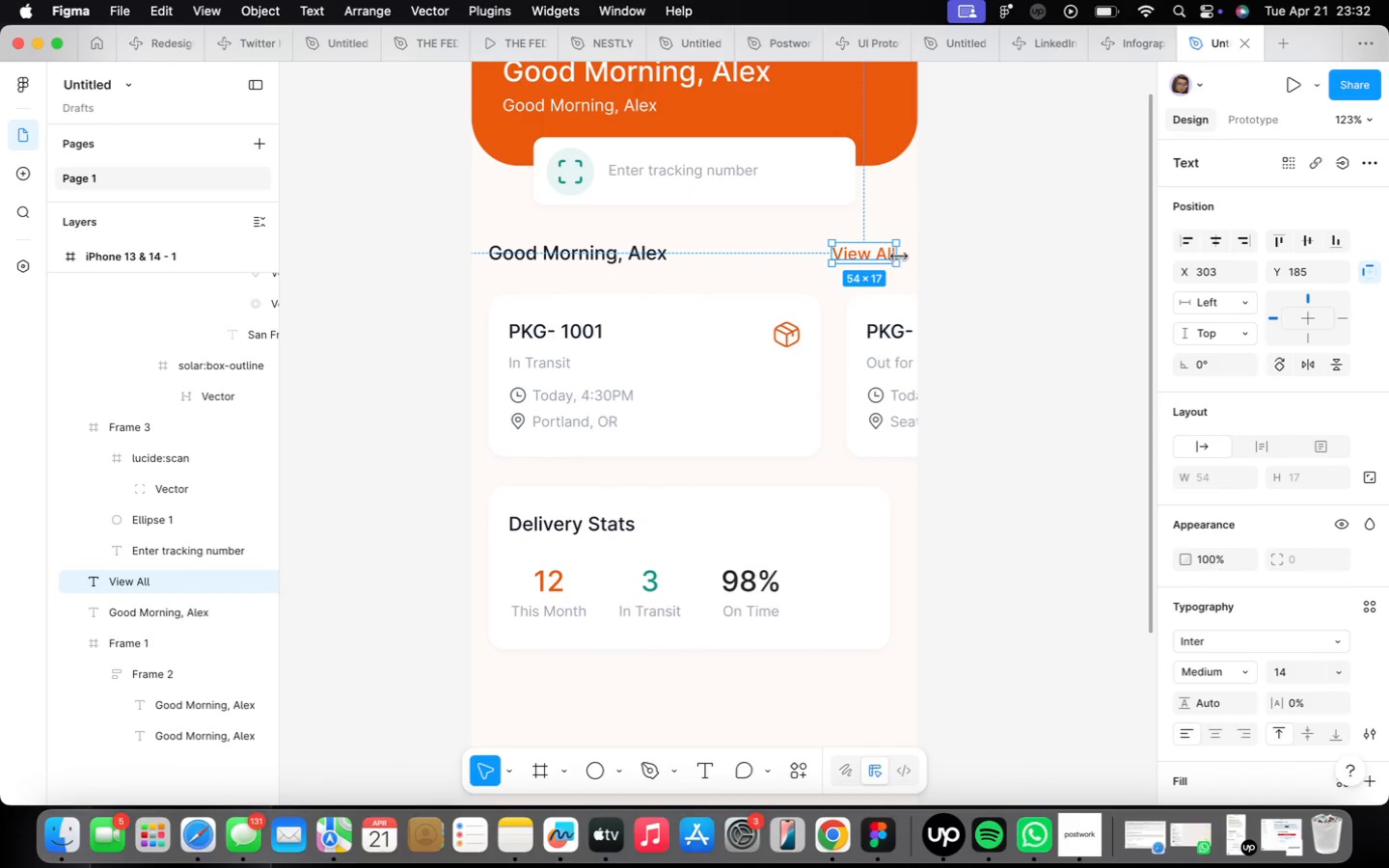 
hold_key(key=OptionLeft, duration=0.83)
 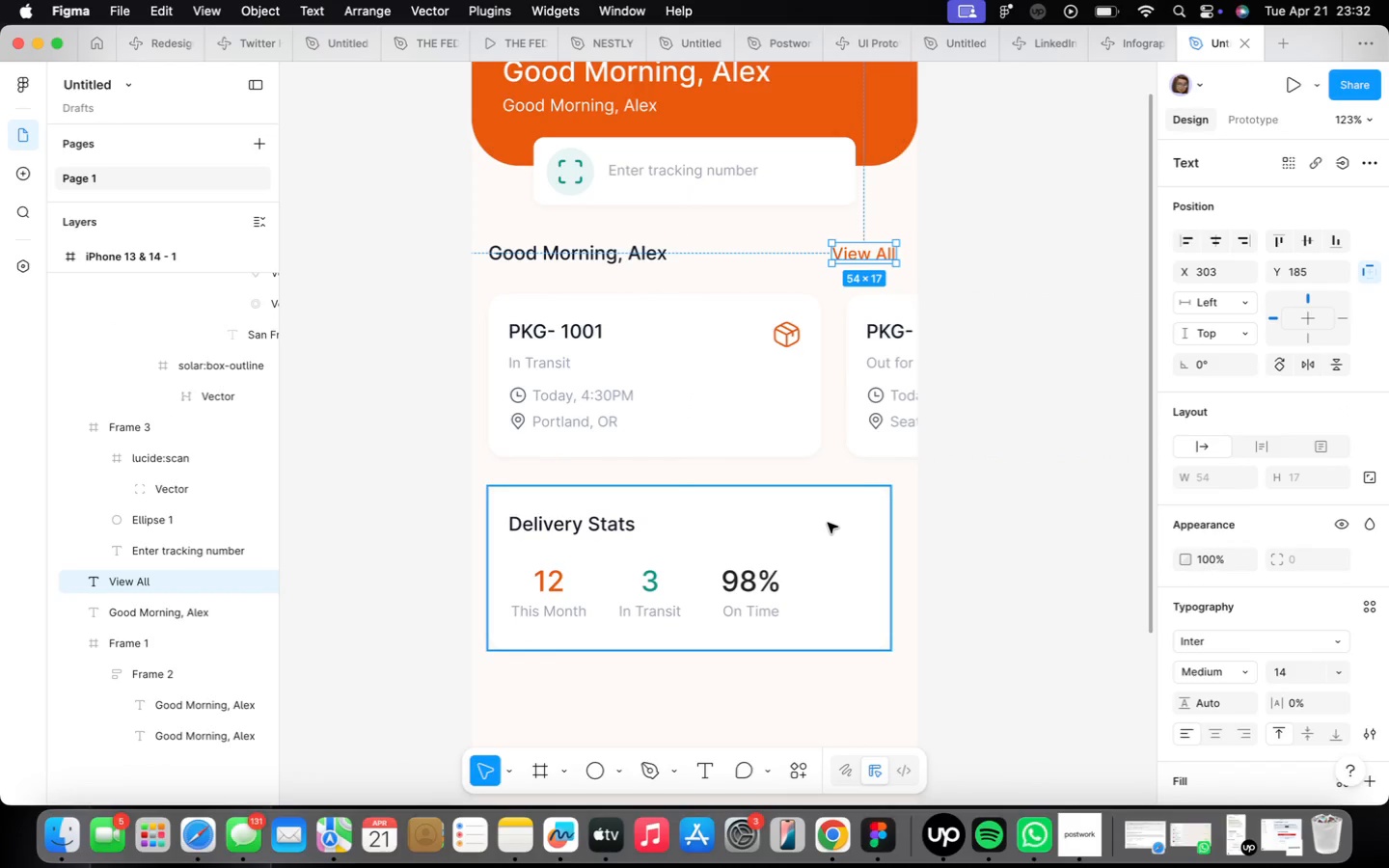 
left_click([829, 523])
 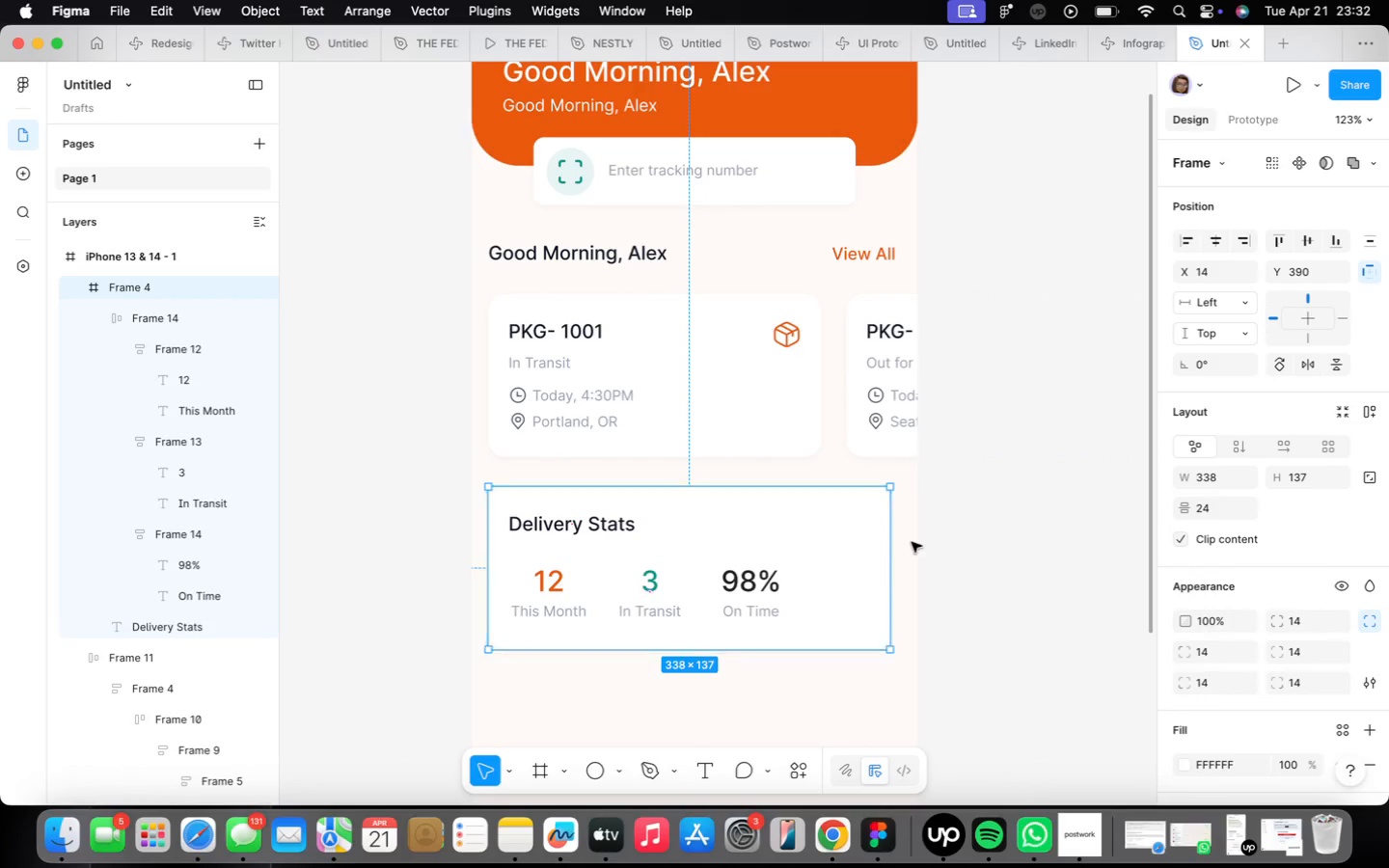 
hold_key(key=OptionLeft, duration=1.16)
 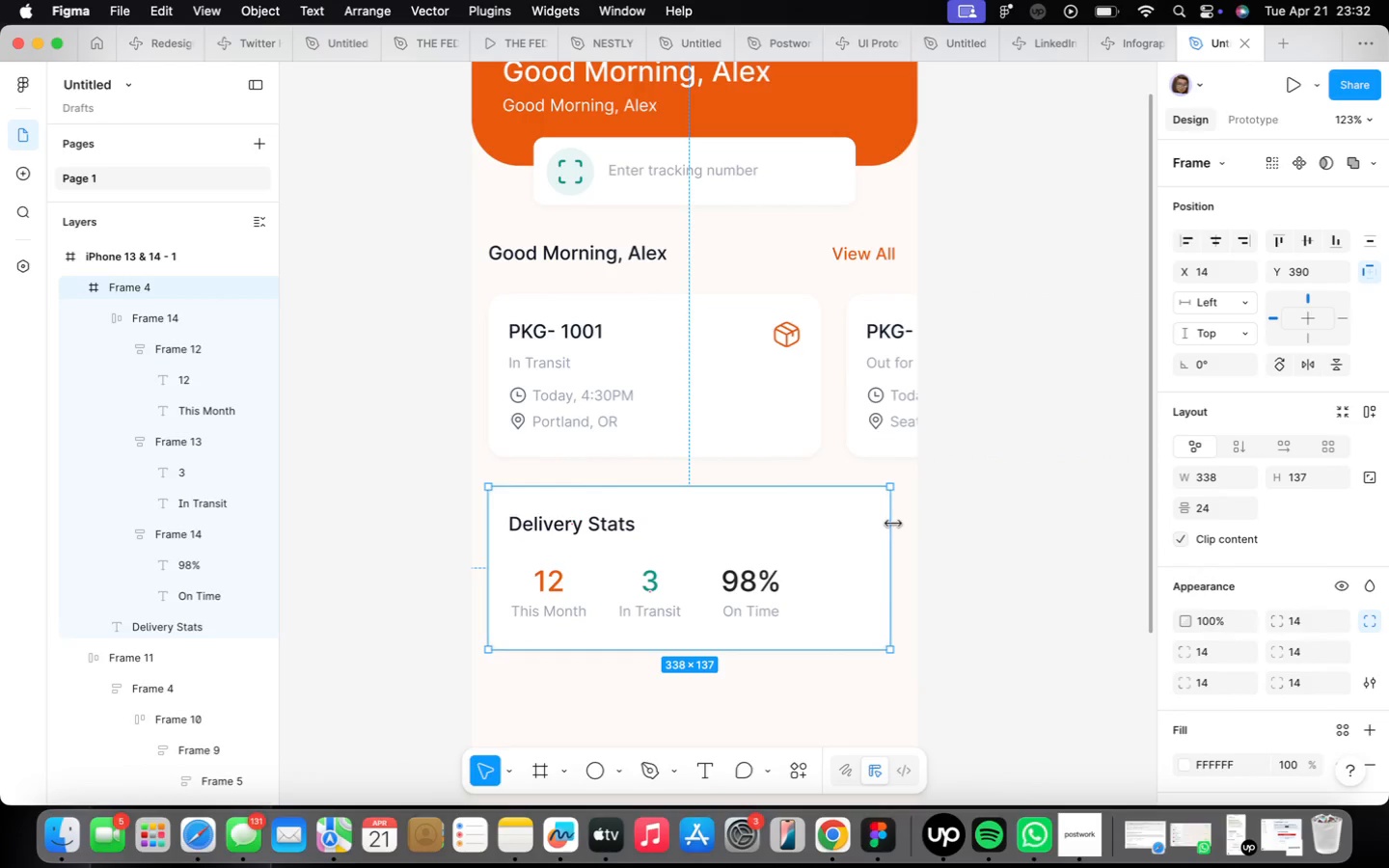 
left_click_drag(start_coordinate=[893, 524], to_coordinate=[901, 529])
 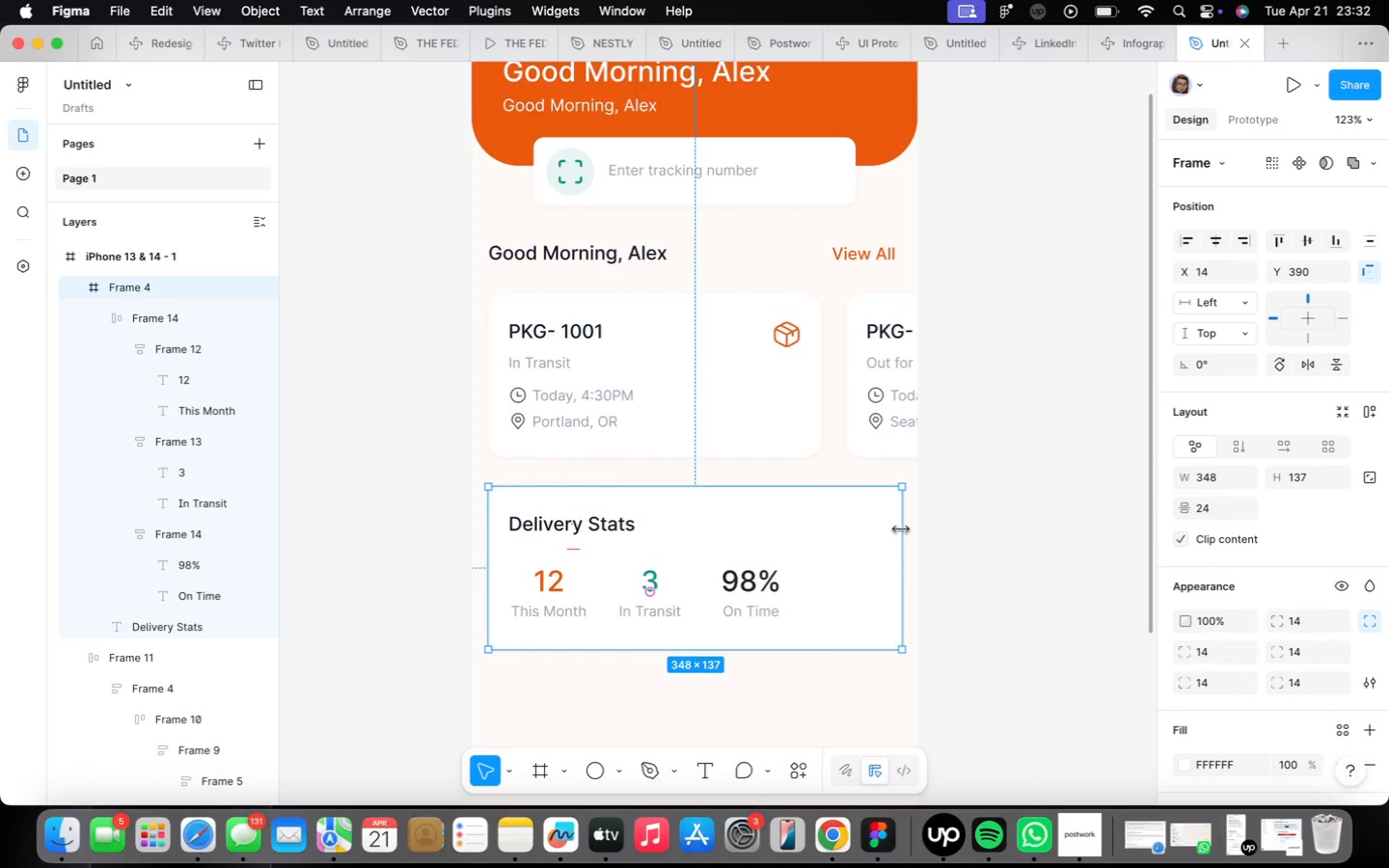 
hold_key(key=OptionLeft, duration=0.63)
 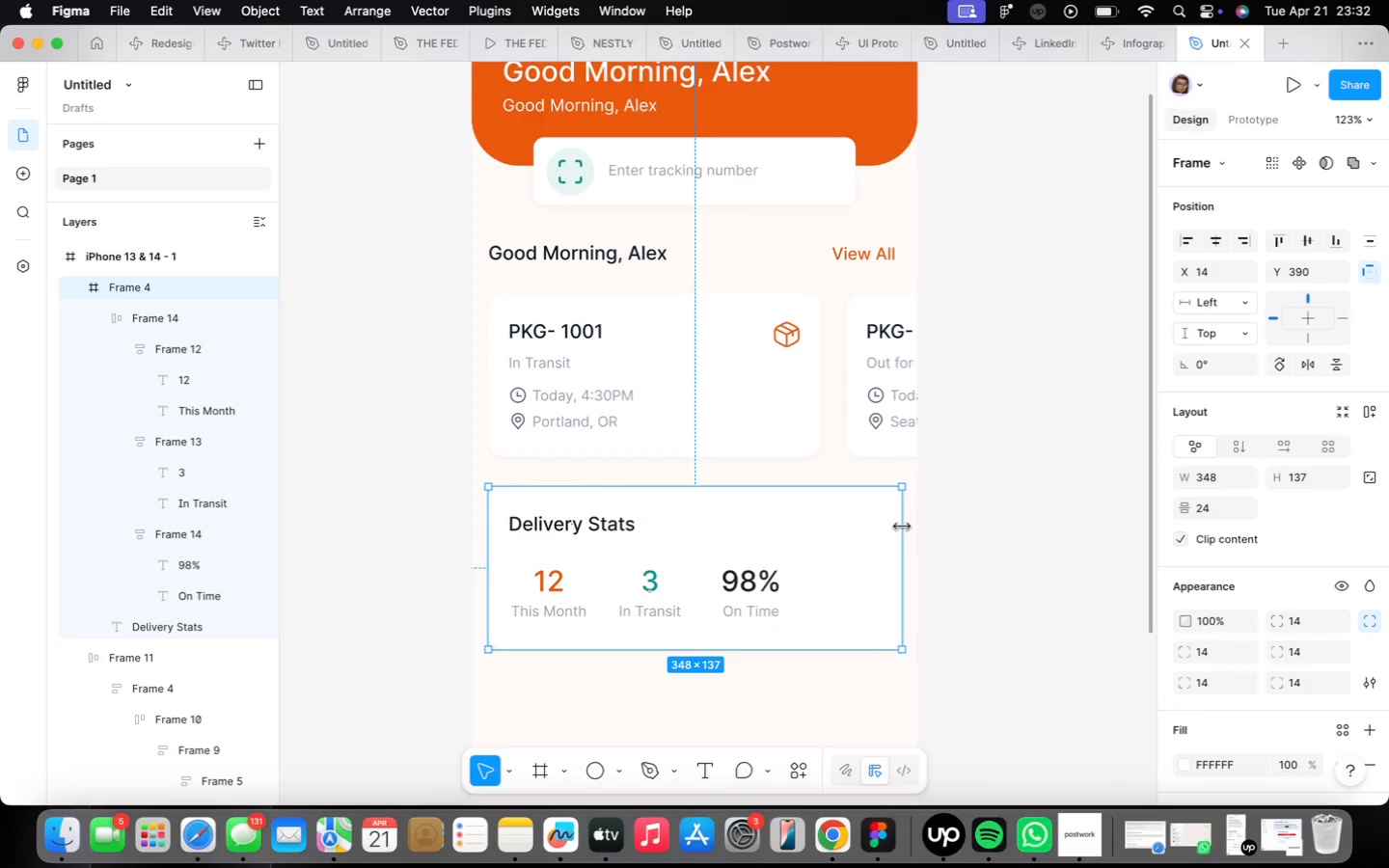 
left_click_drag(start_coordinate=[902, 527], to_coordinate=[897, 524])
 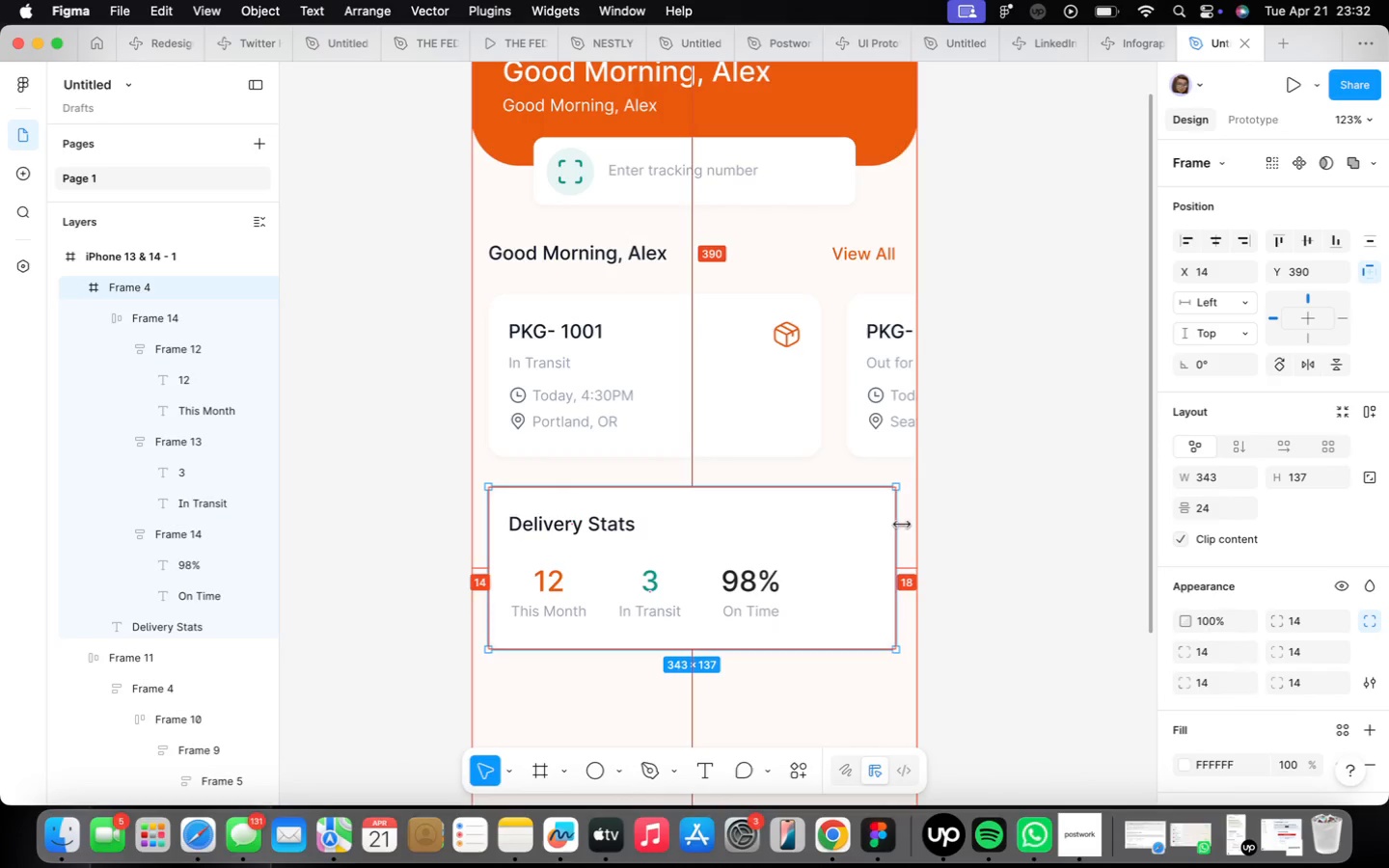 
hold_key(key=OptionLeft, duration=0.82)
 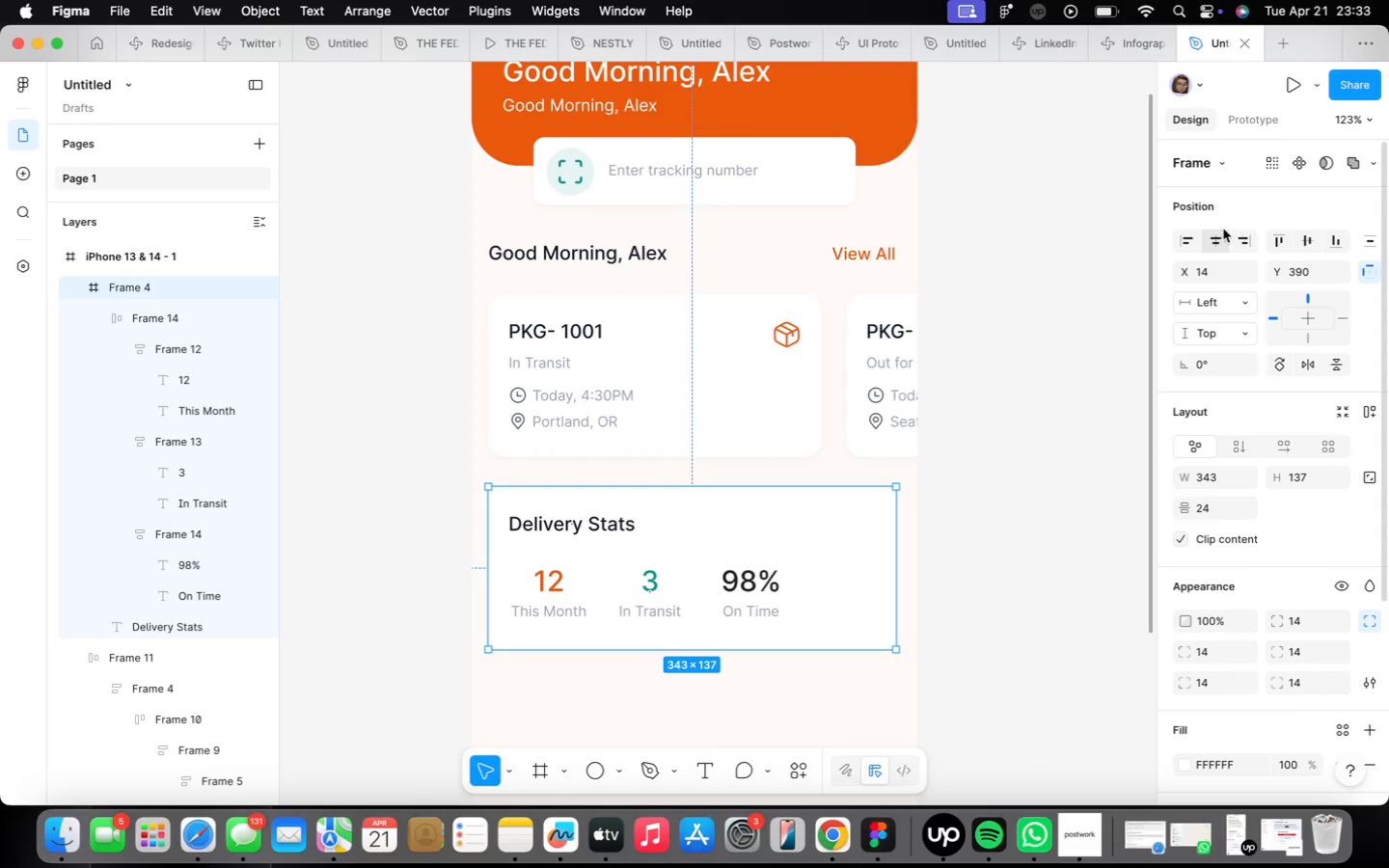 
left_click([1218, 231])
 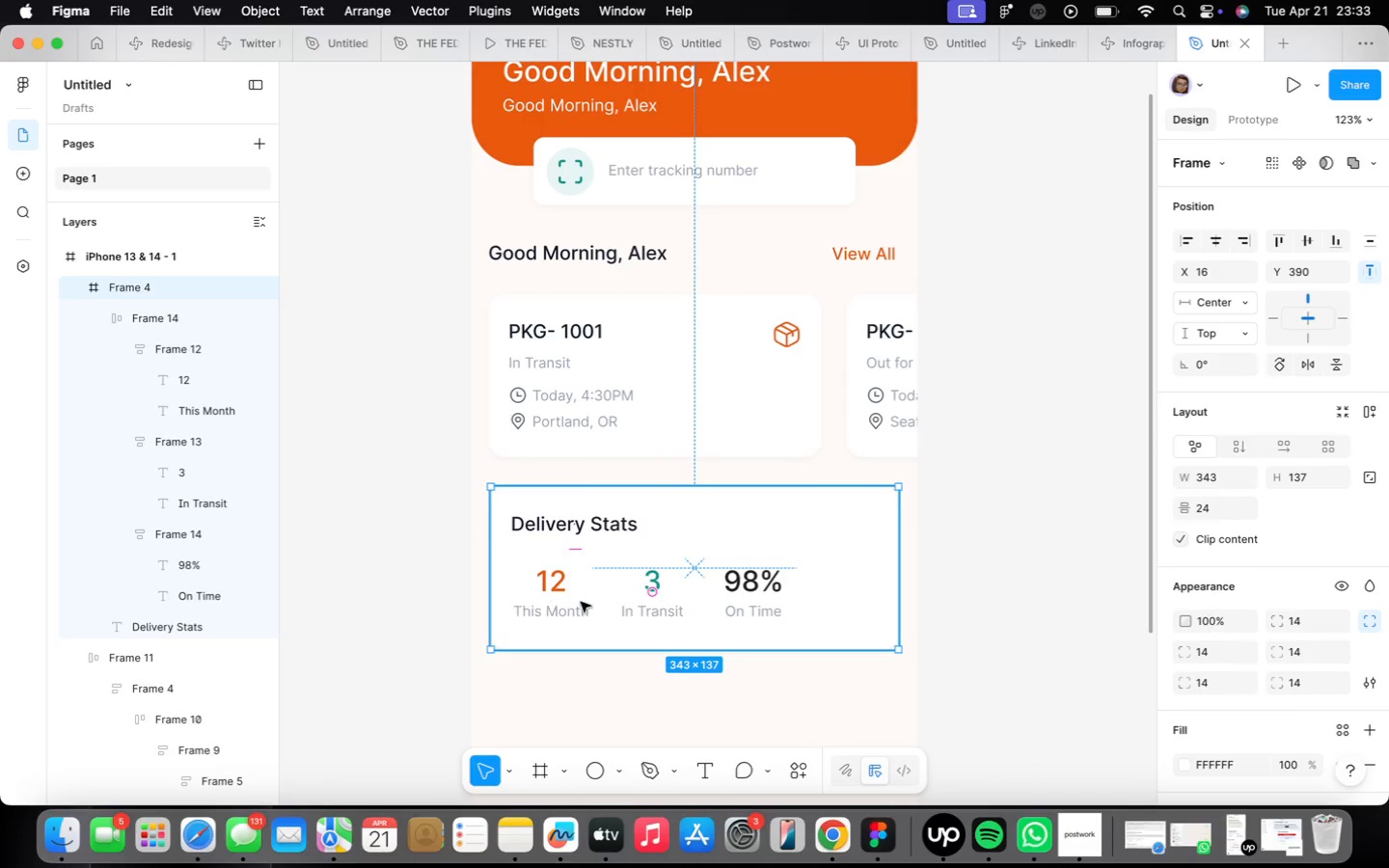 
double_click([581, 602])
 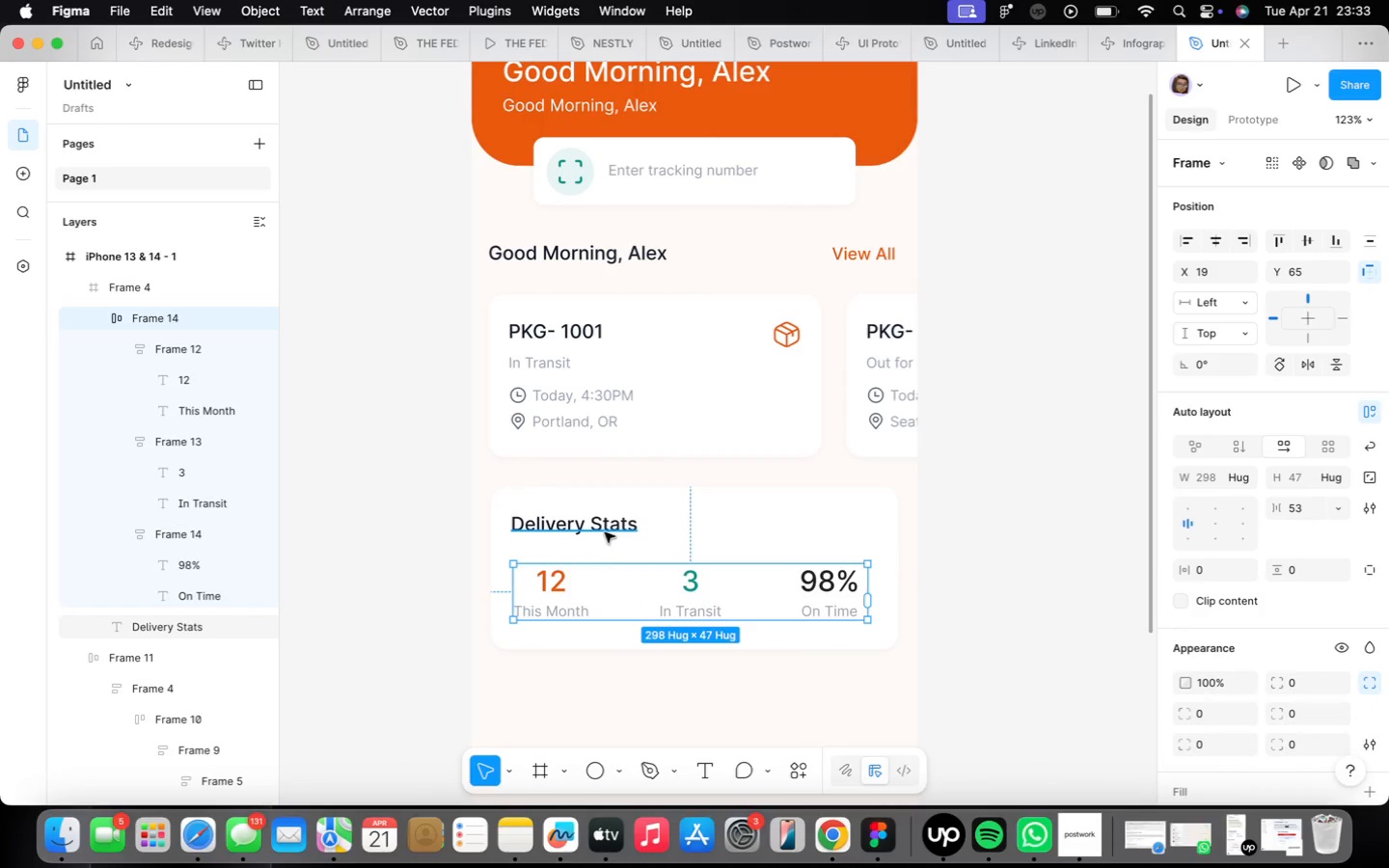 
left_click([554, 518])
 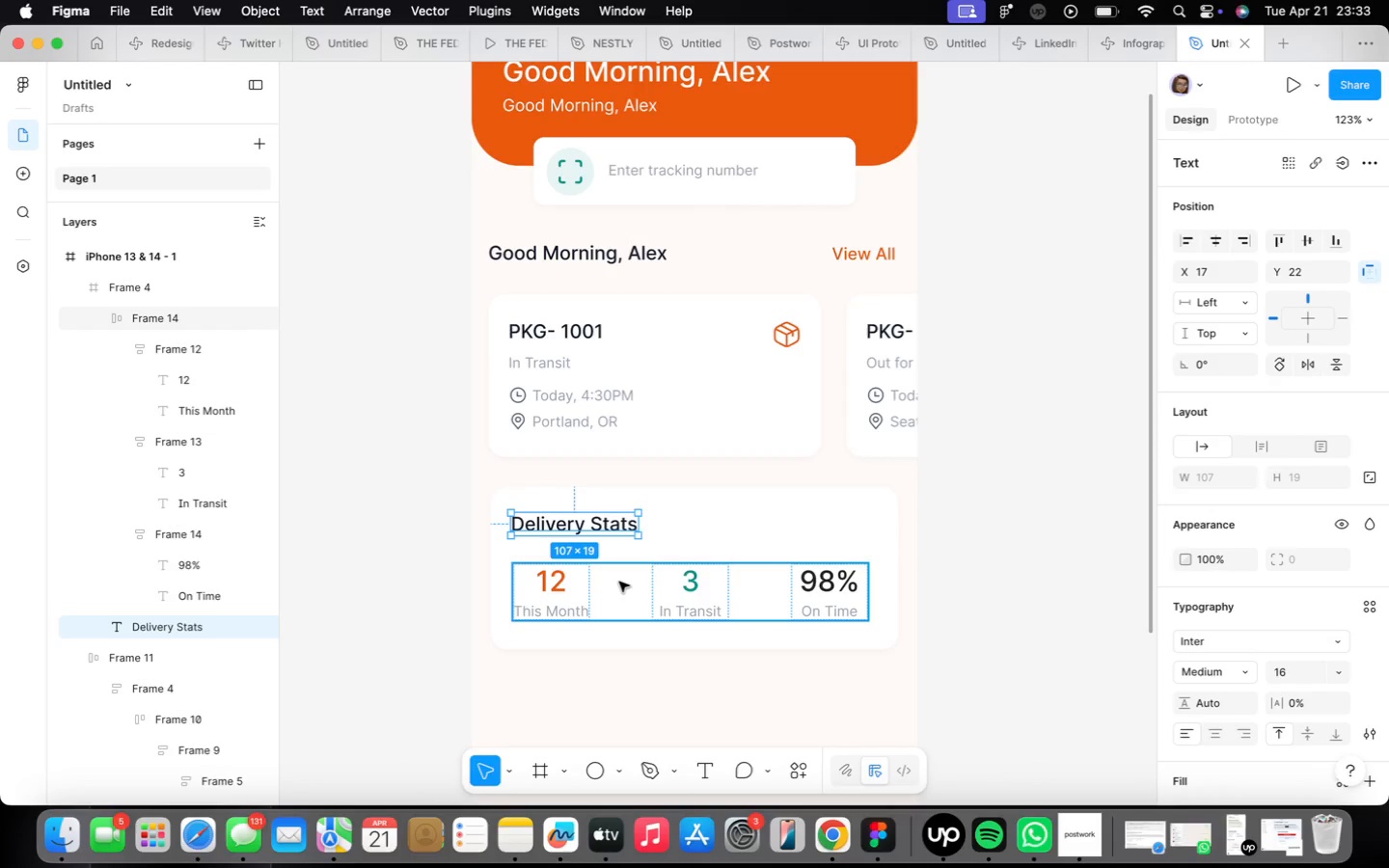 
hold_key(key=ShiftLeft, duration=0.48)
left_click([619, 582])
 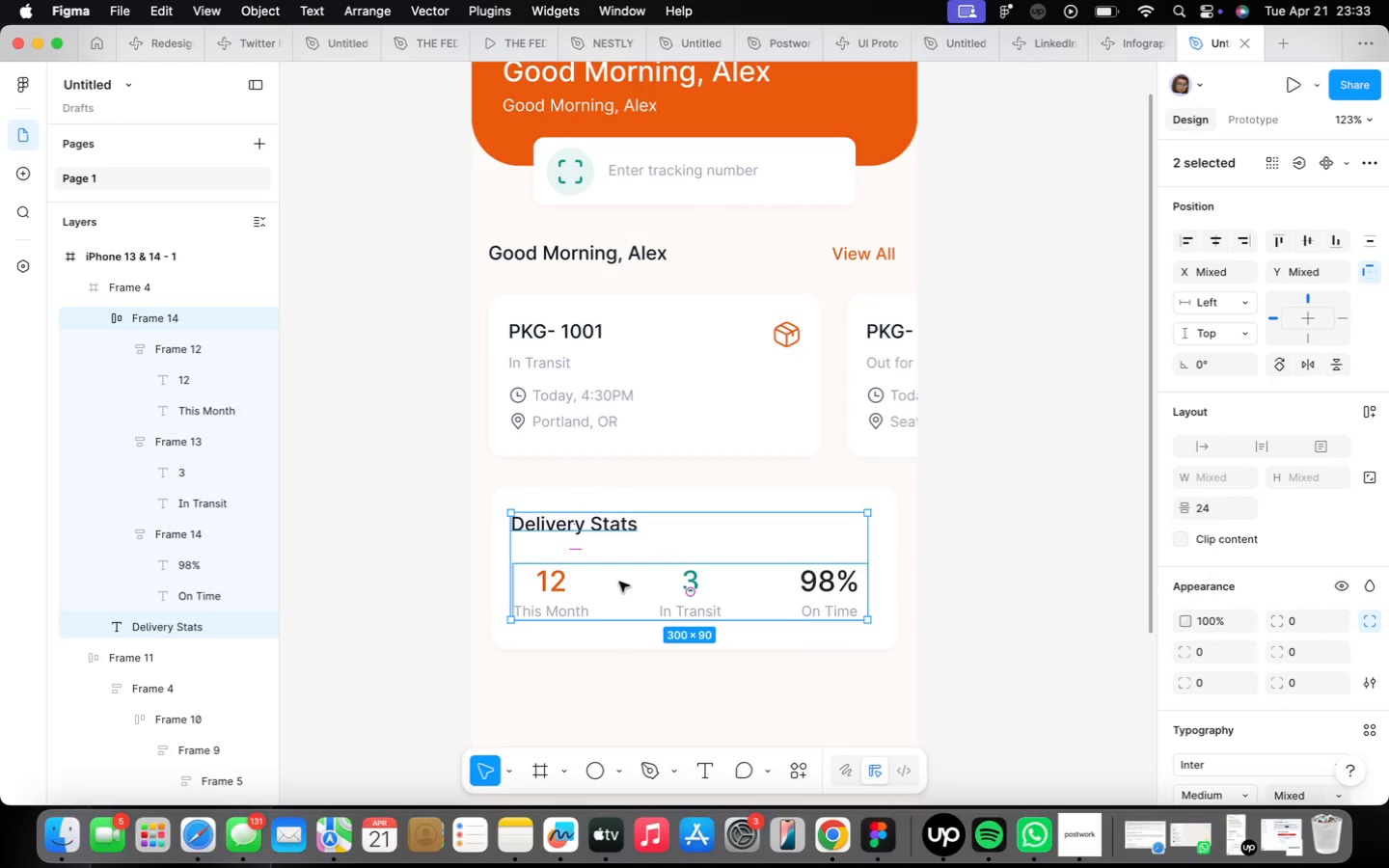 
key(Shift+ShiftLeft)
 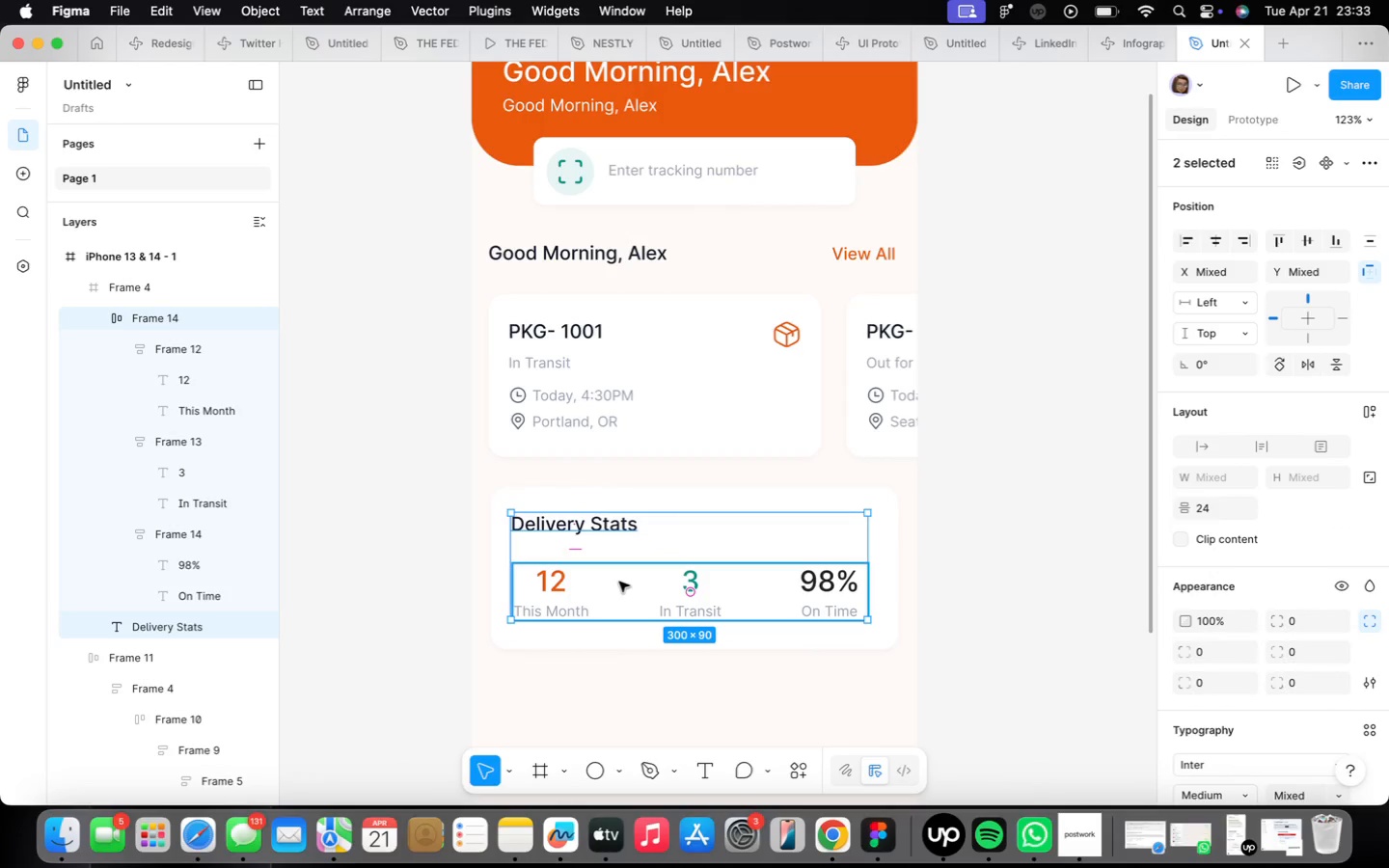 
key(Shift+A)
 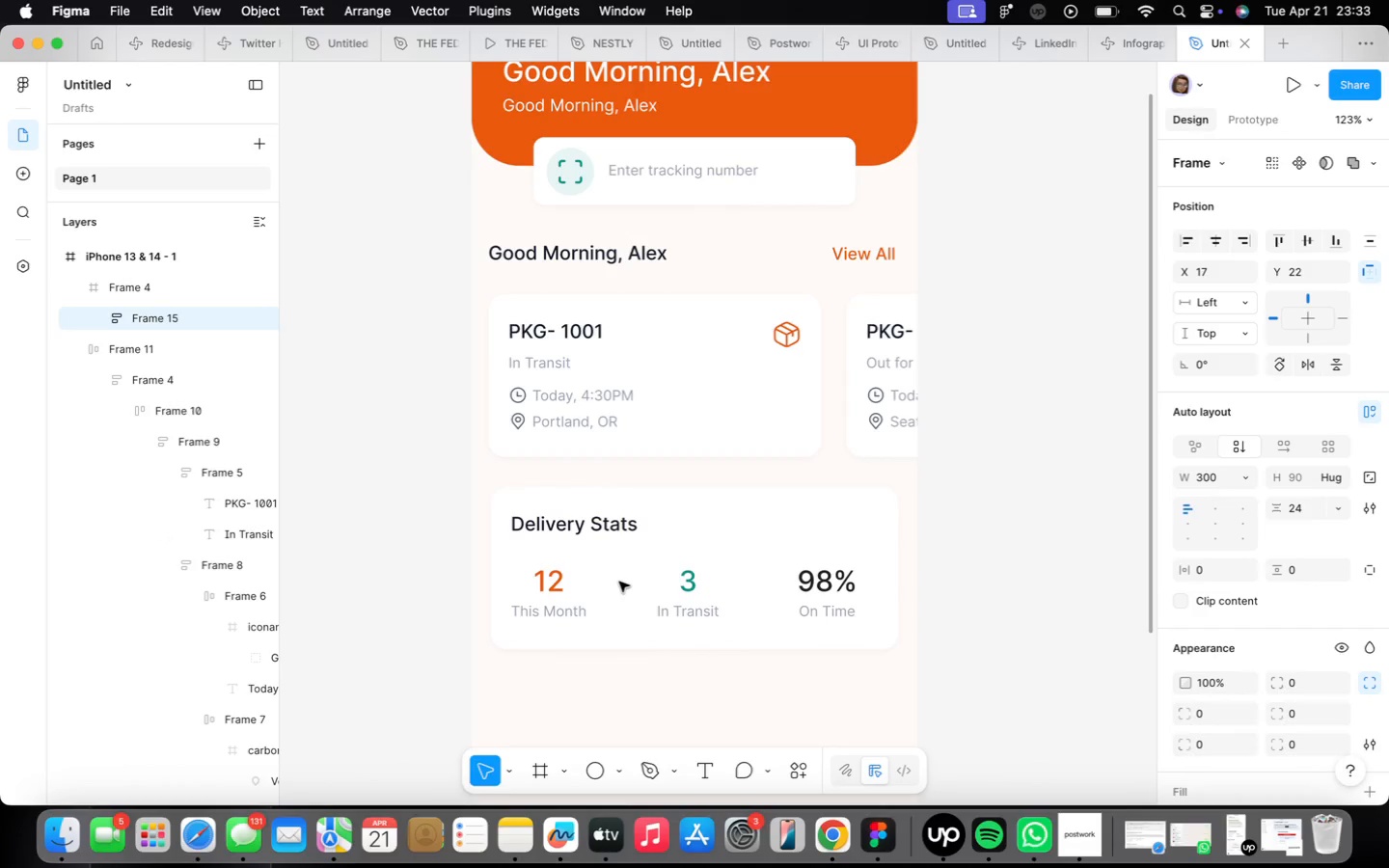 
scroll: coordinate [619, 582], scroll_direction: down, amount: 1.0
 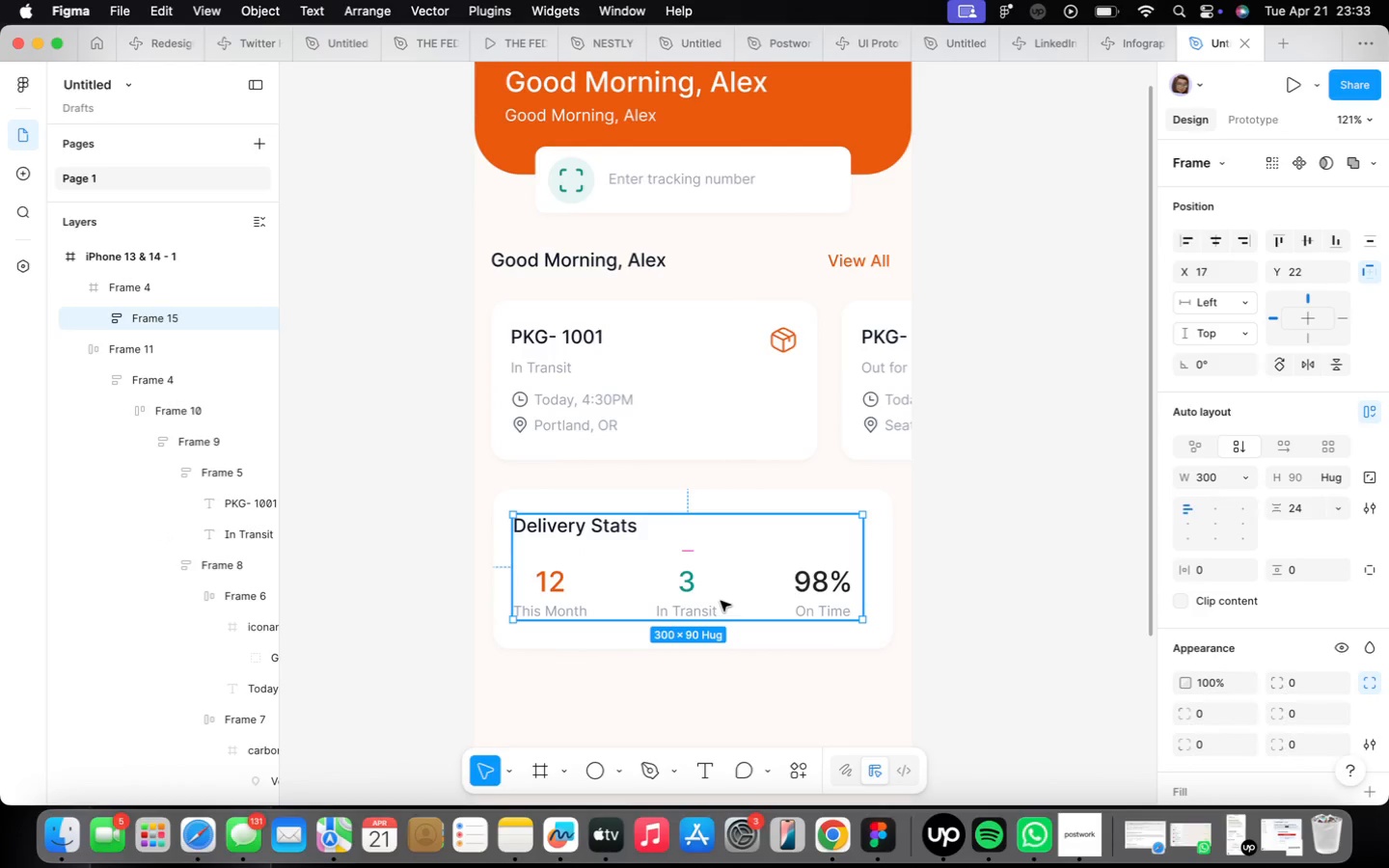 
left_click_drag(start_coordinate=[721, 601], to_coordinate=[725, 598])
 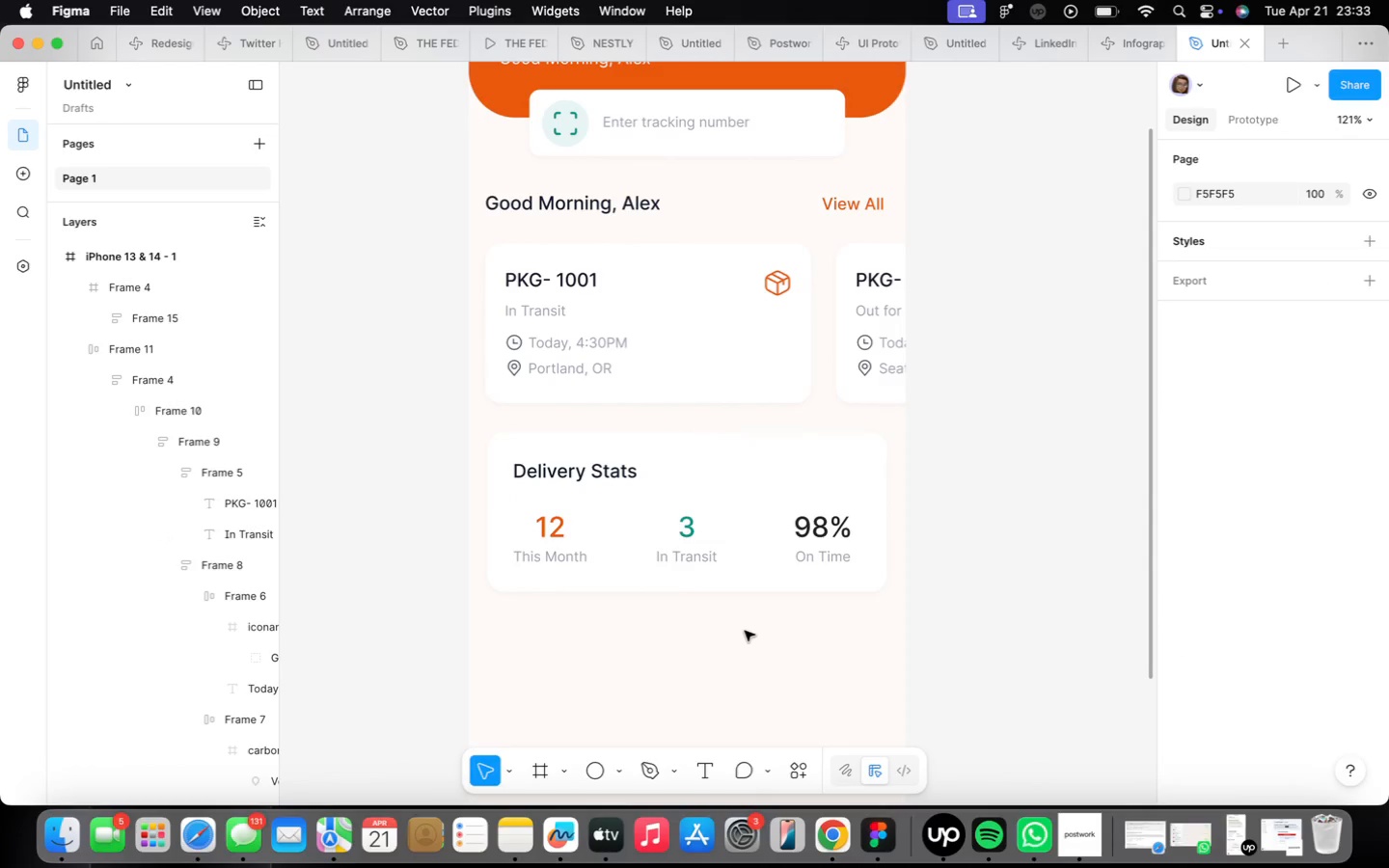 
scroll: coordinate [721, 571], scroll_direction: down, amount: 4.0
 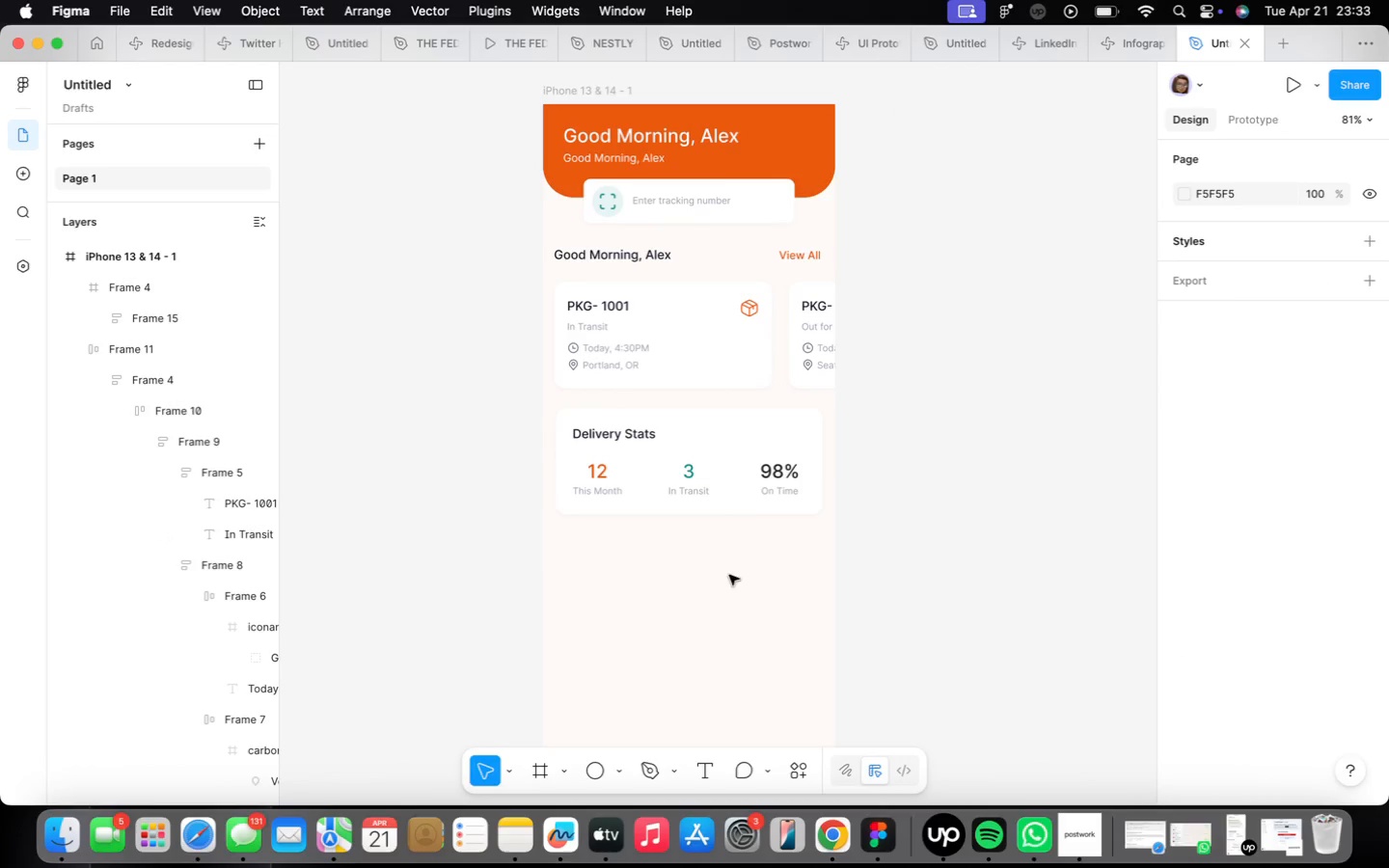 
left_click([675, 485])
 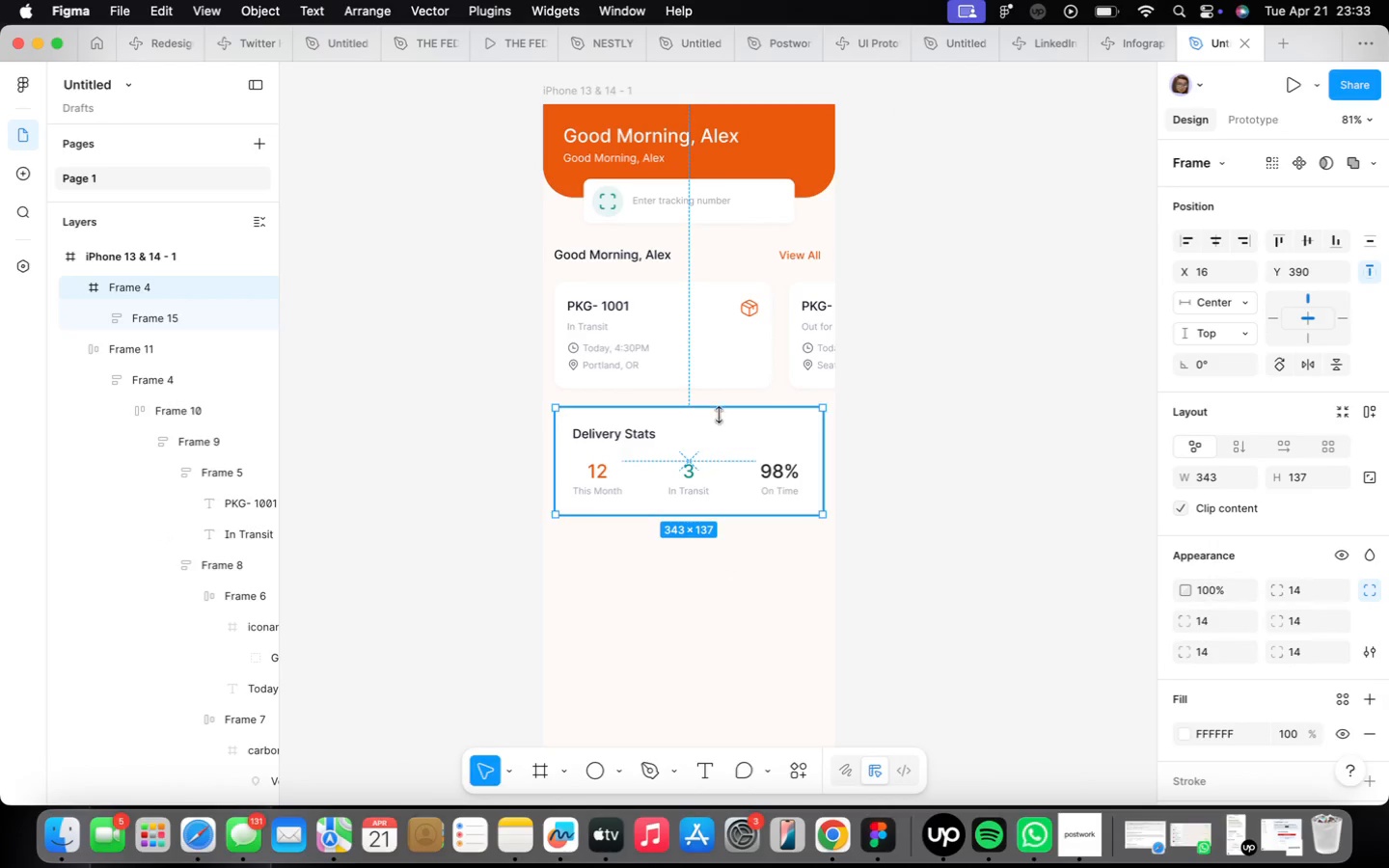 
hold_key(key=OptionLeft, duration=1.75)
 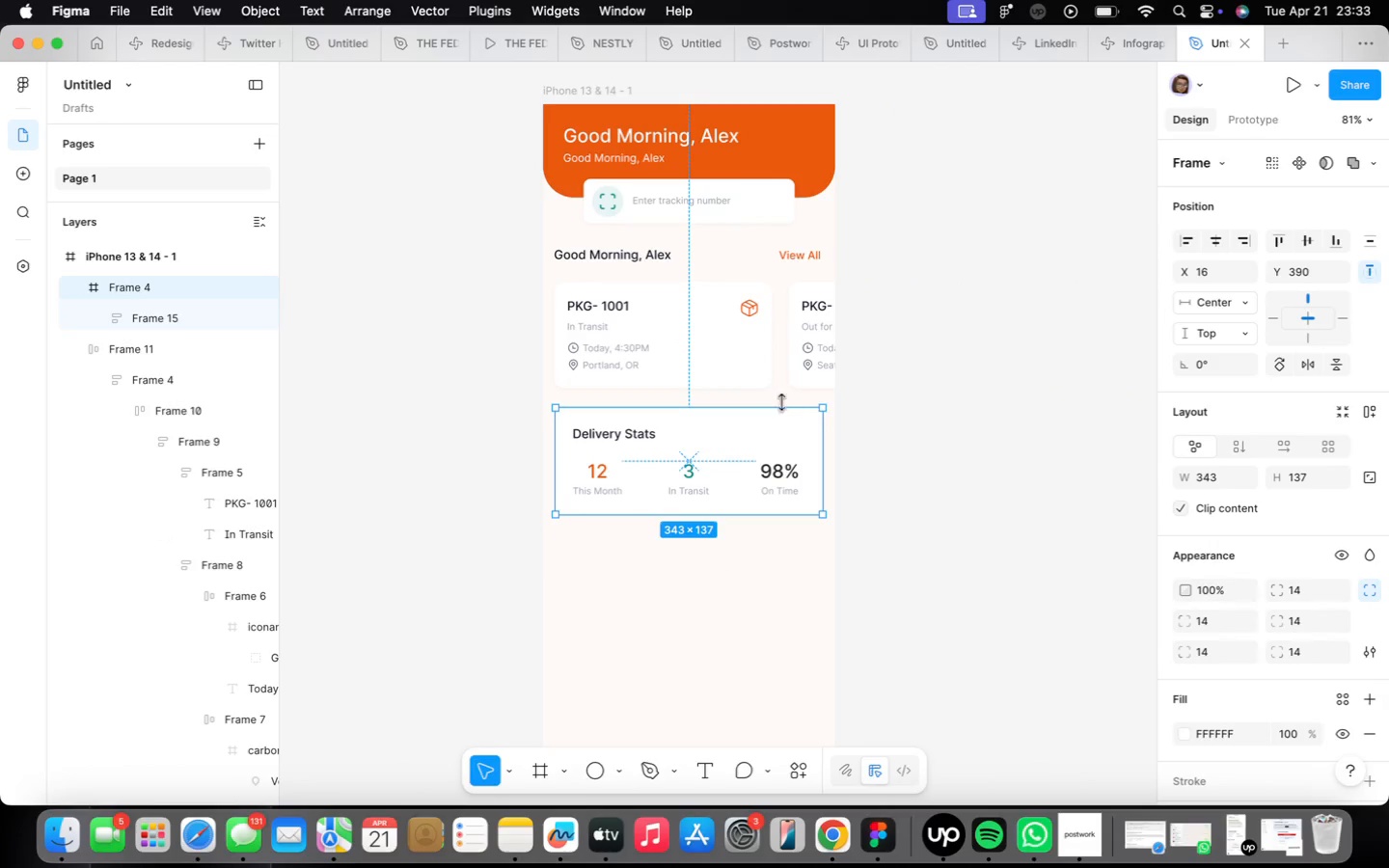 
hold_key(key=OptionLeft, duration=3.09)
 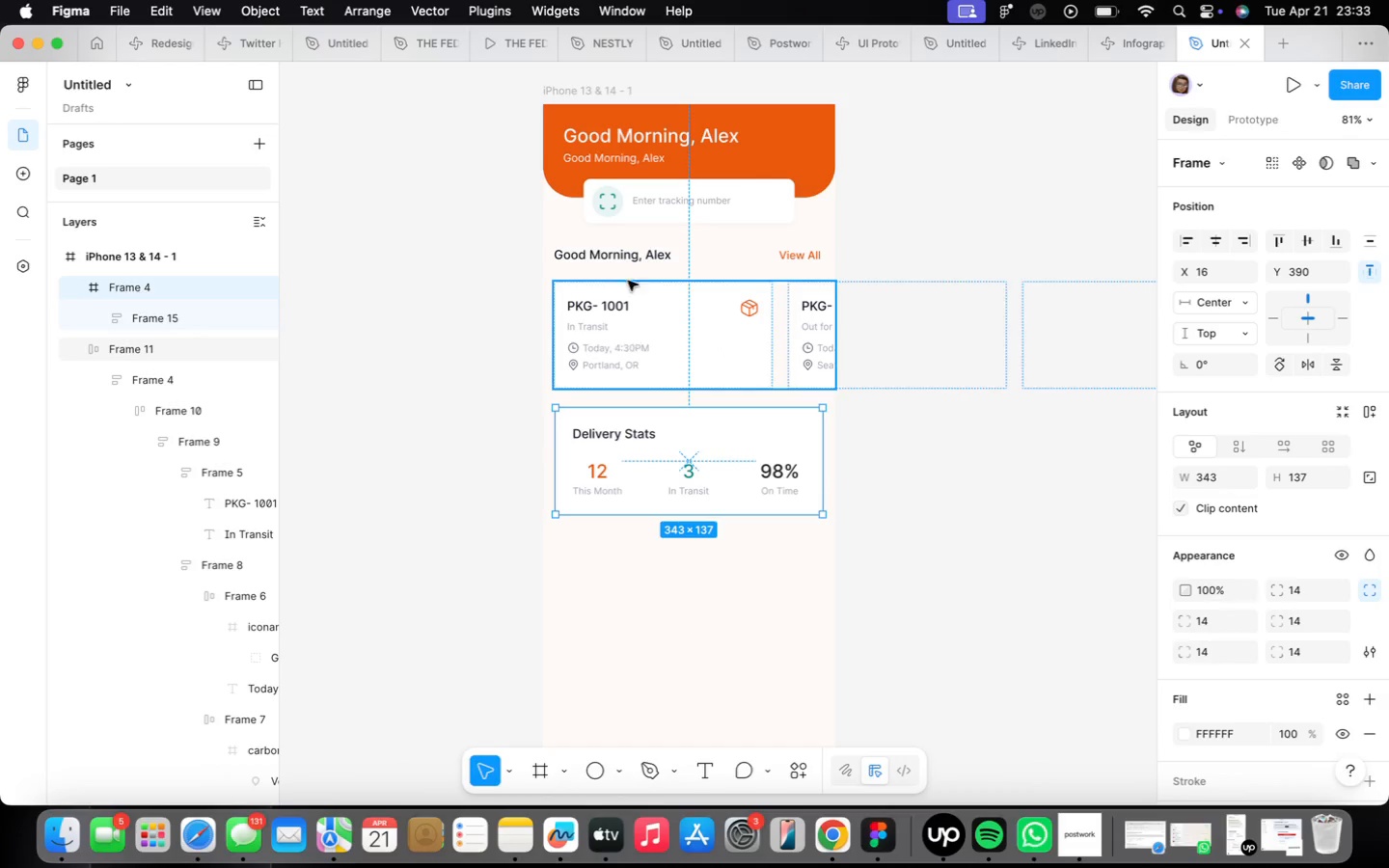 
left_click([630, 257])
 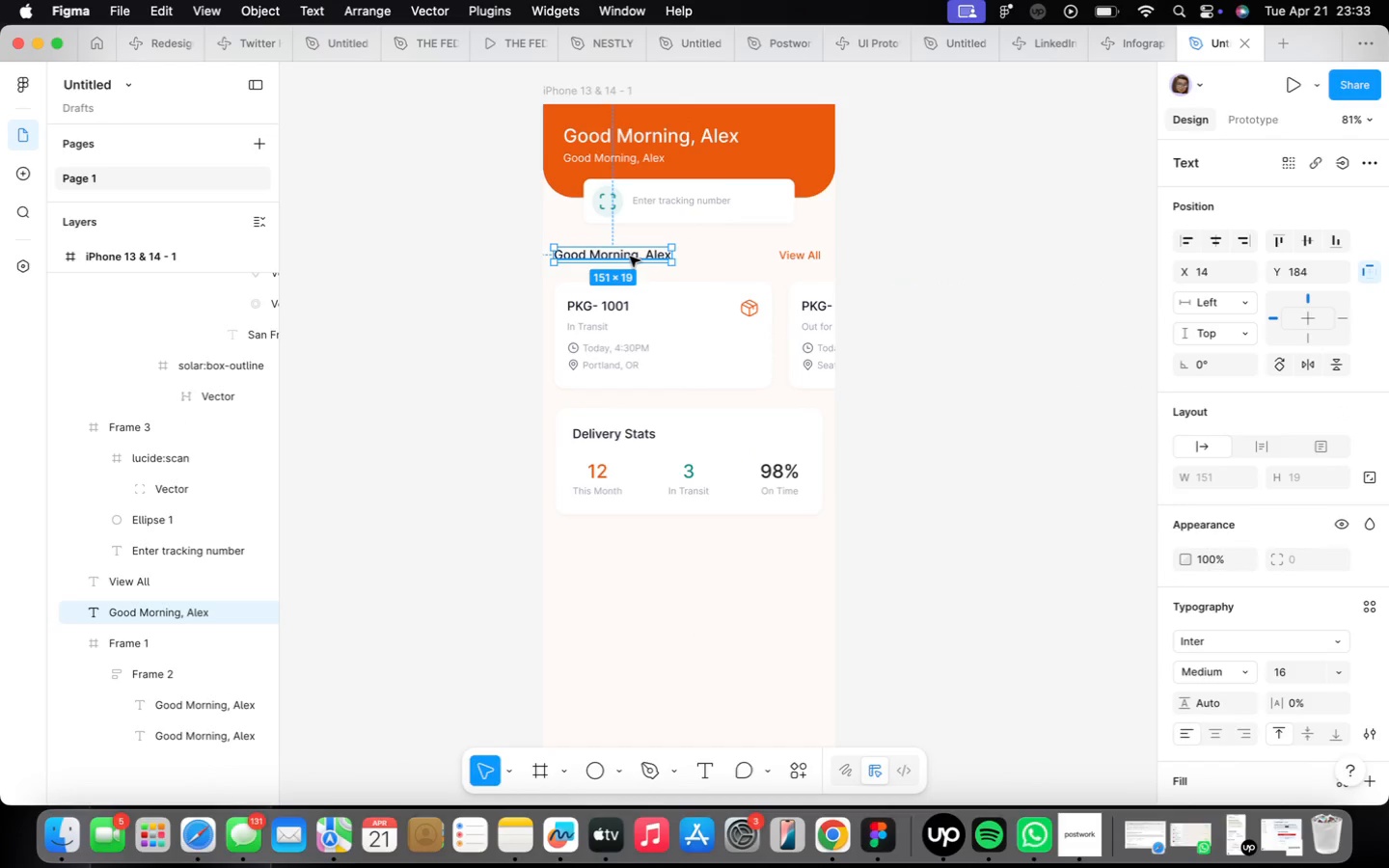 
hold_key(key=OptionLeft, duration=3.29)
left_click_drag(start_coordinate=[630, 257], to_coordinate=[631, 570])
 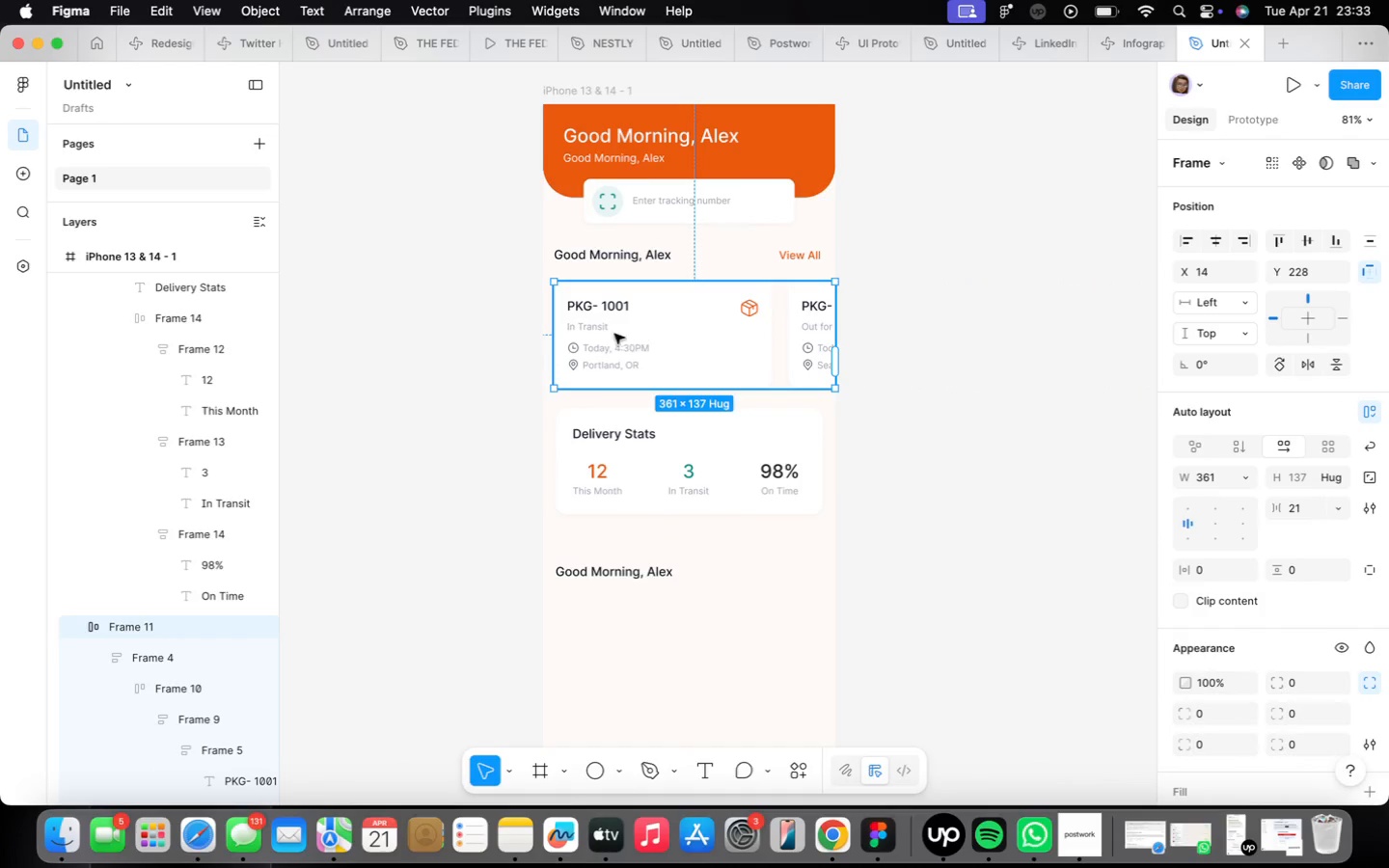 
hold_key(key=OptionLeft, duration=0.79)
 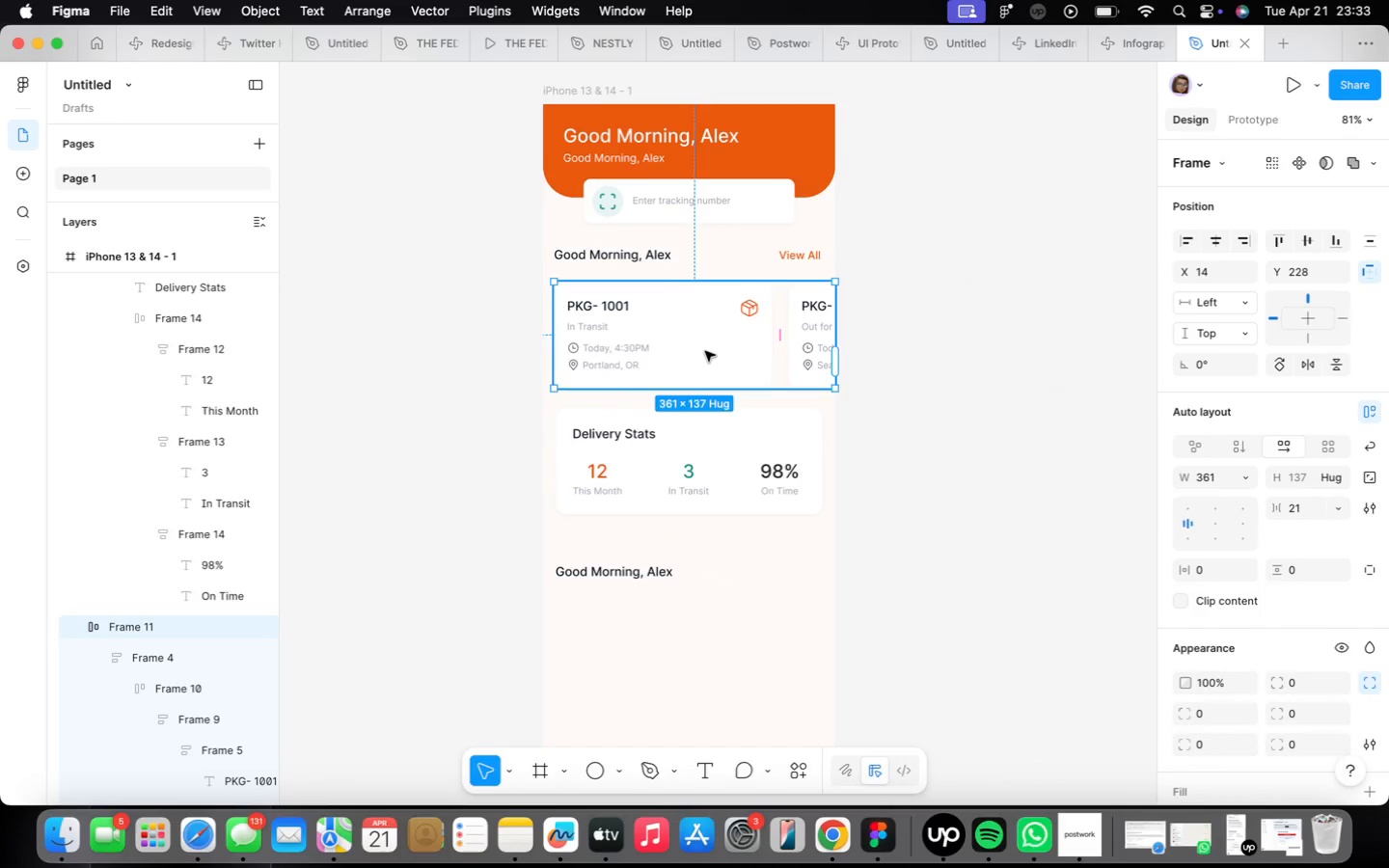 
key(ArrowRight)
 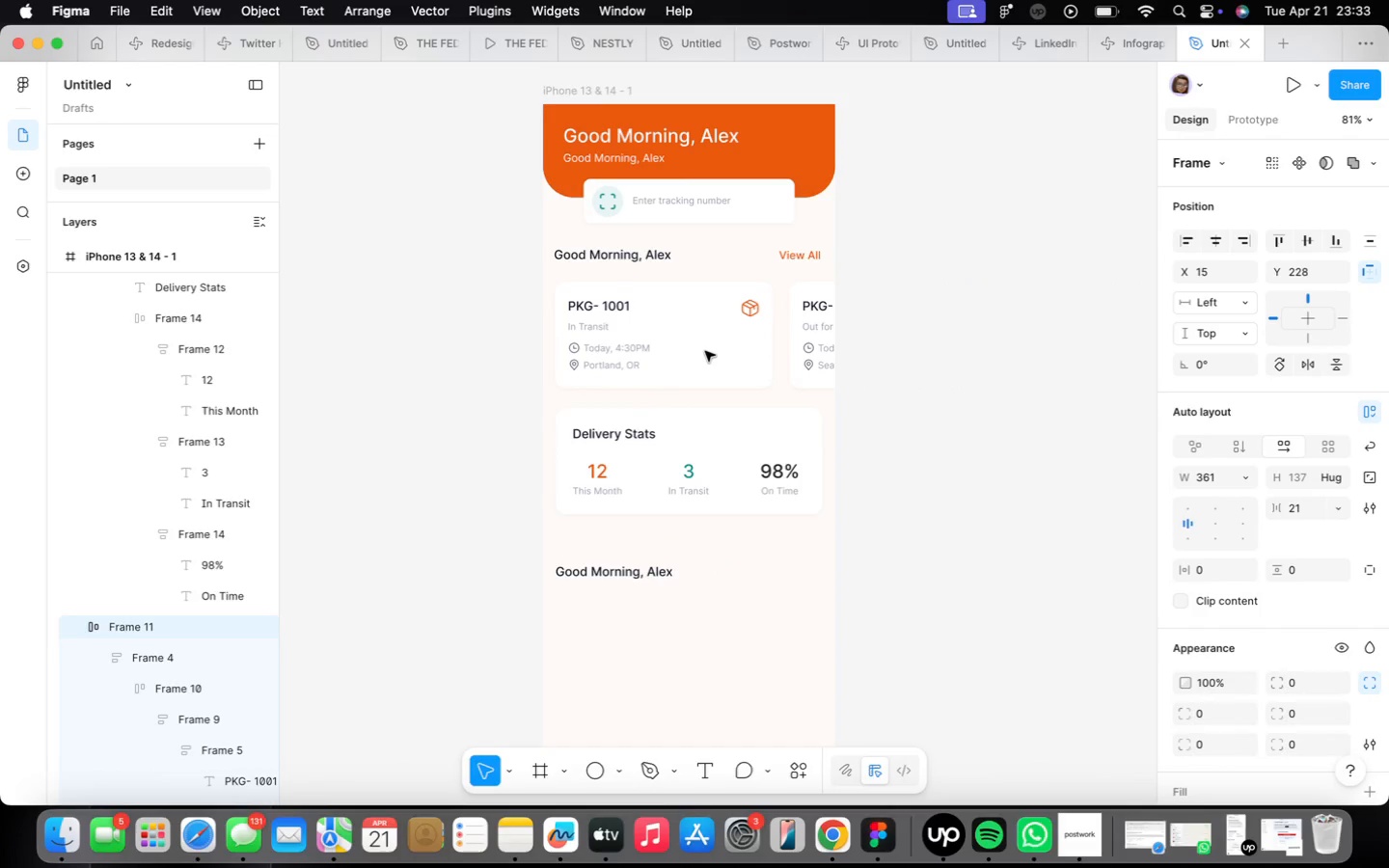 
key(ArrowRight)
 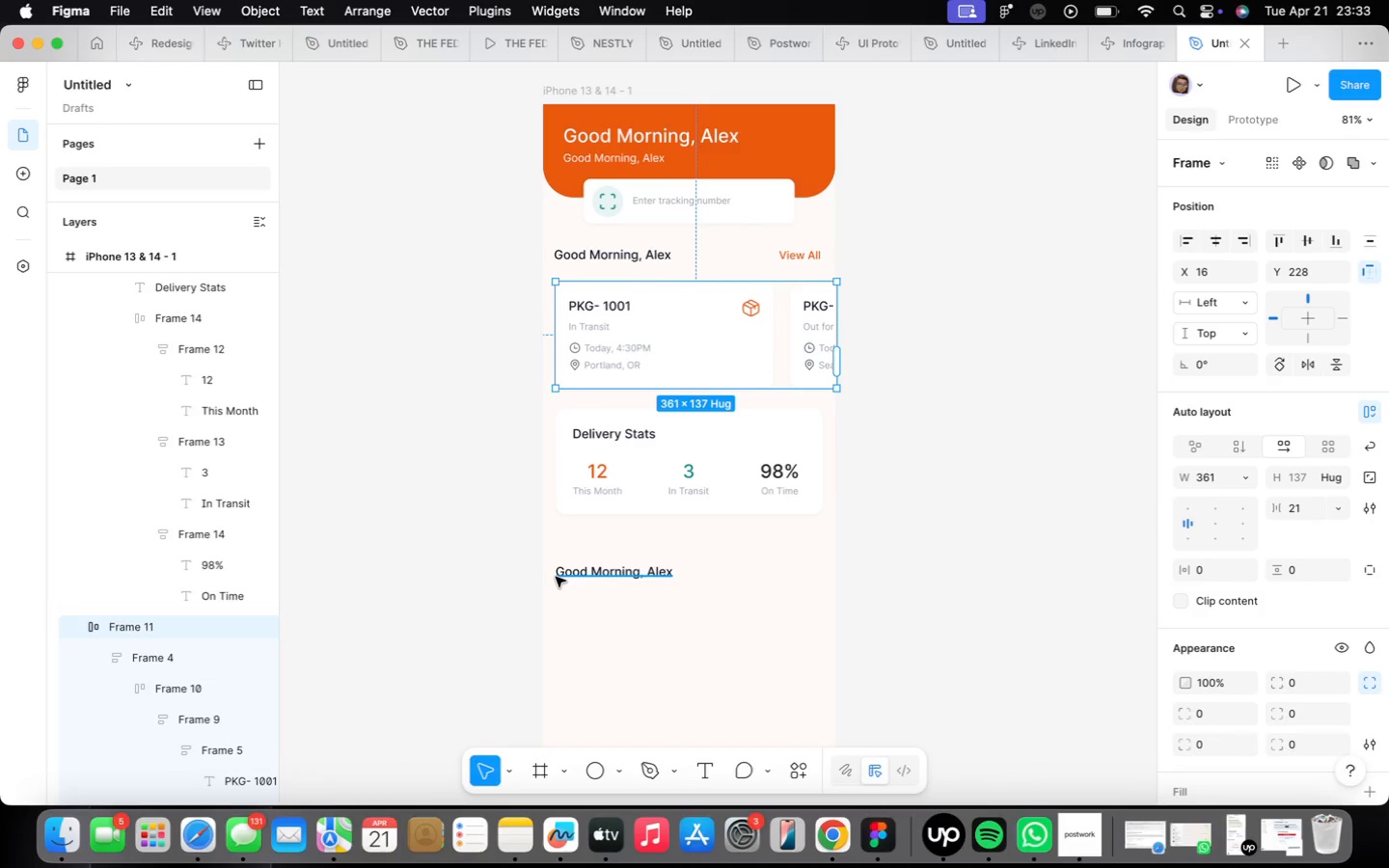 
scroll: coordinate [556, 576], scroll_direction: up, amount: 4.0
 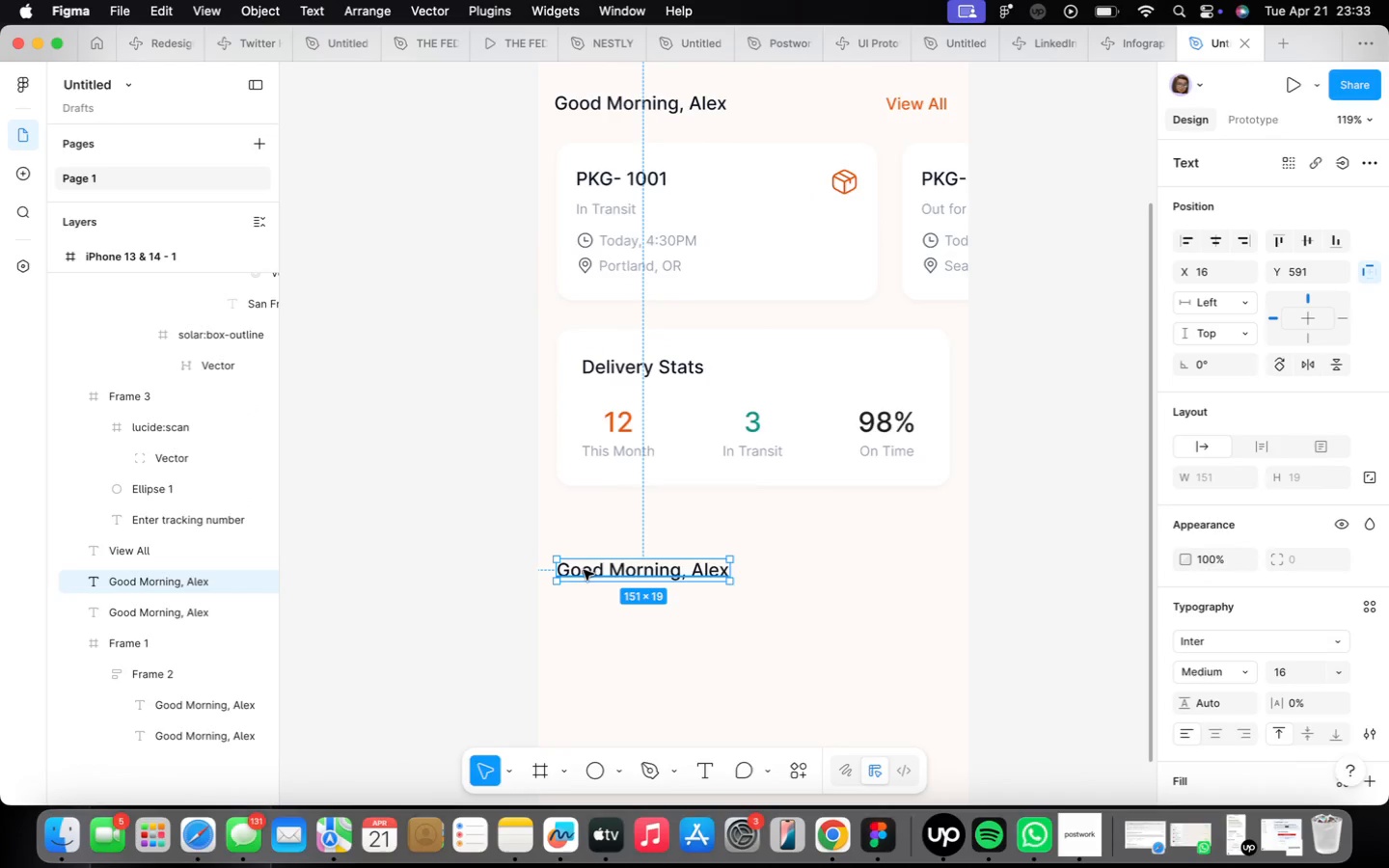 
left_click_drag(start_coordinate=[584, 571], to_coordinate=[583, 535])
 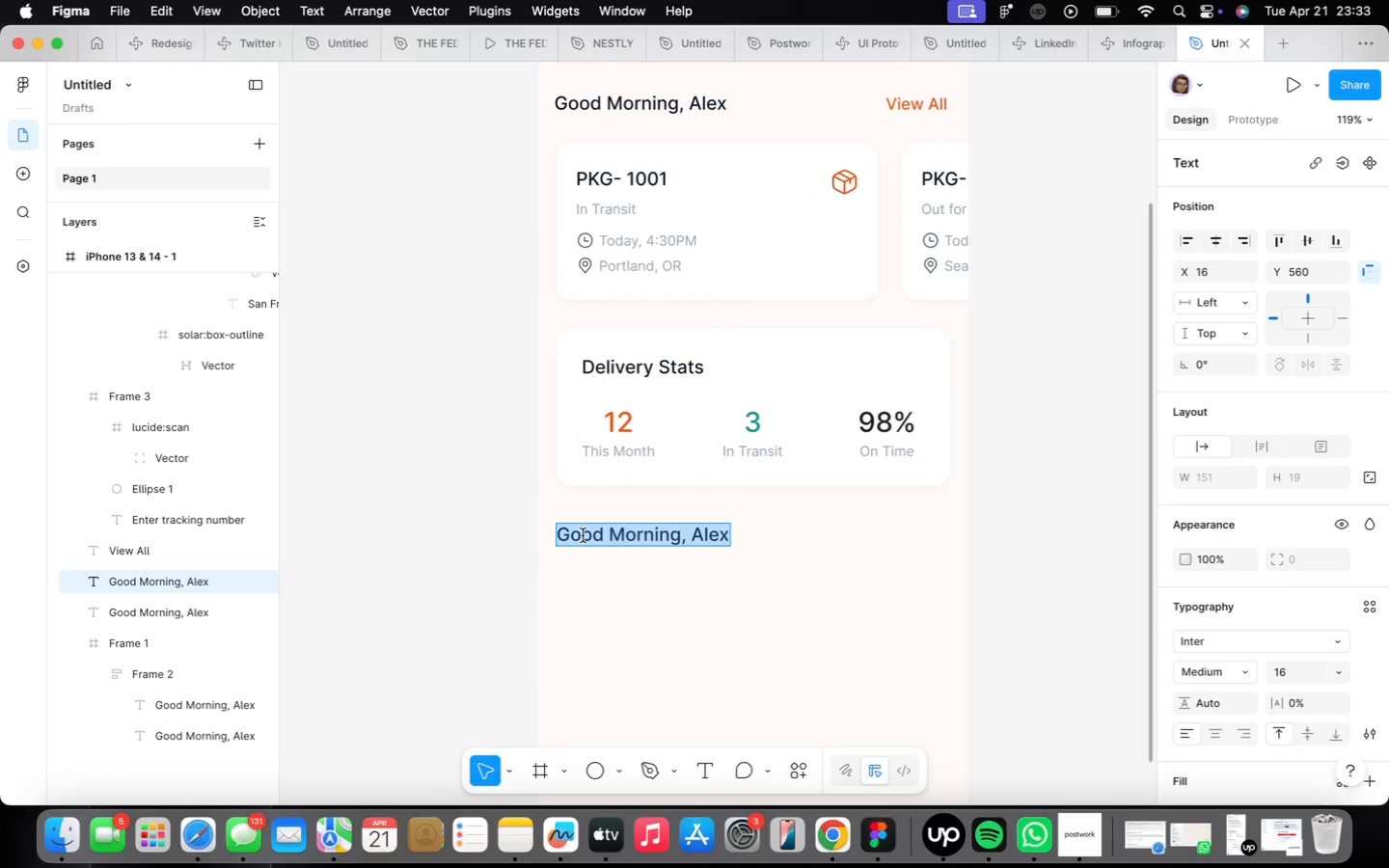 
type(Quick )
 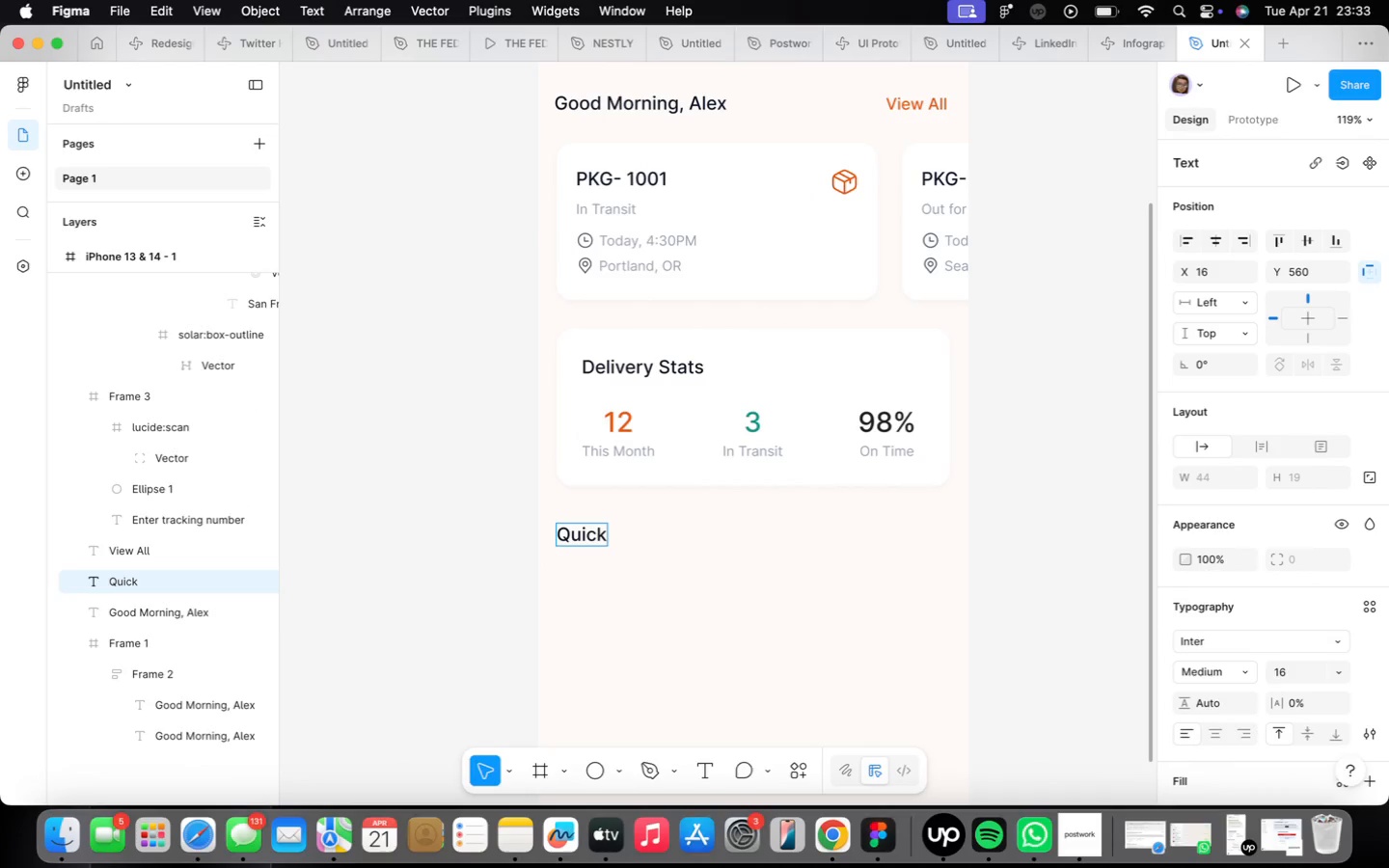 
type( Actions)
 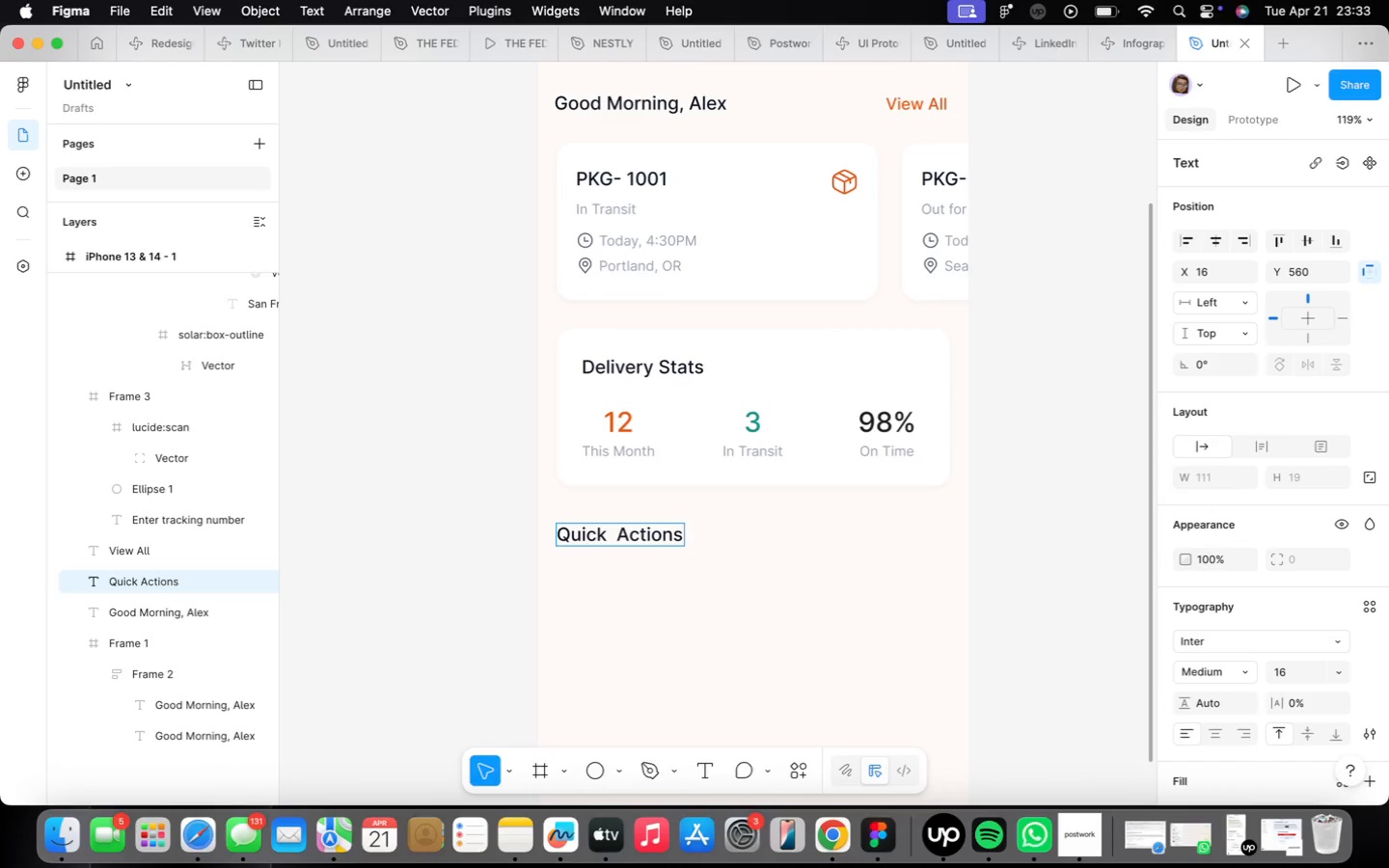 
left_click([646, 603])
 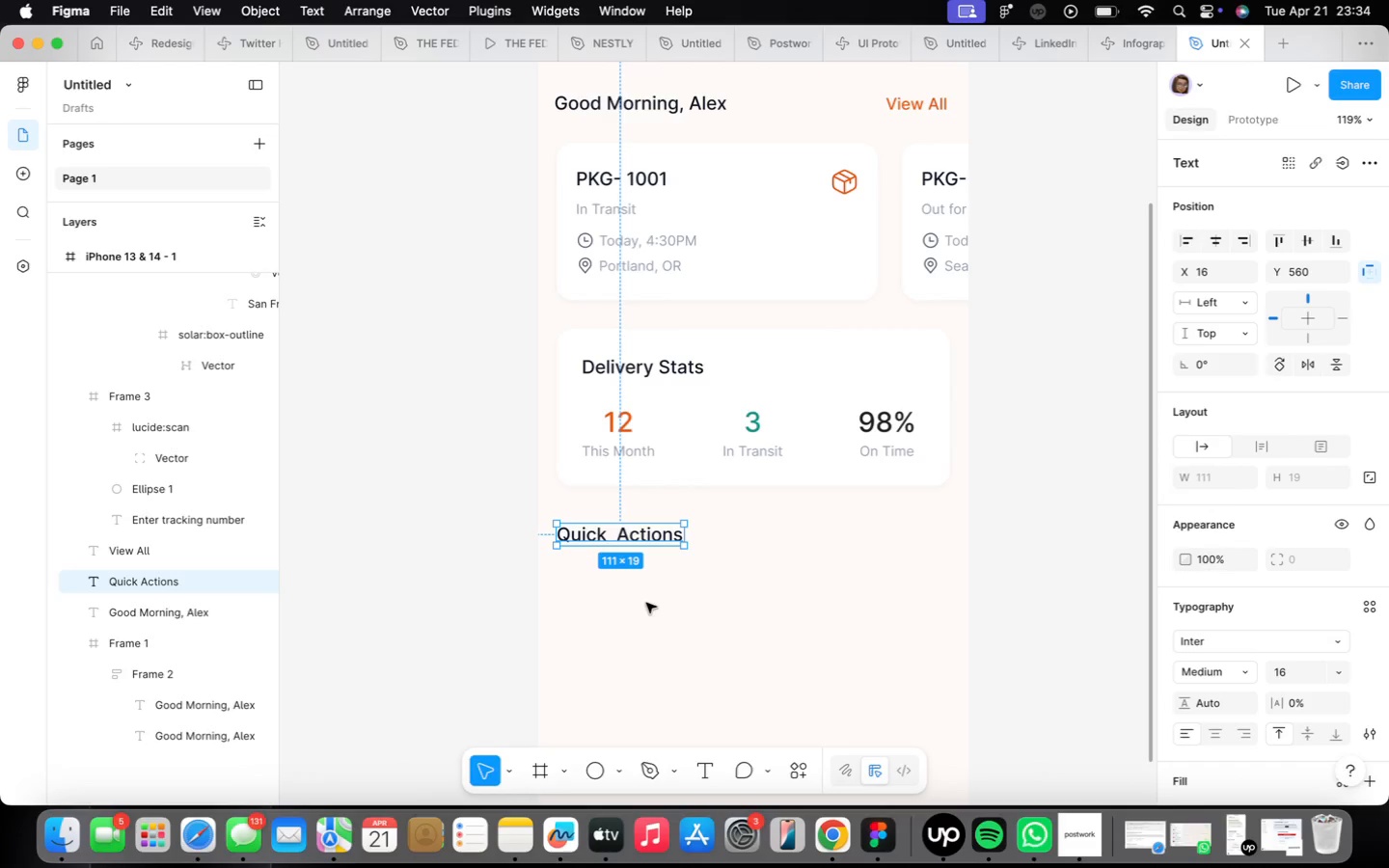 
wait(31.21)
 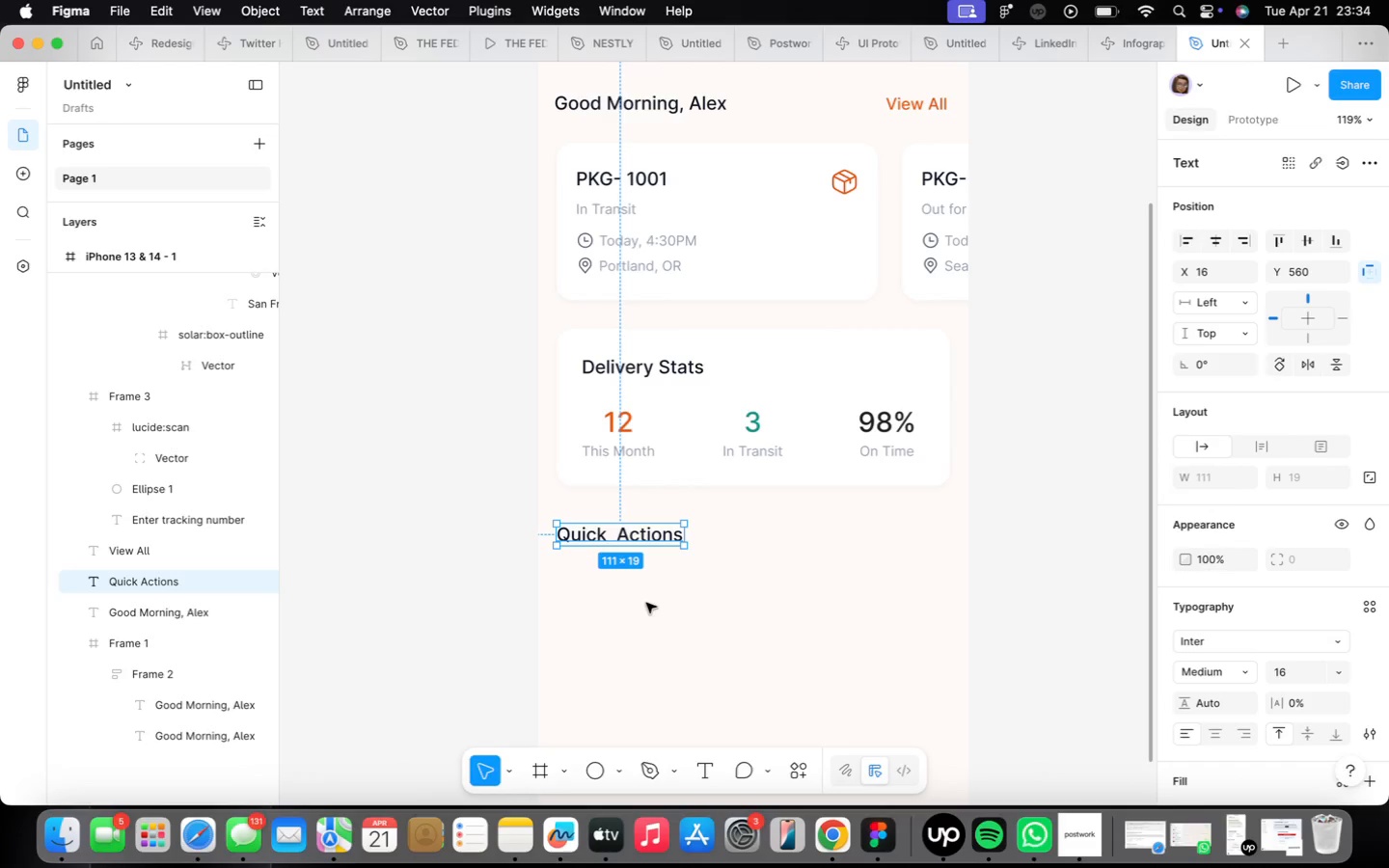 
left_click([594, 579])
 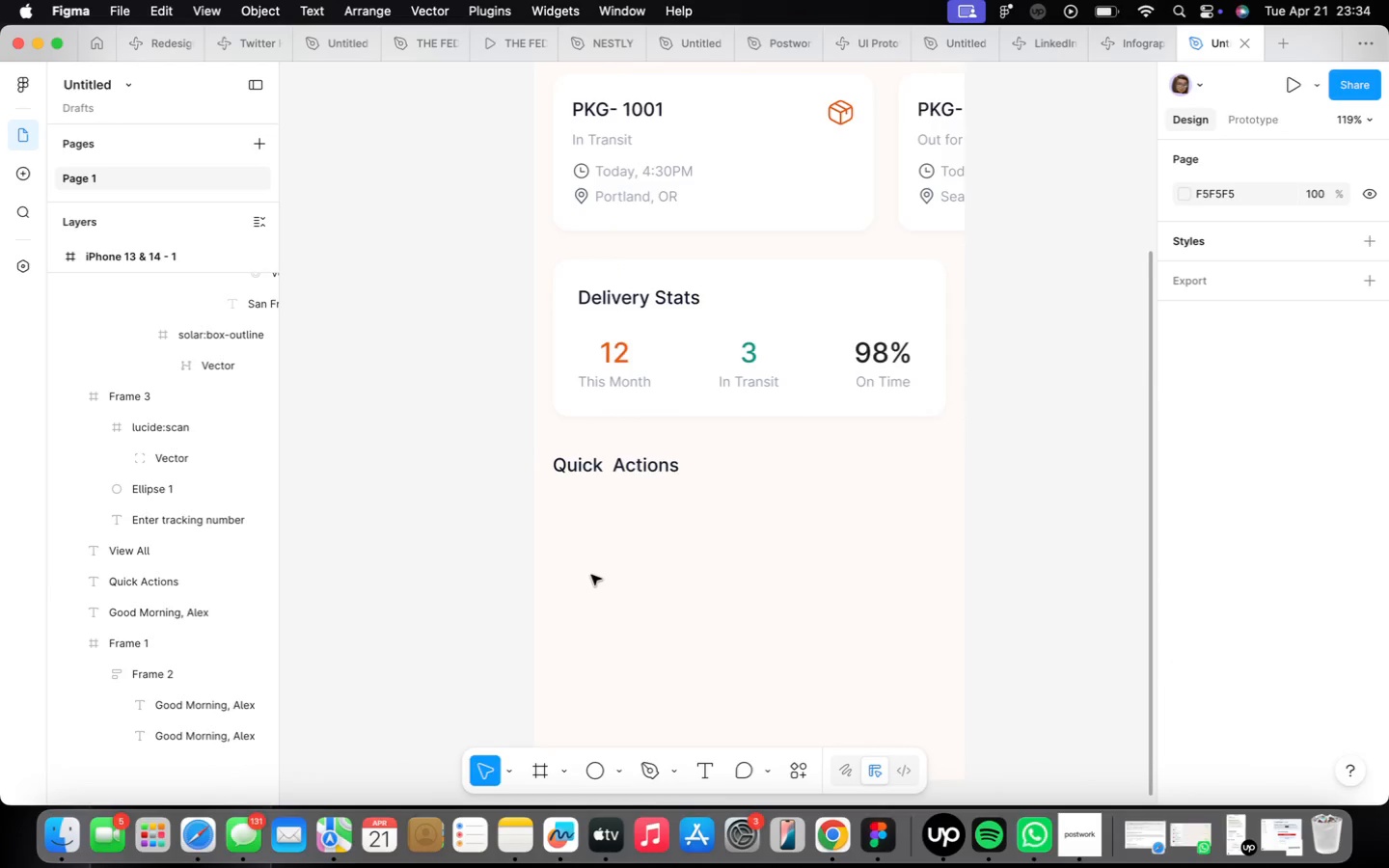 
wait(10.86)
 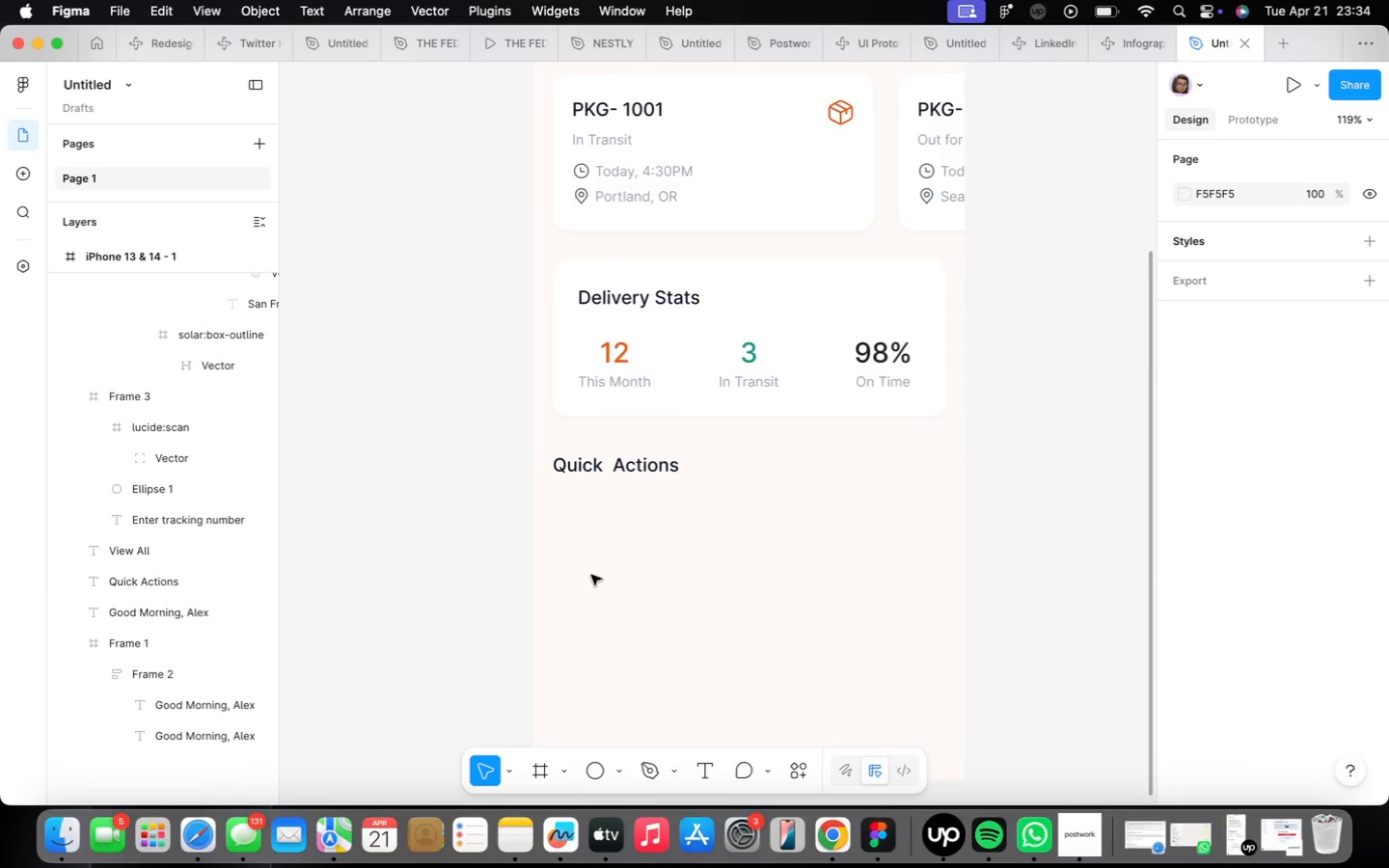 
key(F)
 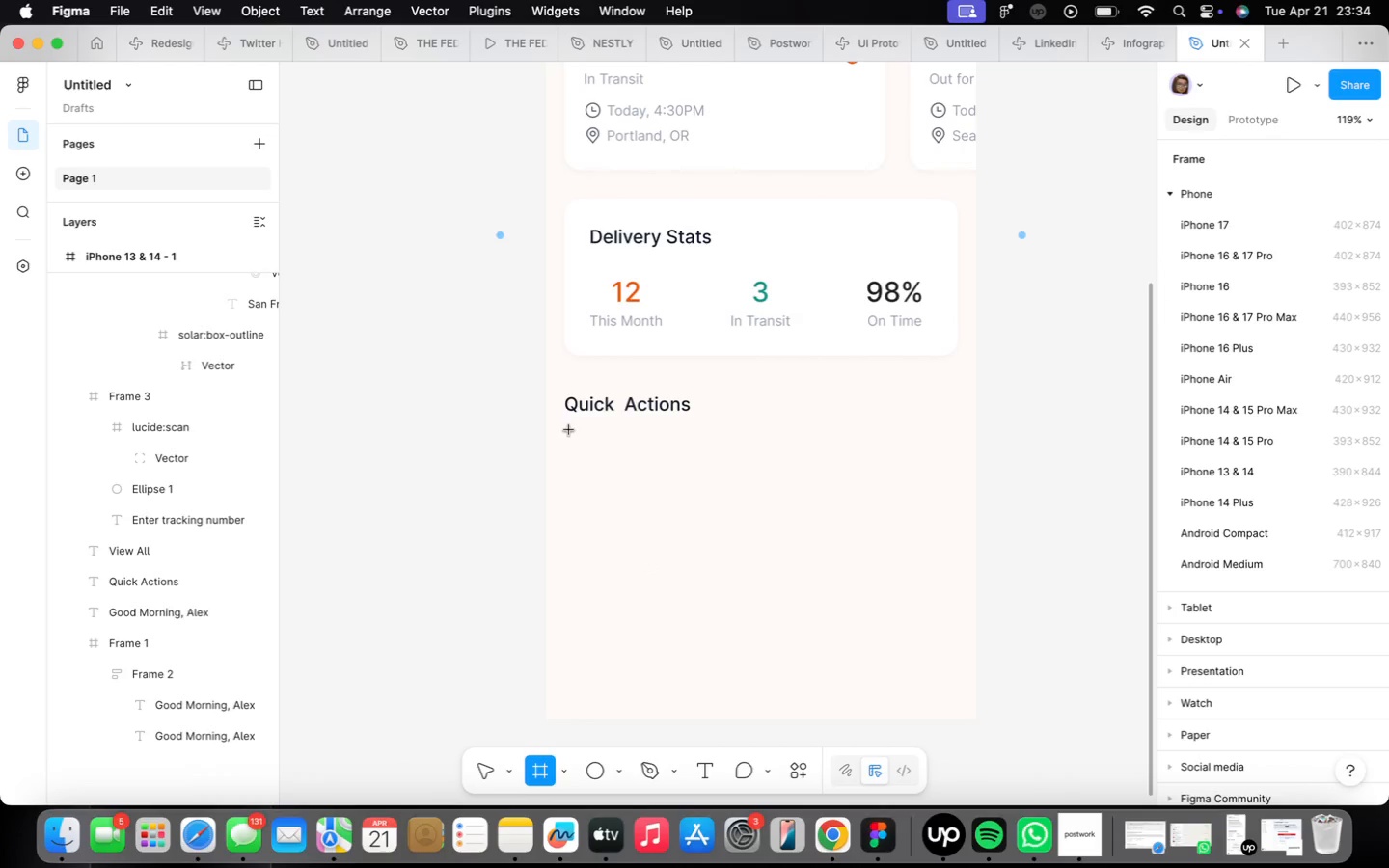 
left_click_drag(start_coordinate=[569, 430], to_coordinate=[743, 561])
 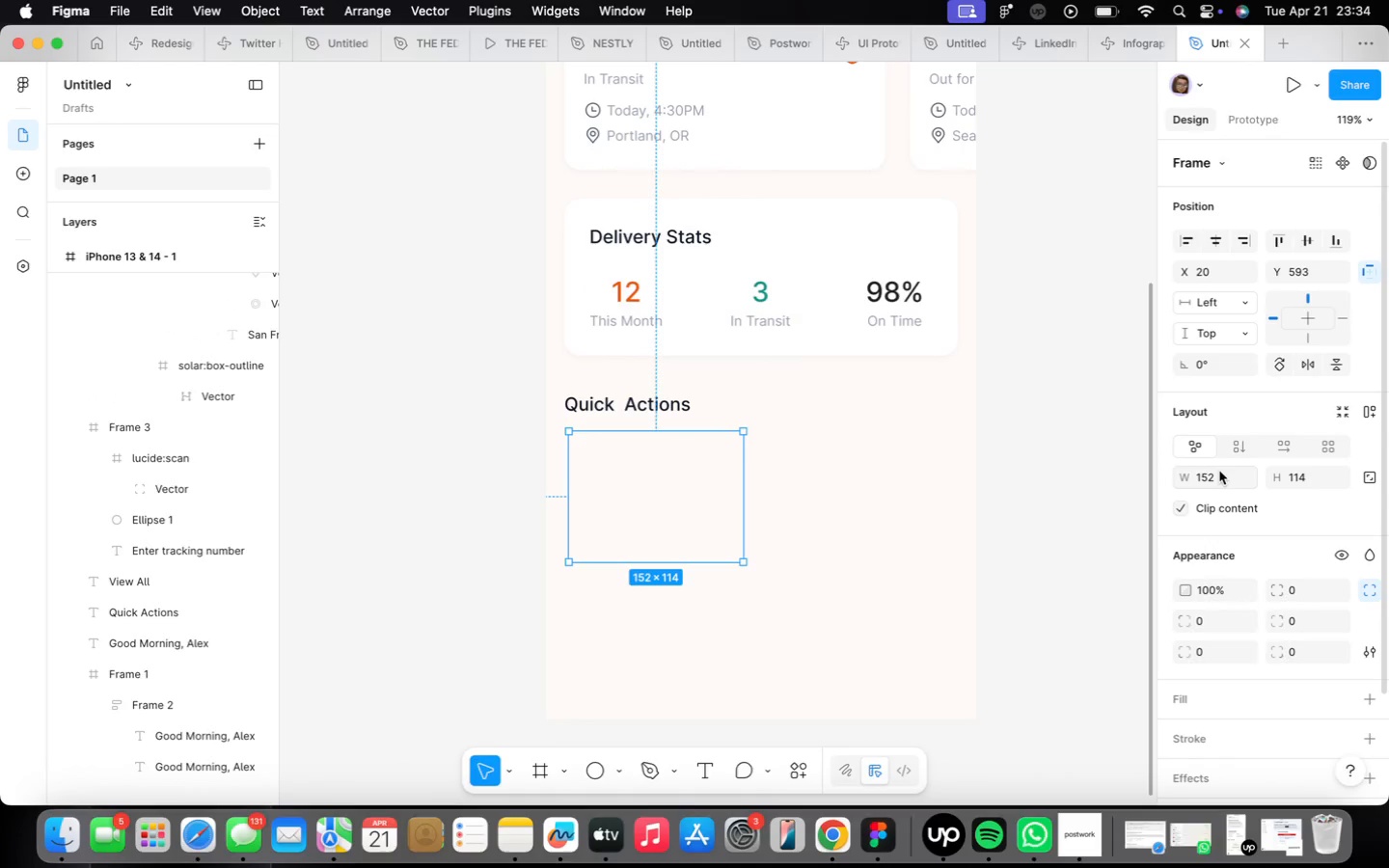 
type(166)
 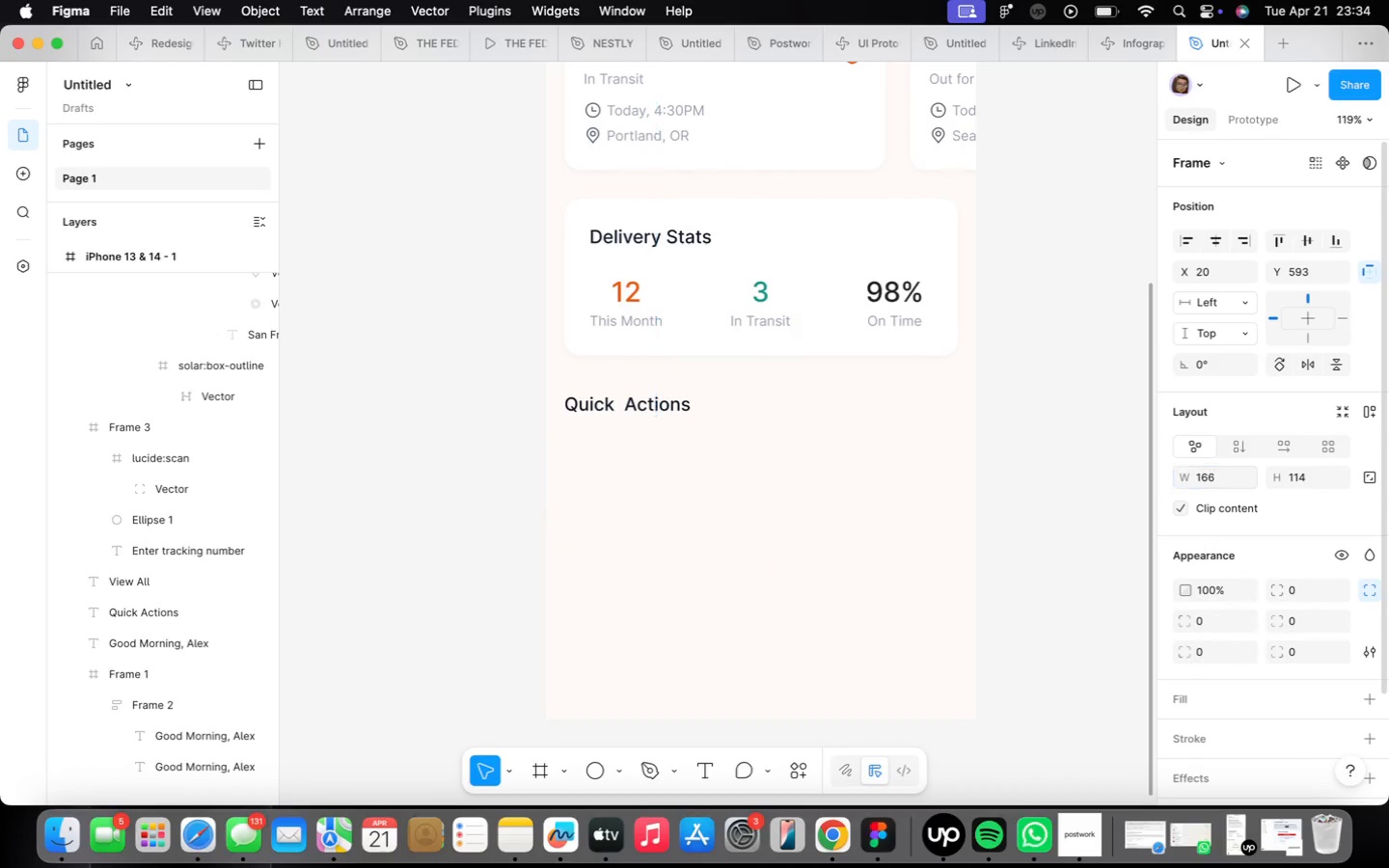 
key(Enter)
 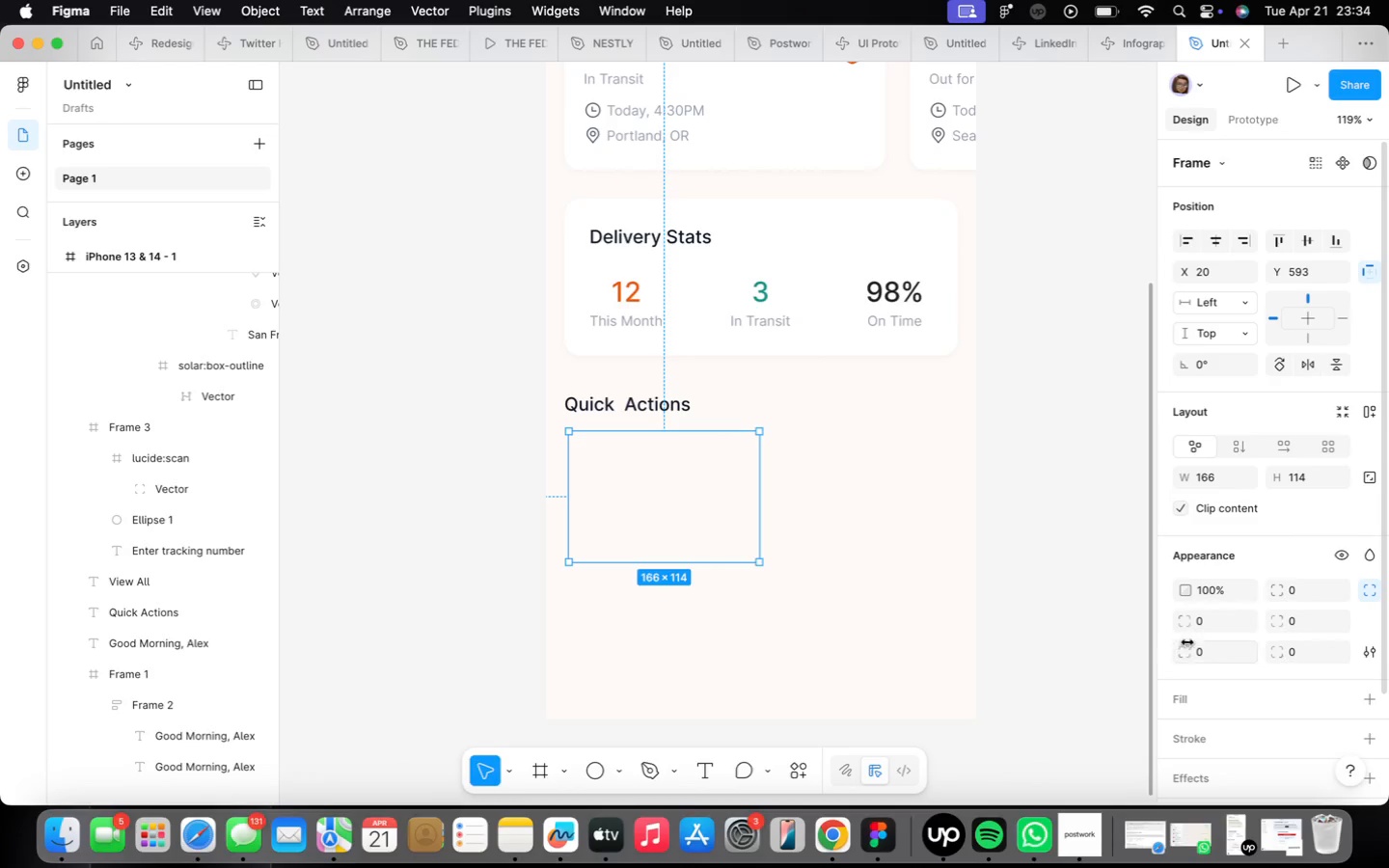 
scroll: coordinate [1228, 653], scroll_direction: down, amount: 2.0
 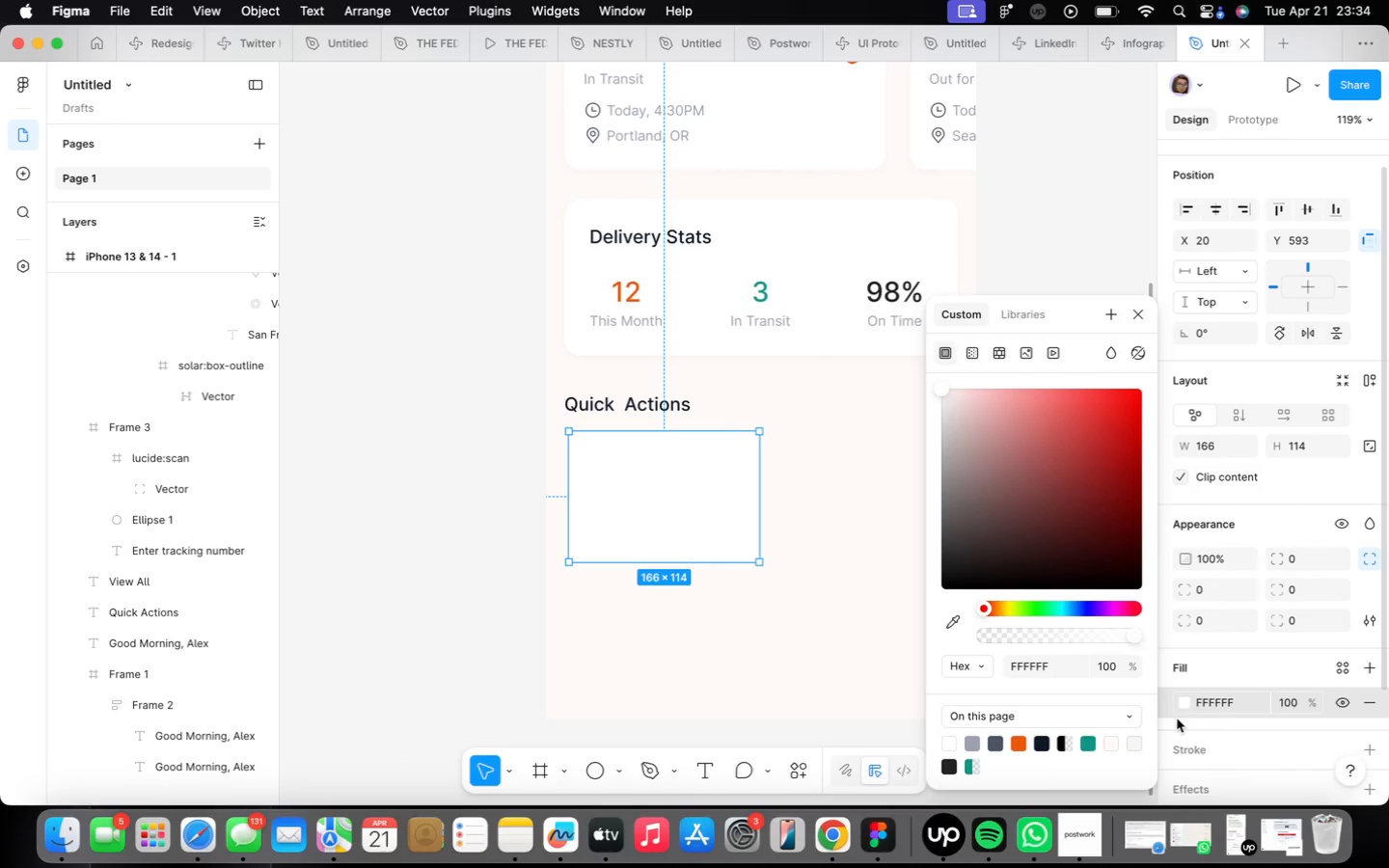 
wait(14.55)
 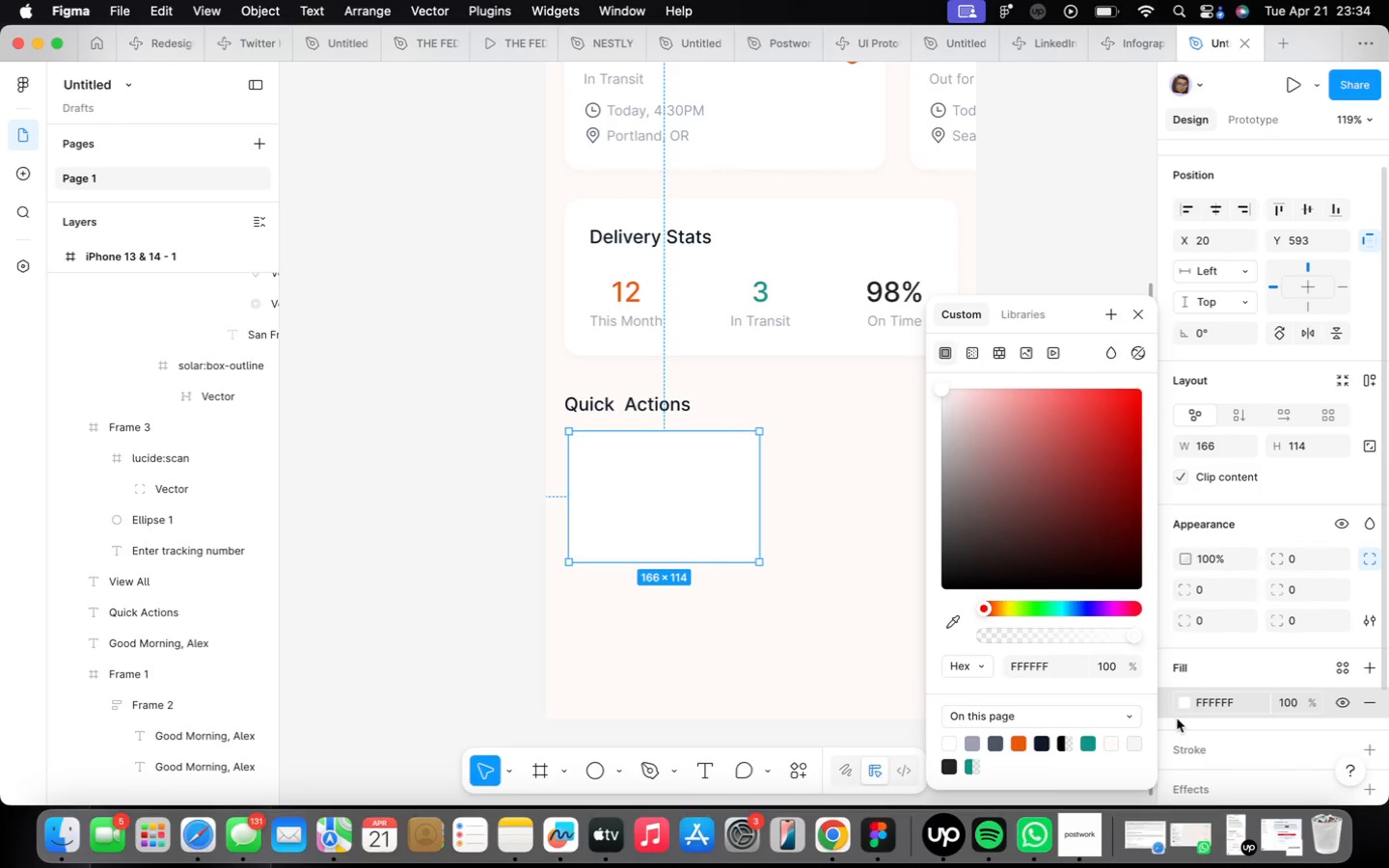 
scroll: coordinate [1279, 635], scroll_direction: down, amount: 4.0
 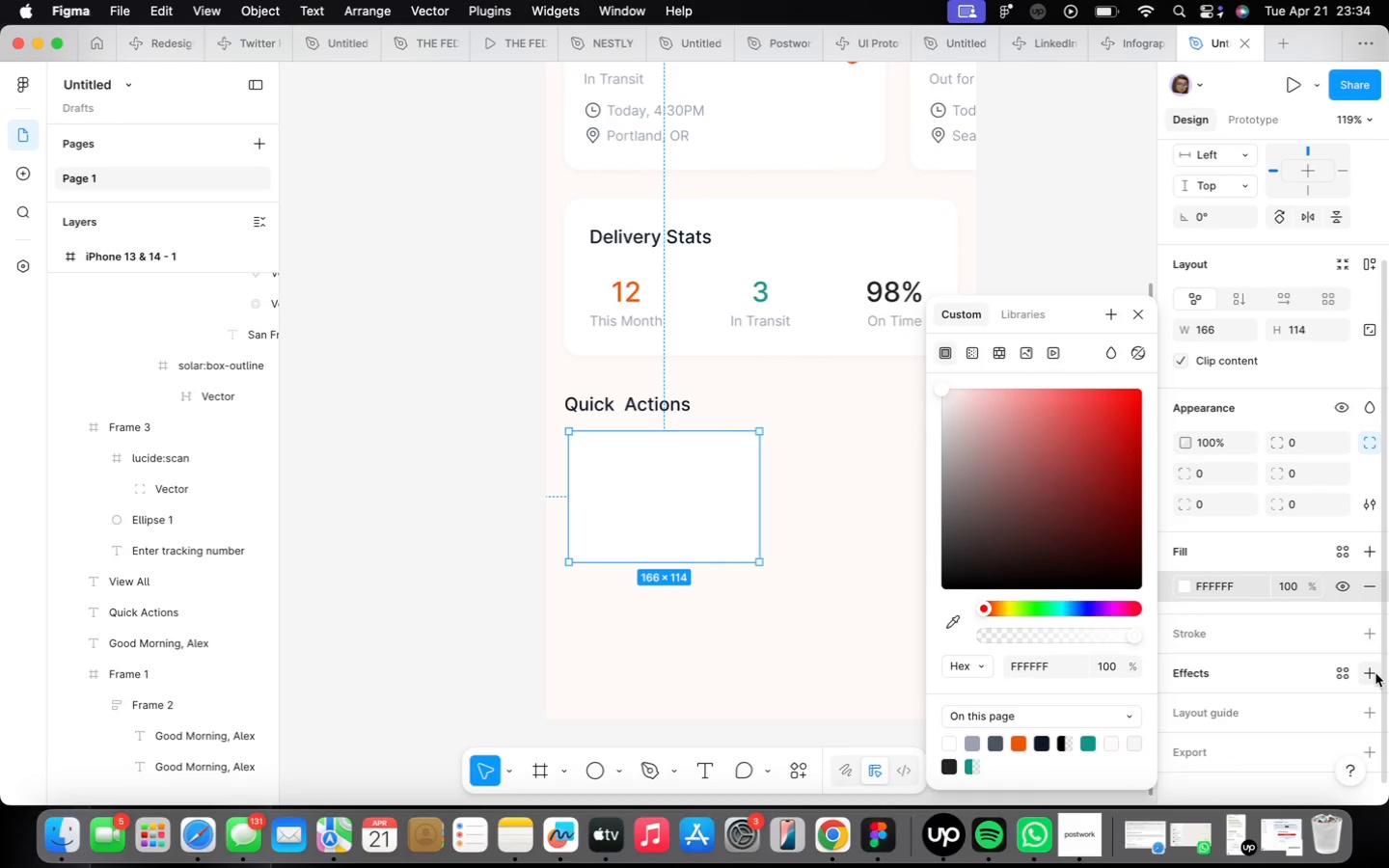 
left_click([1375, 673])
 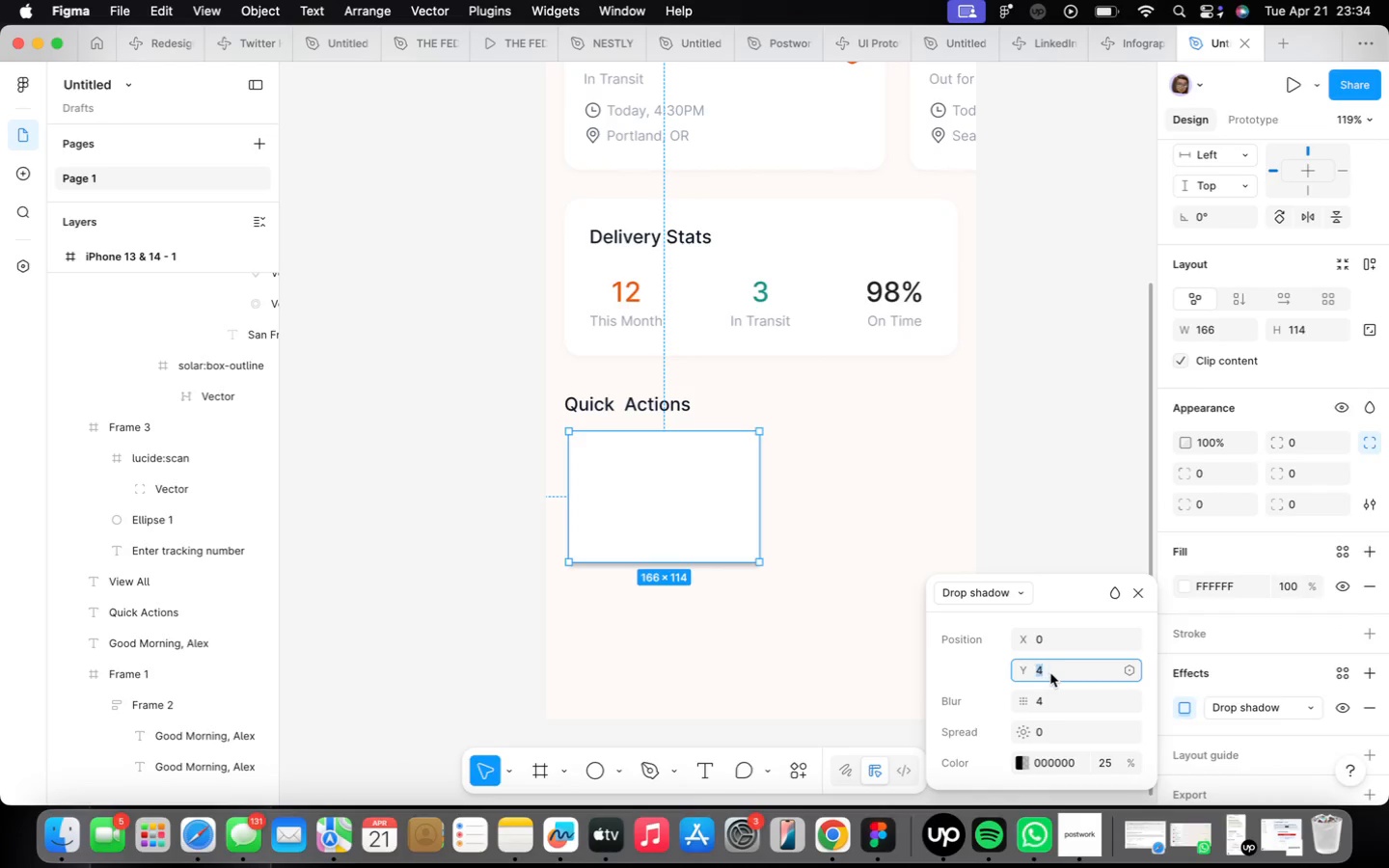 
wait(5.17)
 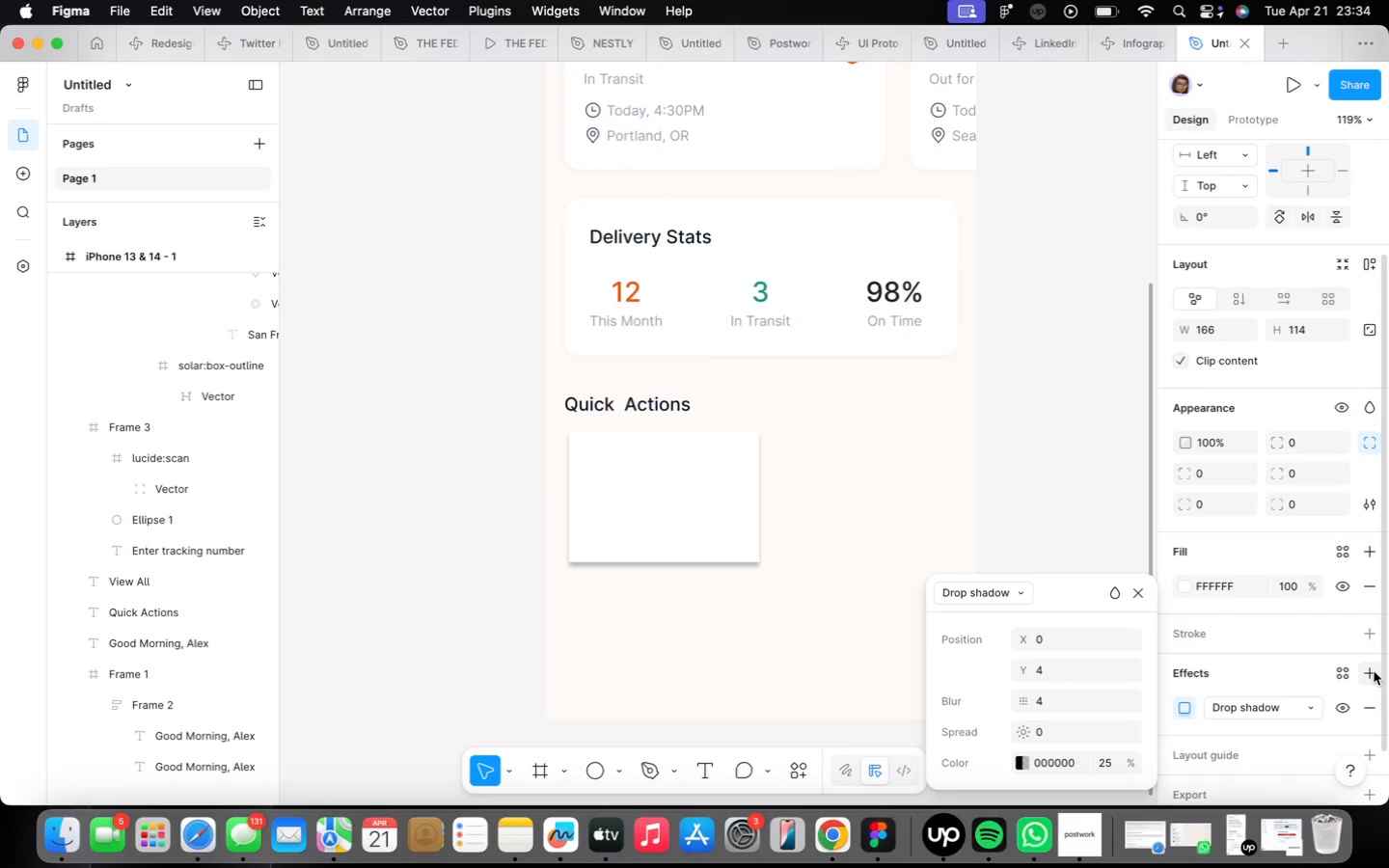 
key(2)
 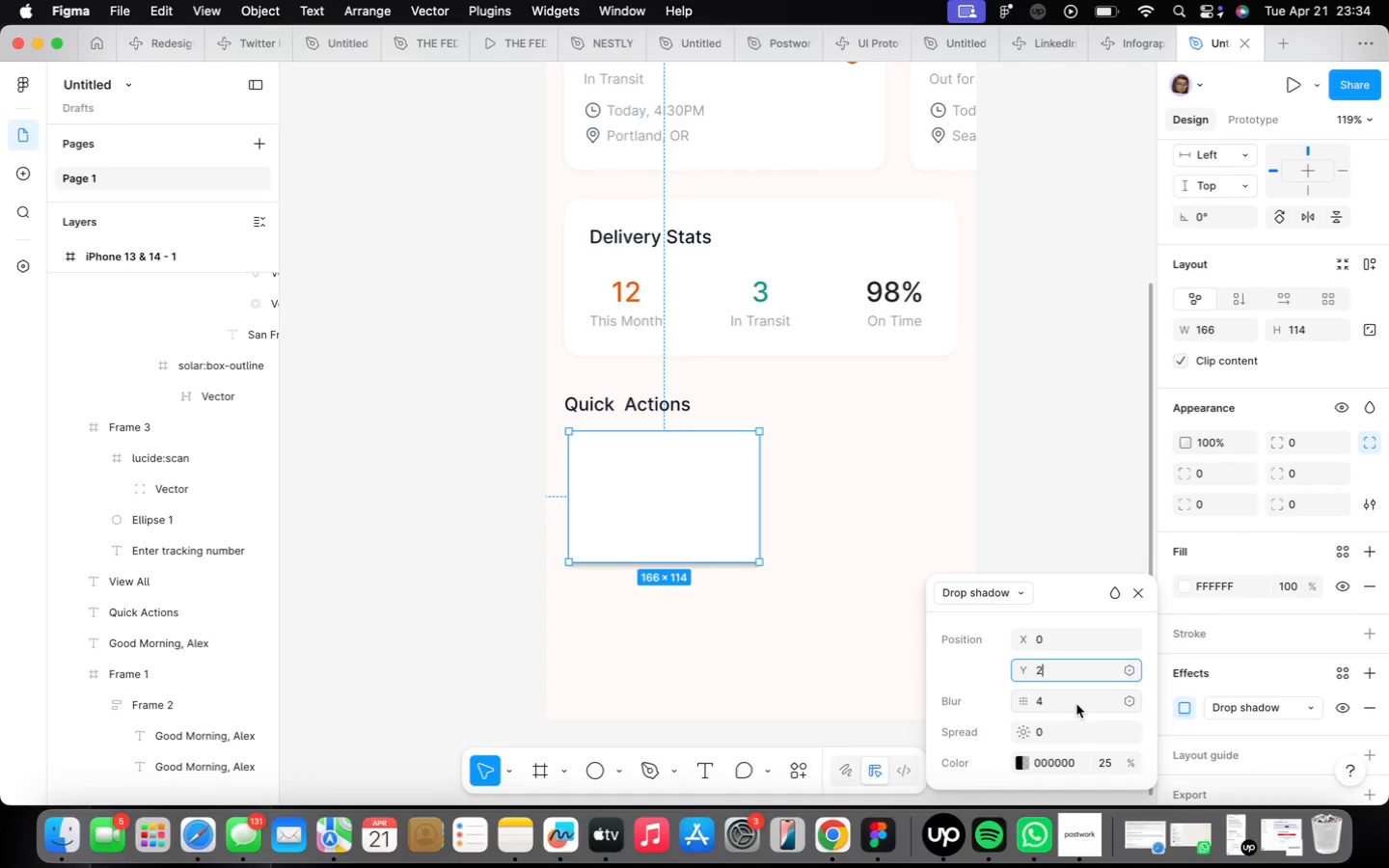 
left_click([1076, 704])
 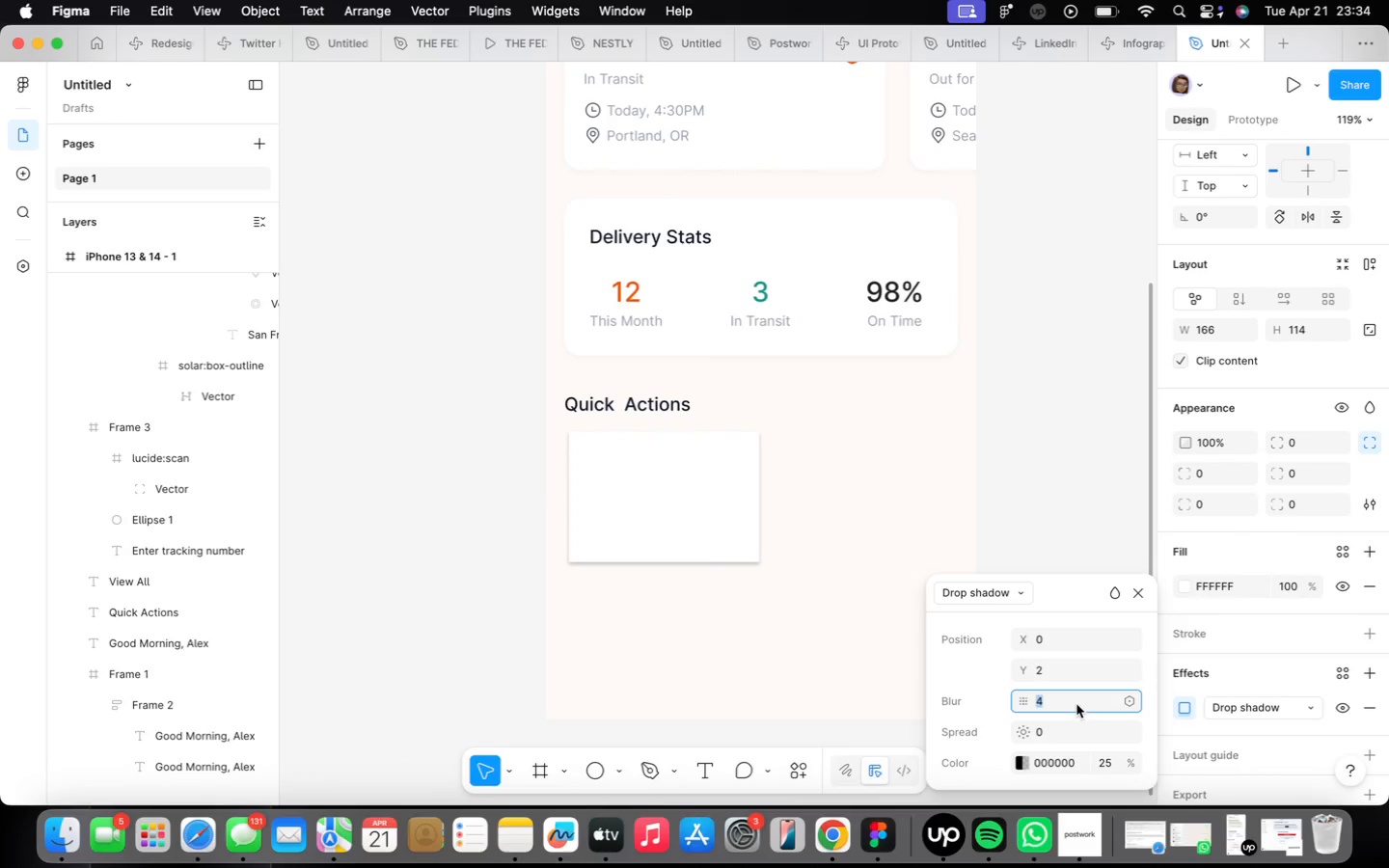 
key(8)
 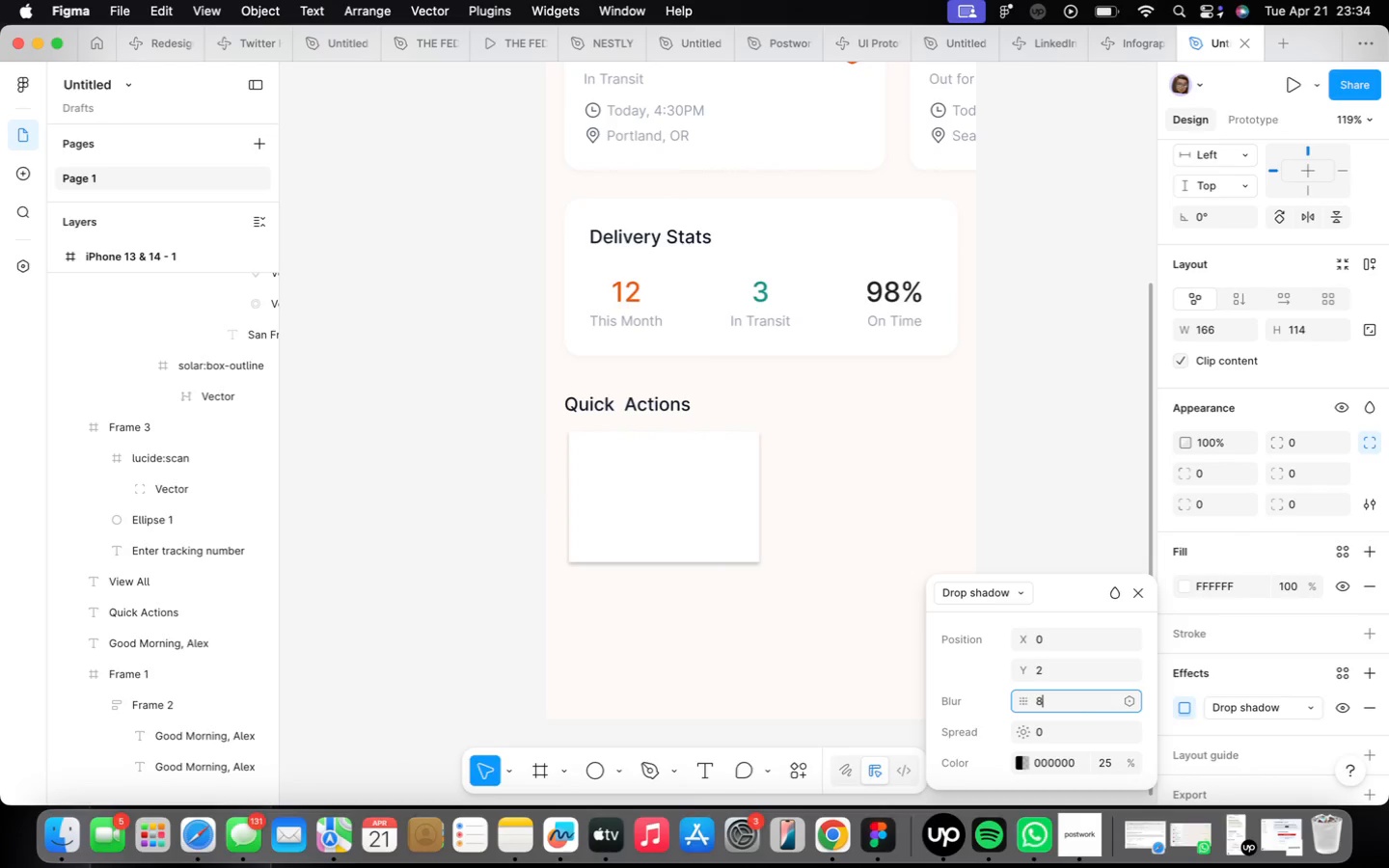 
key(Enter)
 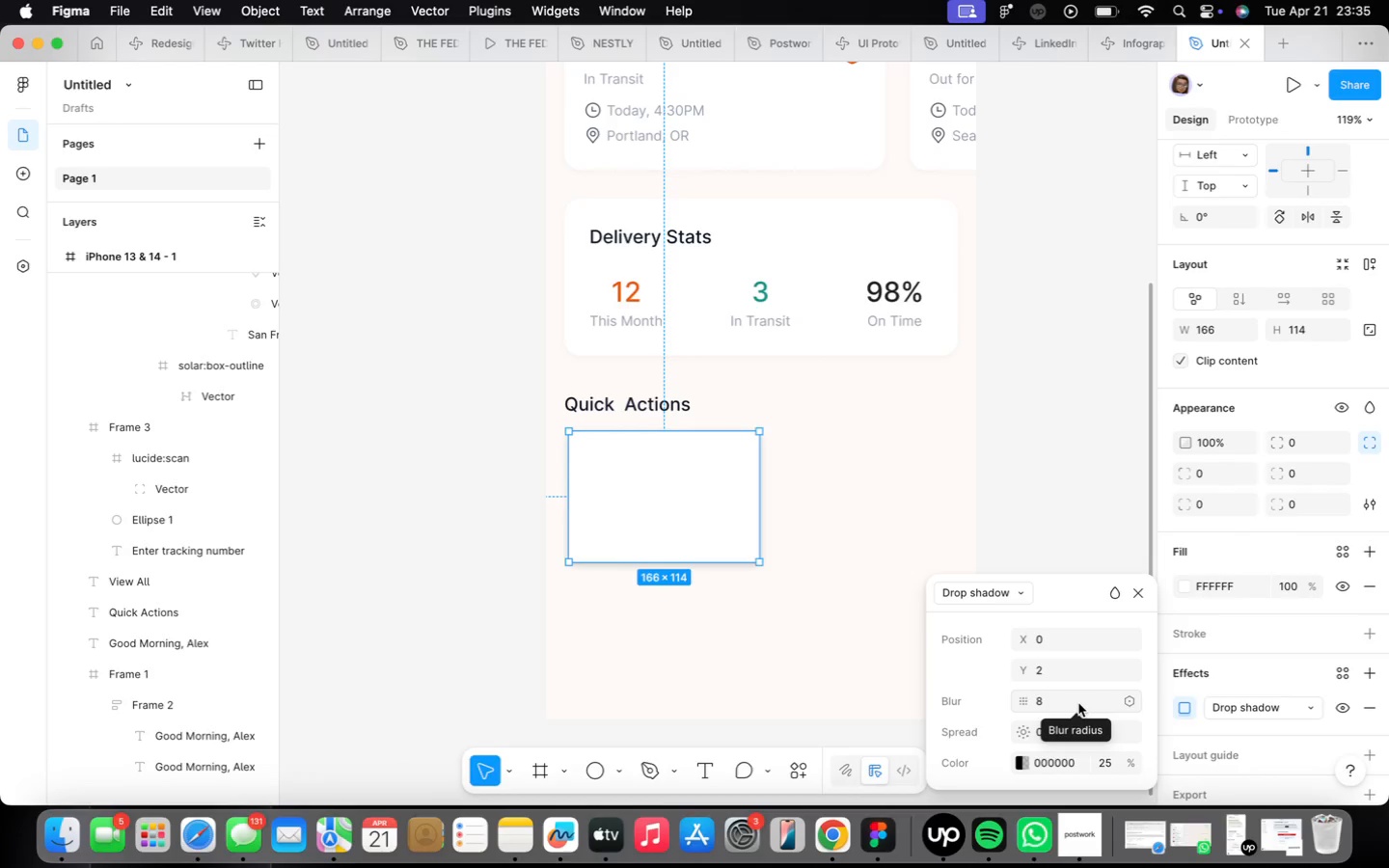 
wait(14.75)
 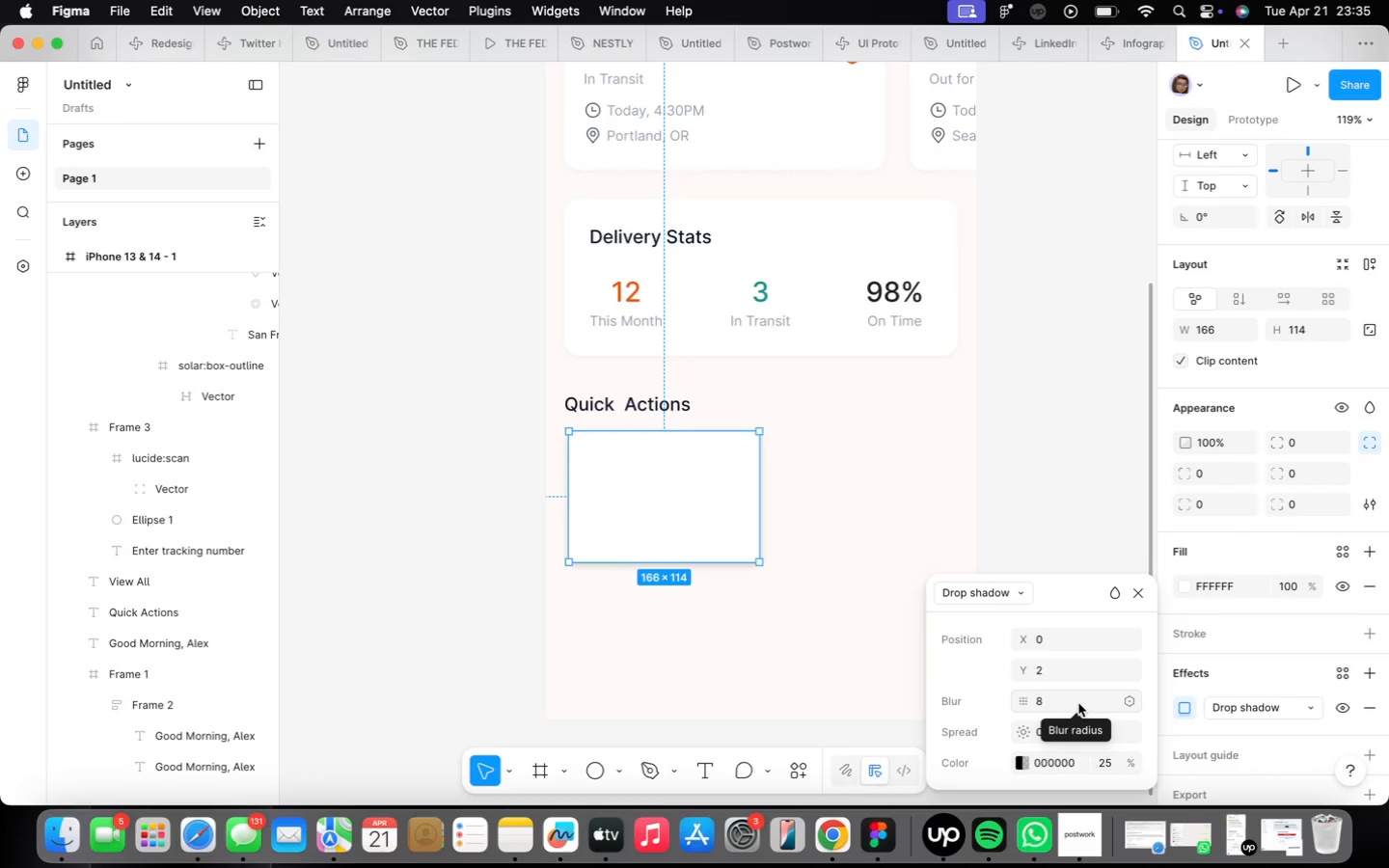 
double_click([1110, 764])
 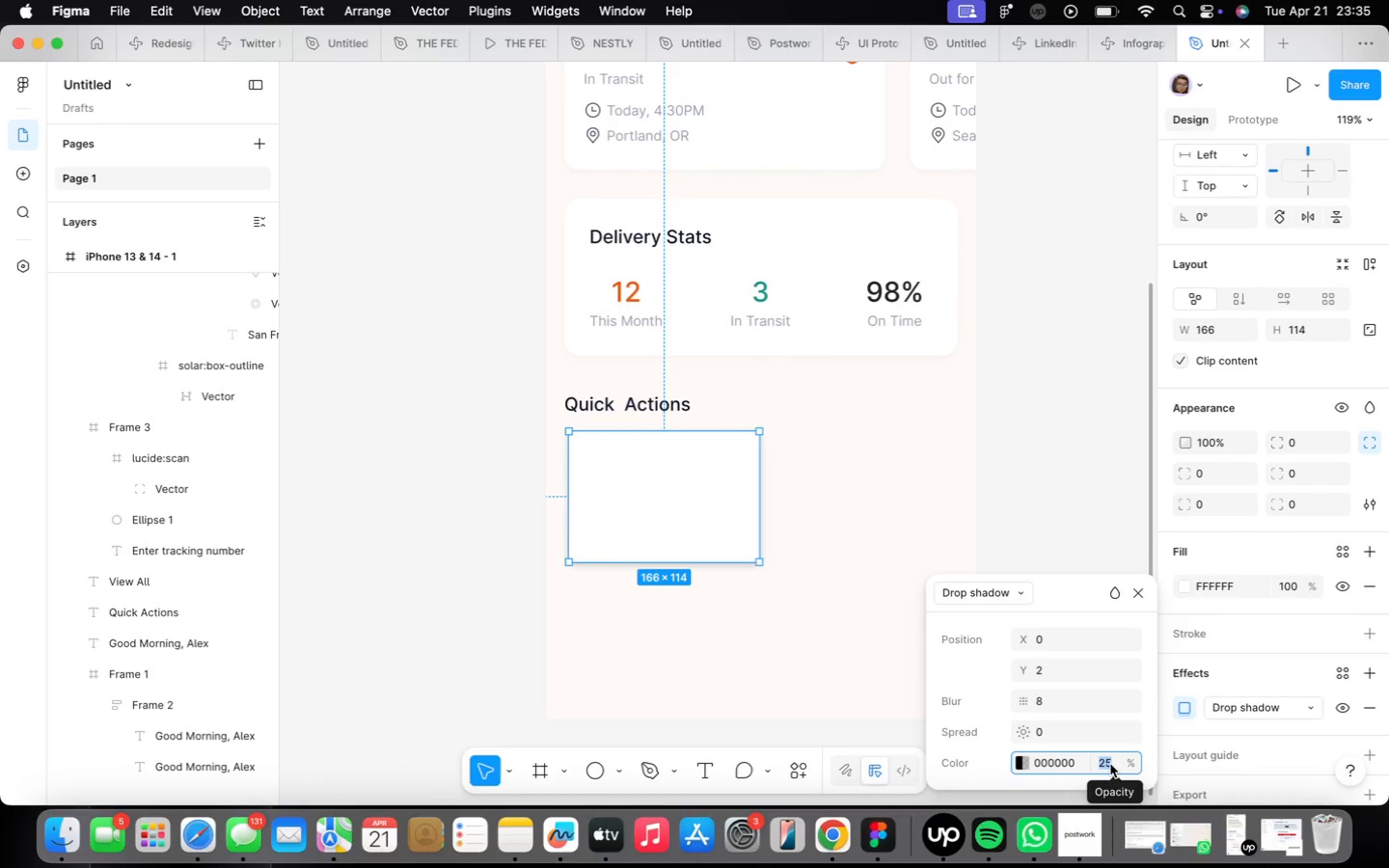 
key(4)
 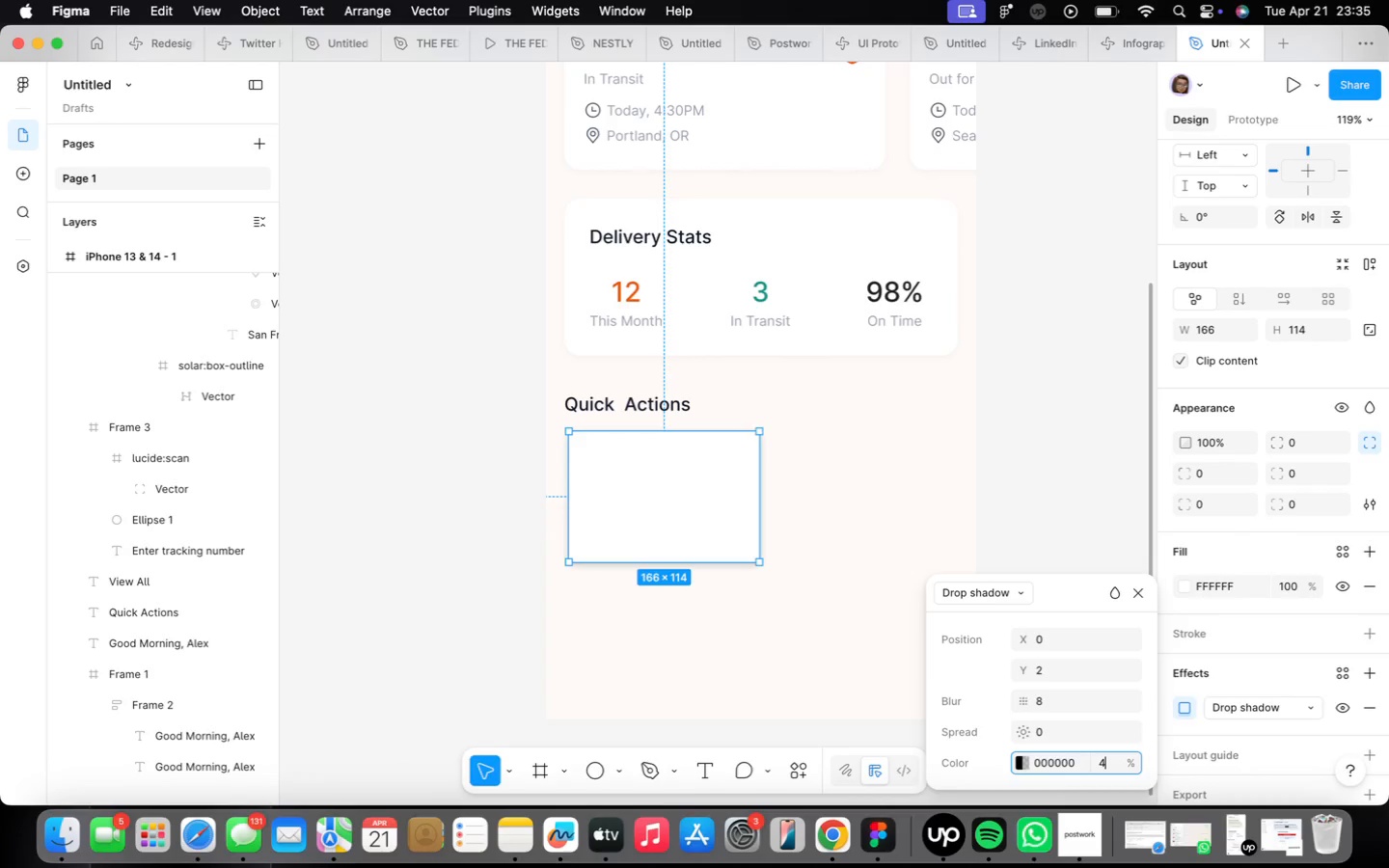 
key(Enter)
 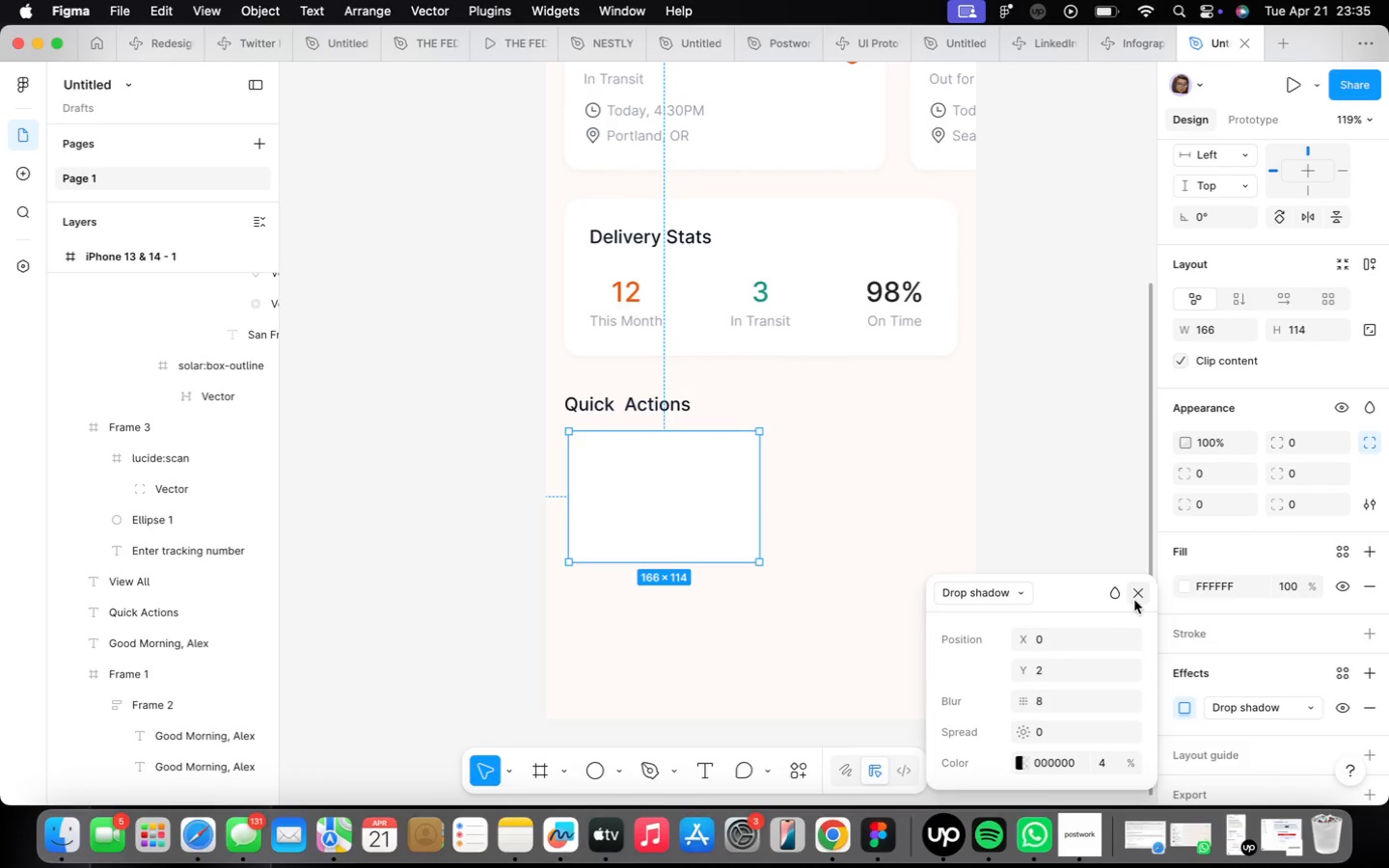 
left_click([1308, 439])
 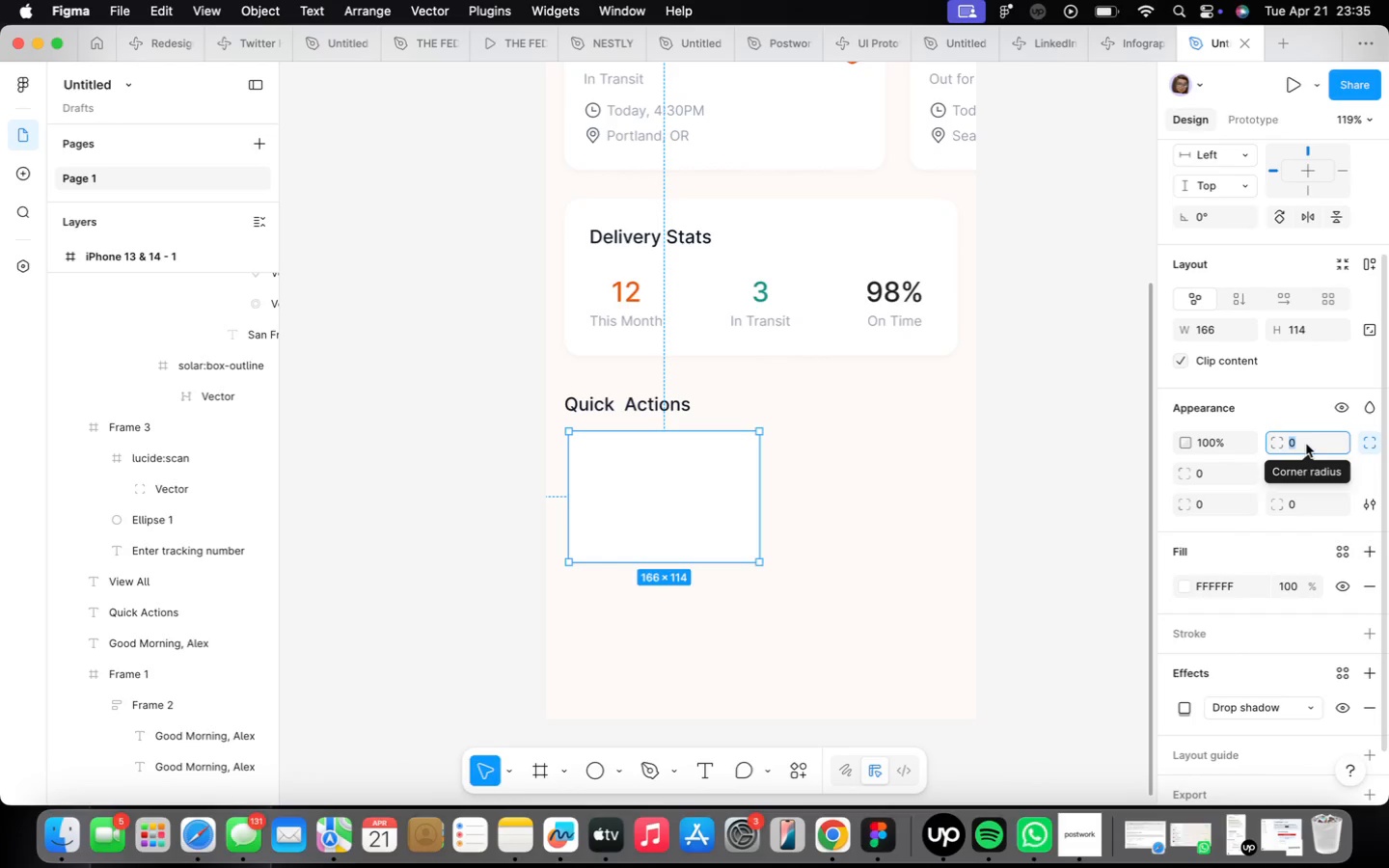 
wait(5.89)
 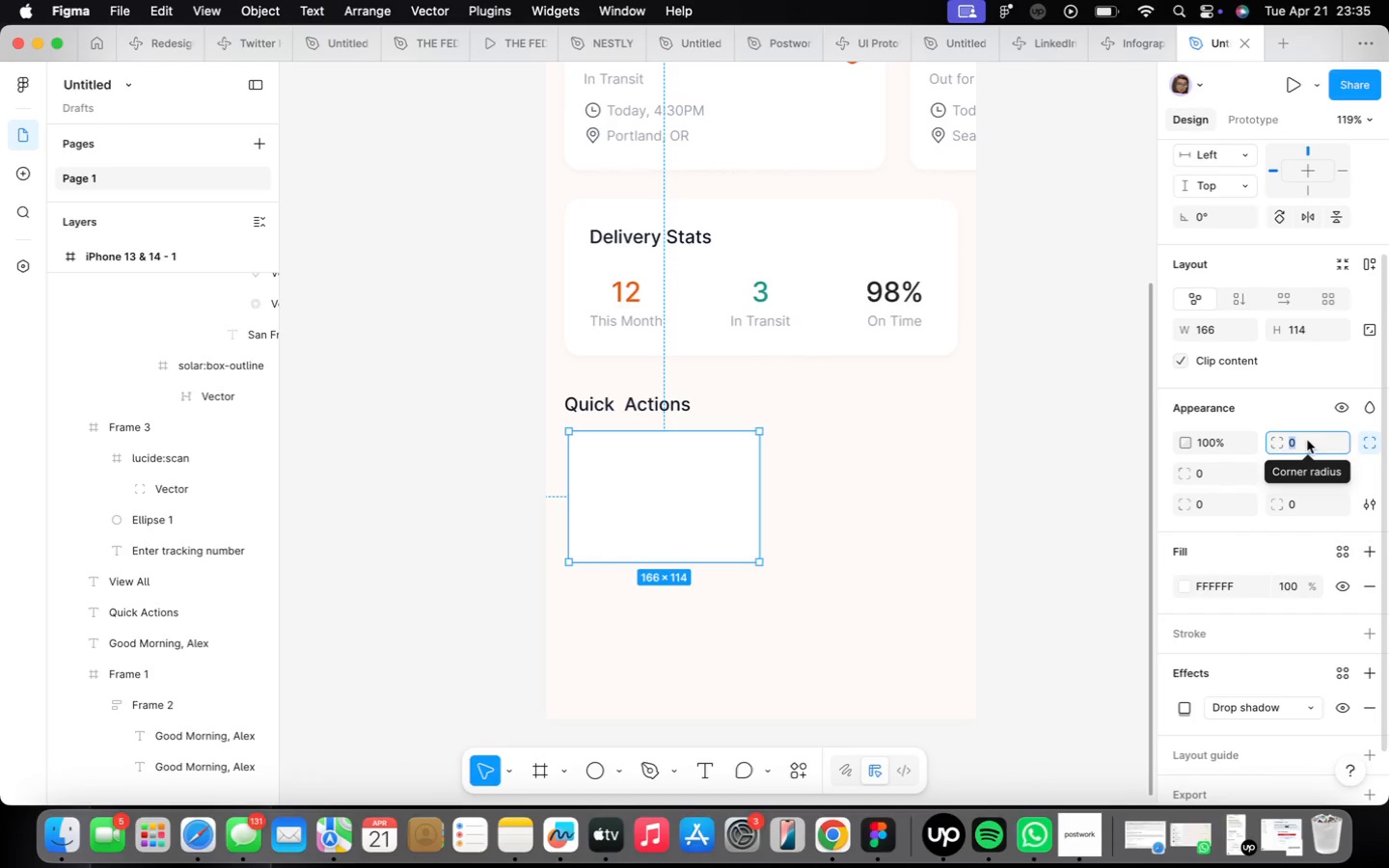 
type(14)
 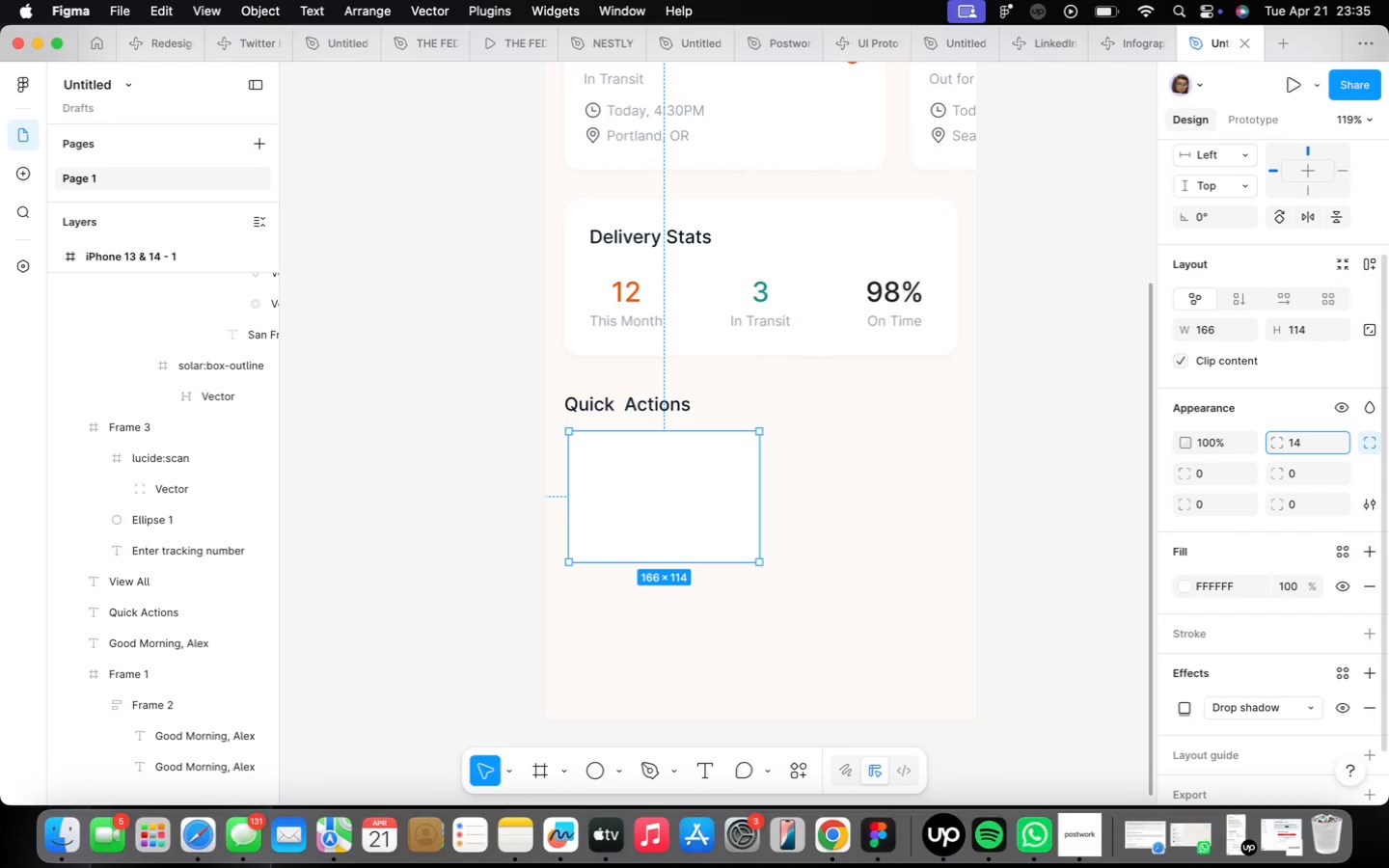 
key(Enter)
 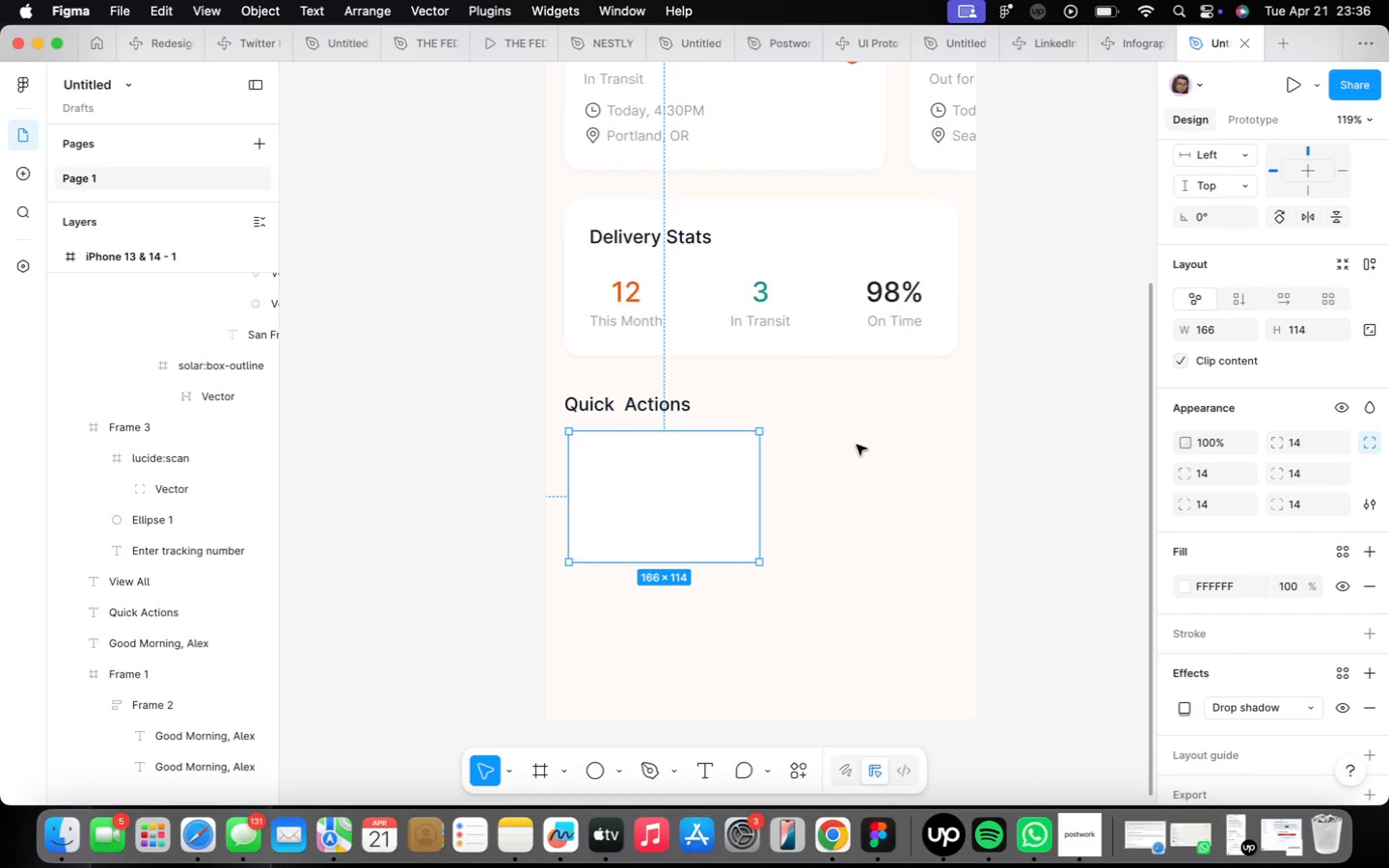 
wait(61.3)
 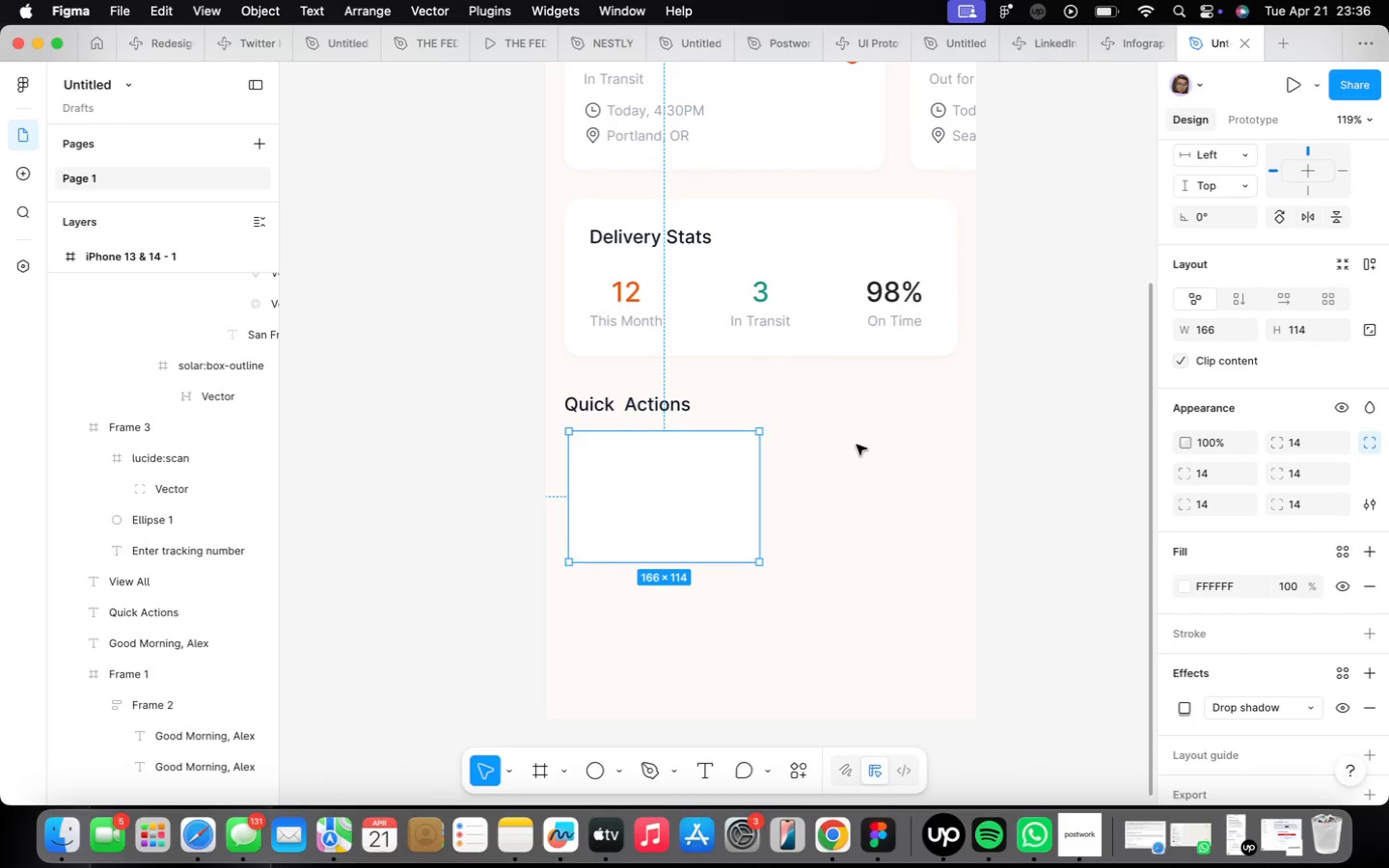 
scroll: coordinate [782, 427], scroll_direction: down, amount: 1.0
 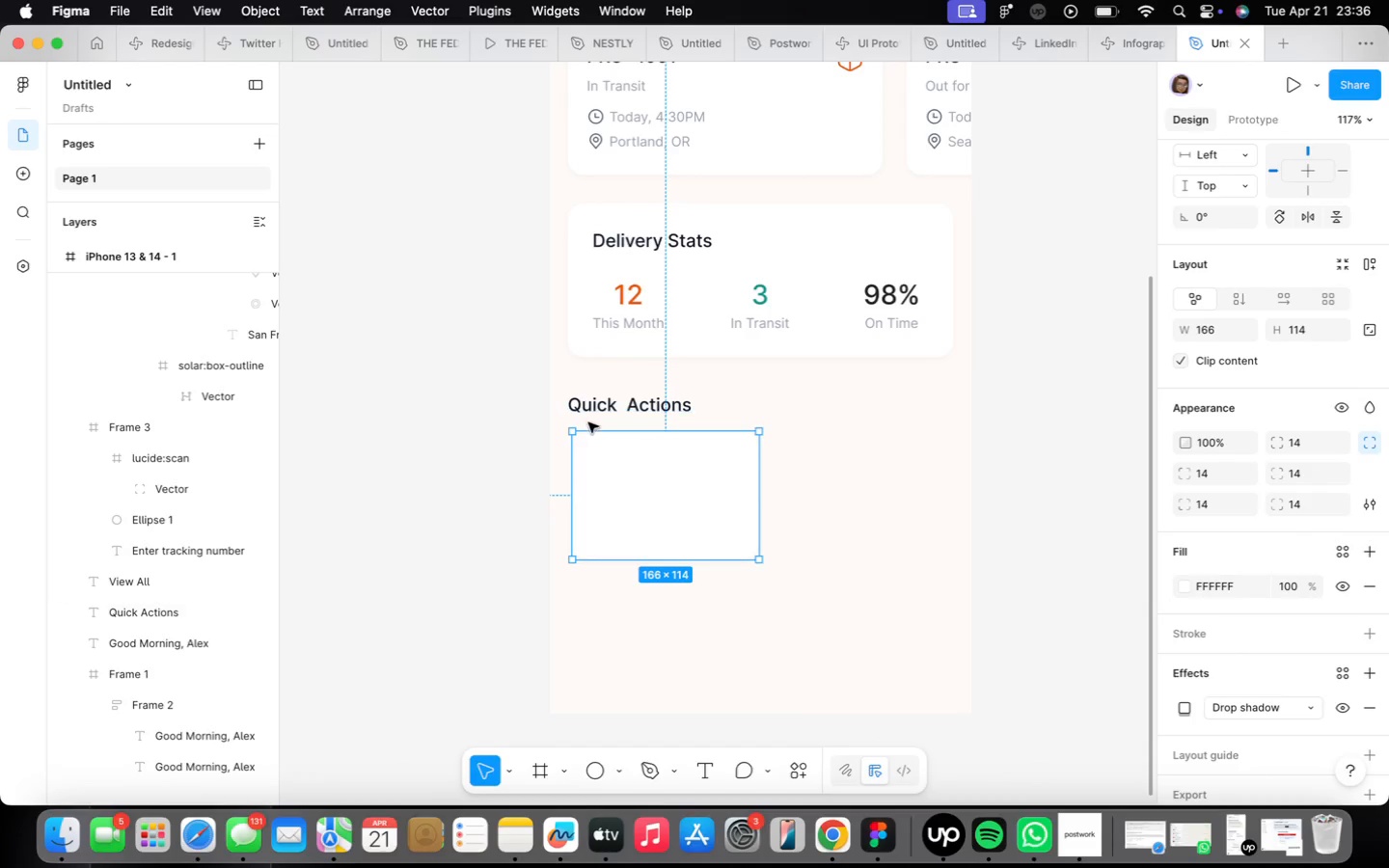 
scroll: coordinate [597, 429], scroll_direction: up, amount: 2.0
 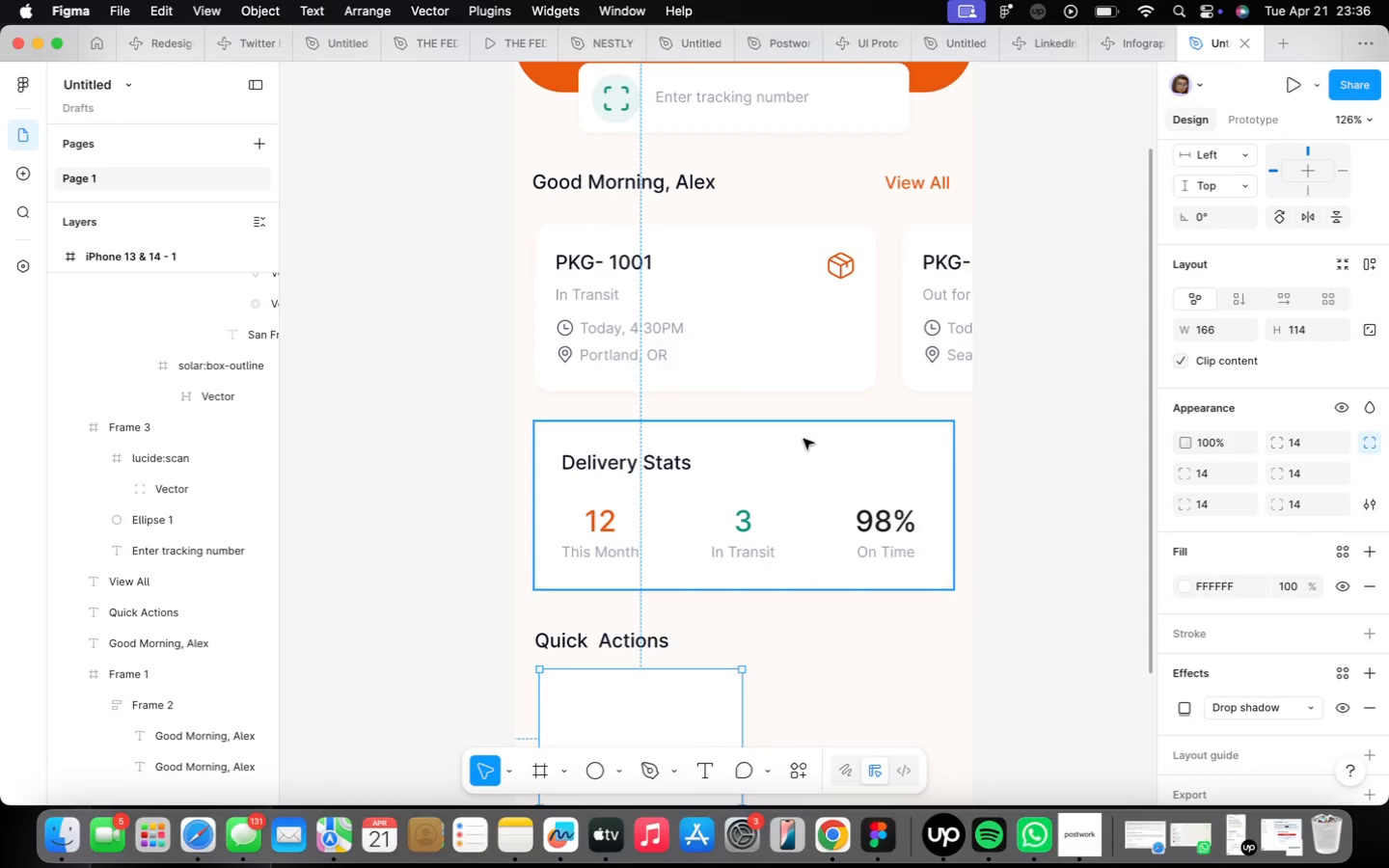 
scroll: coordinate [799, 435], scroll_direction: down, amount: 2.0
 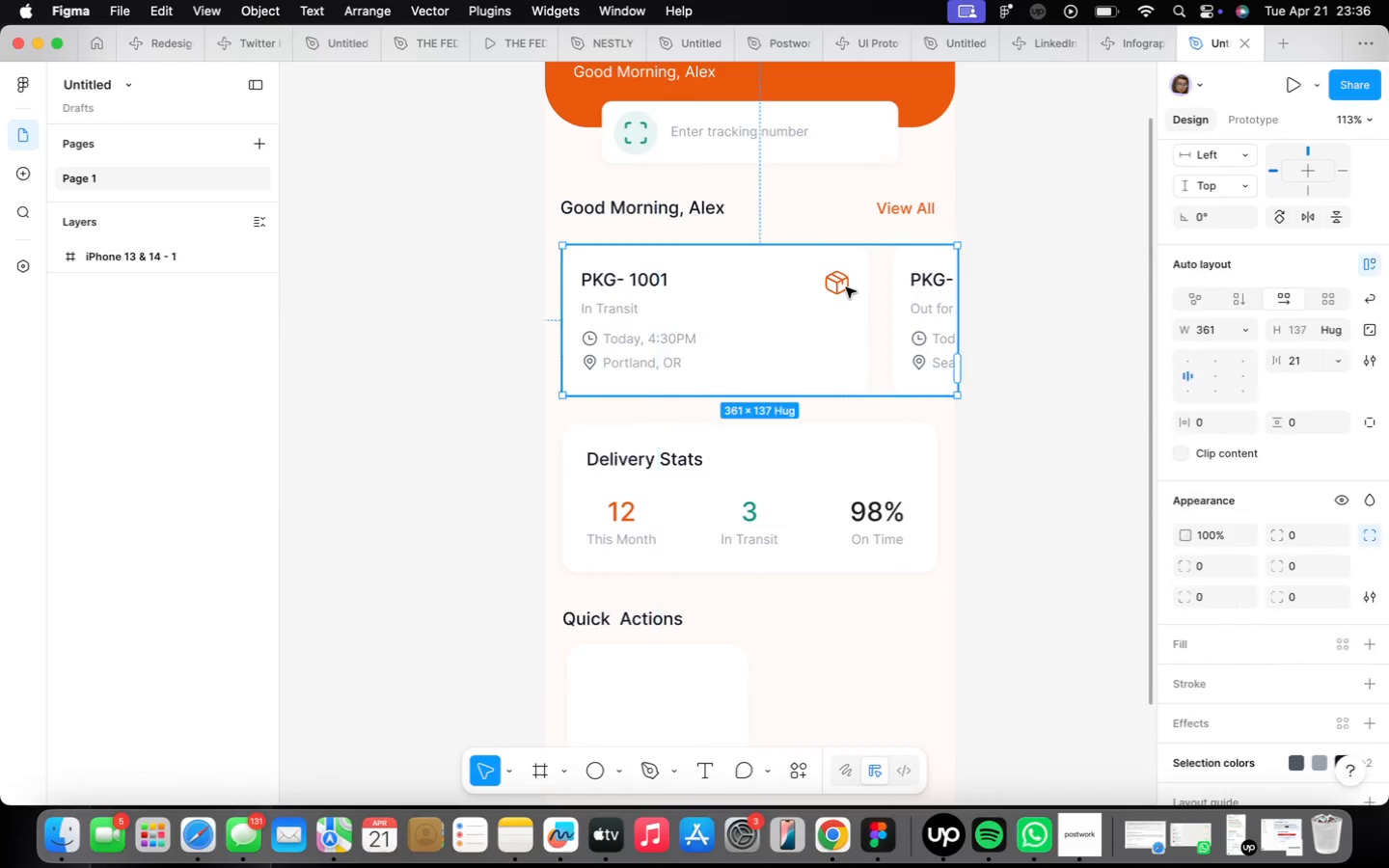 
double_click([846, 287])
 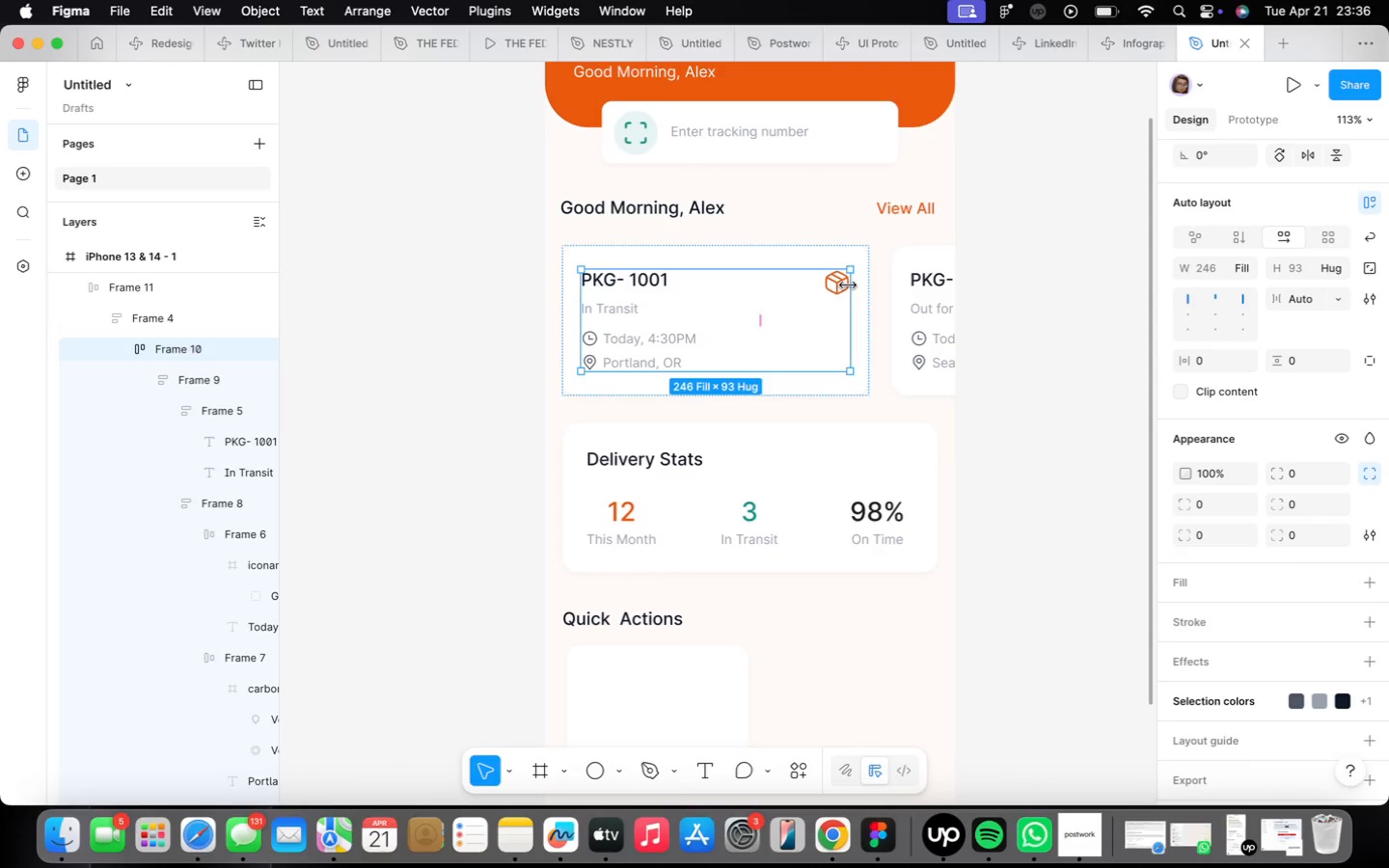 
wait(6.83)
 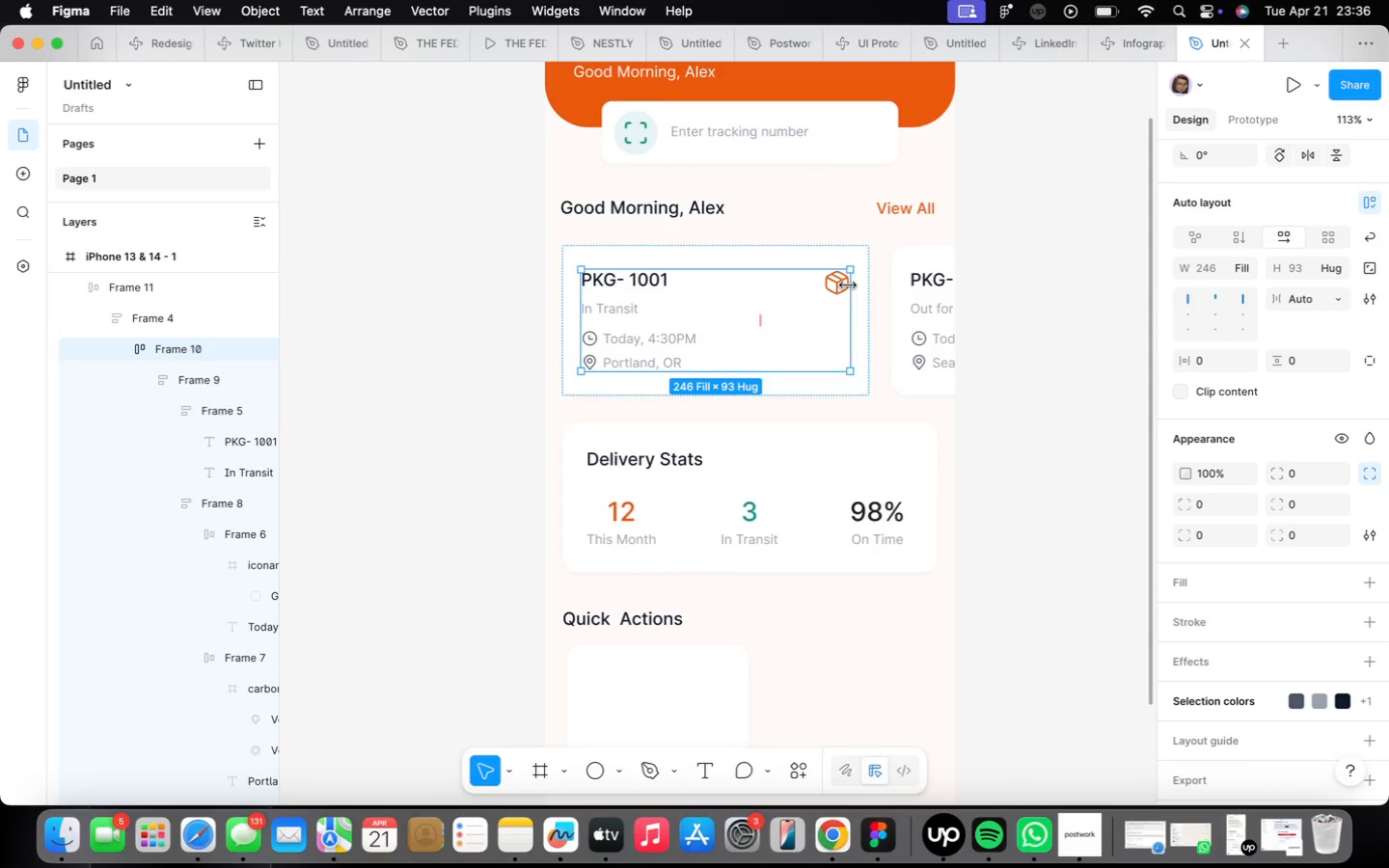 
double_click([842, 288])
 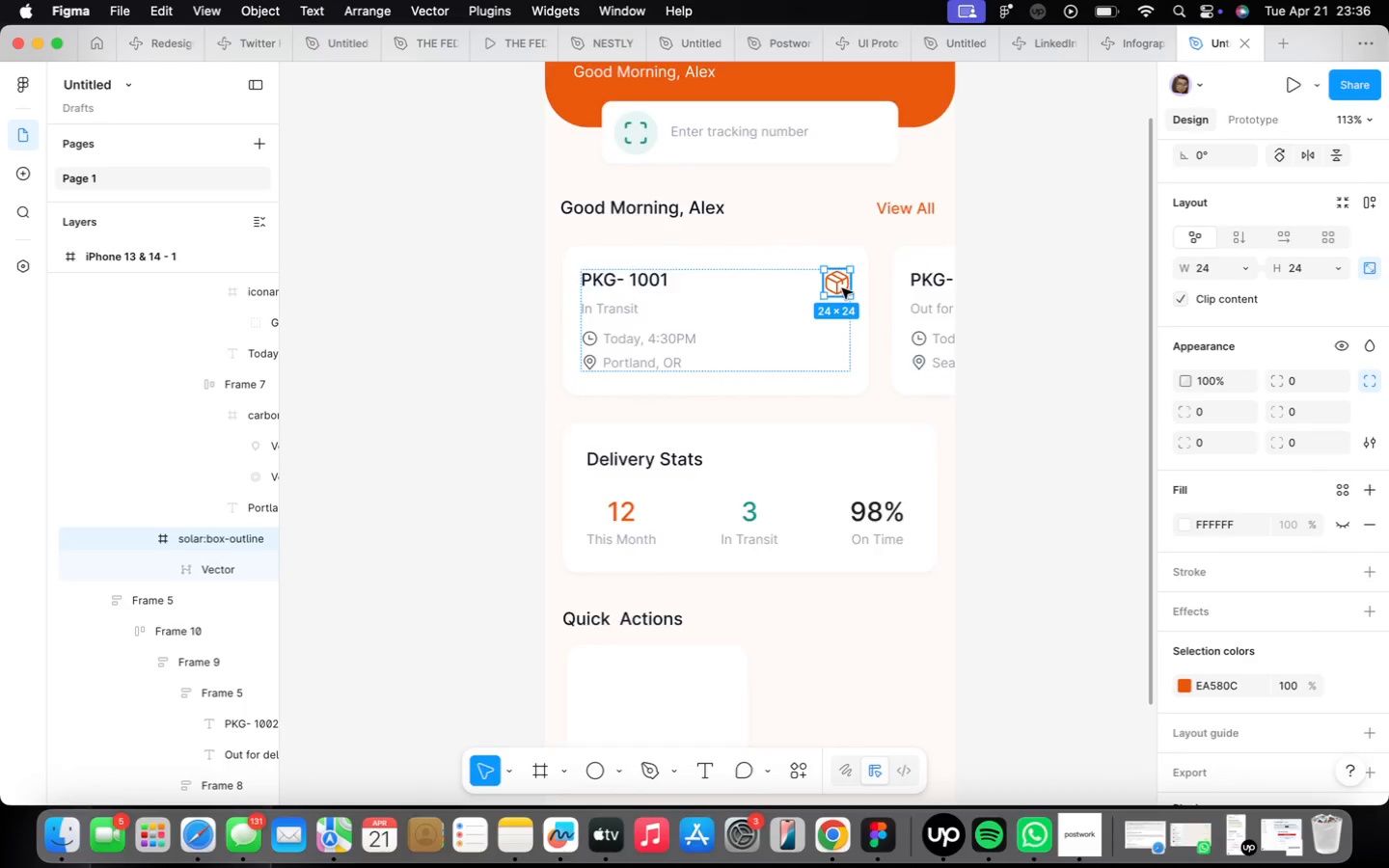 
scroll: coordinate [842, 288], scroll_direction: up, amount: 4.0
 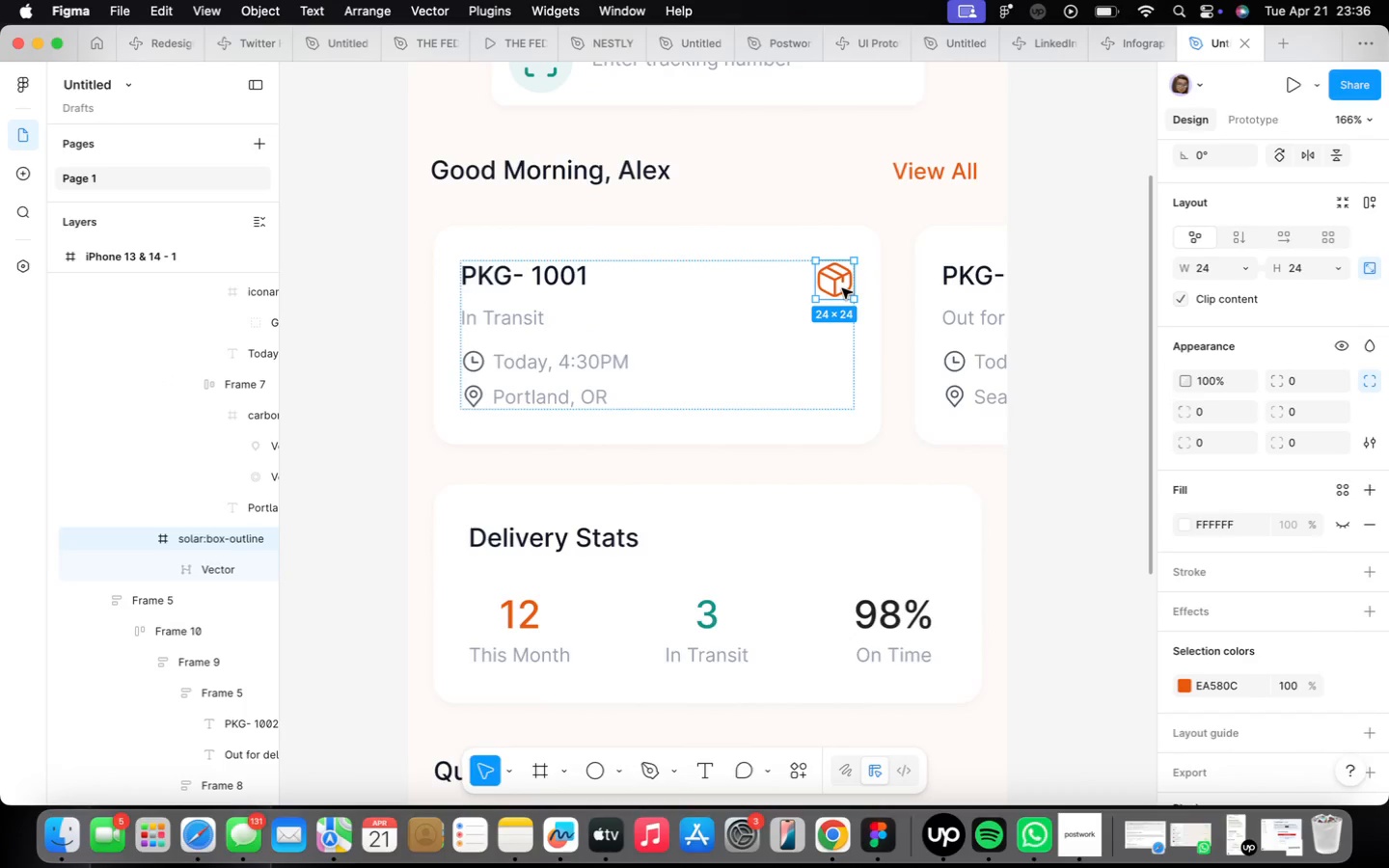 
right_click([842, 288])
 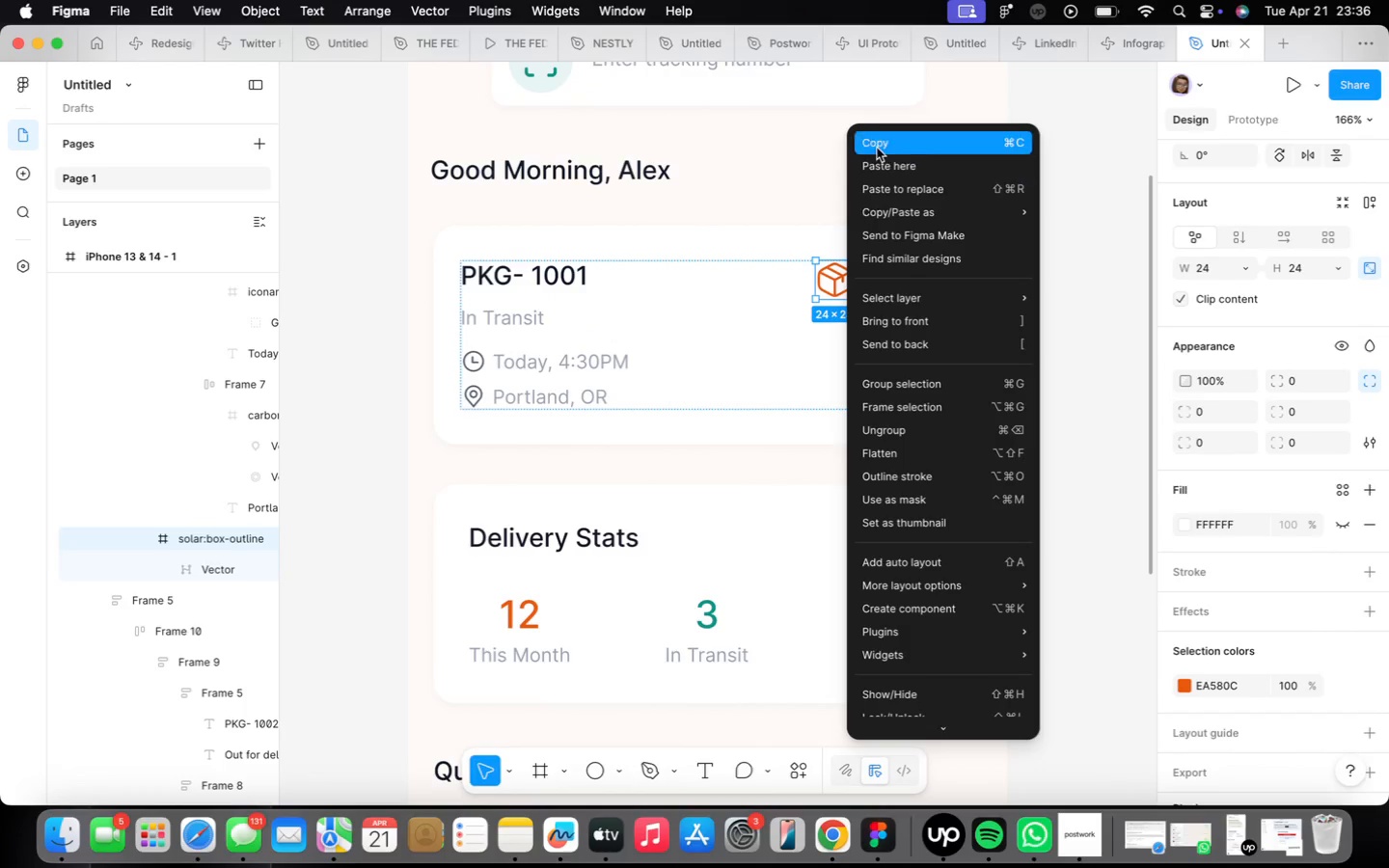 
left_click([877, 146])
 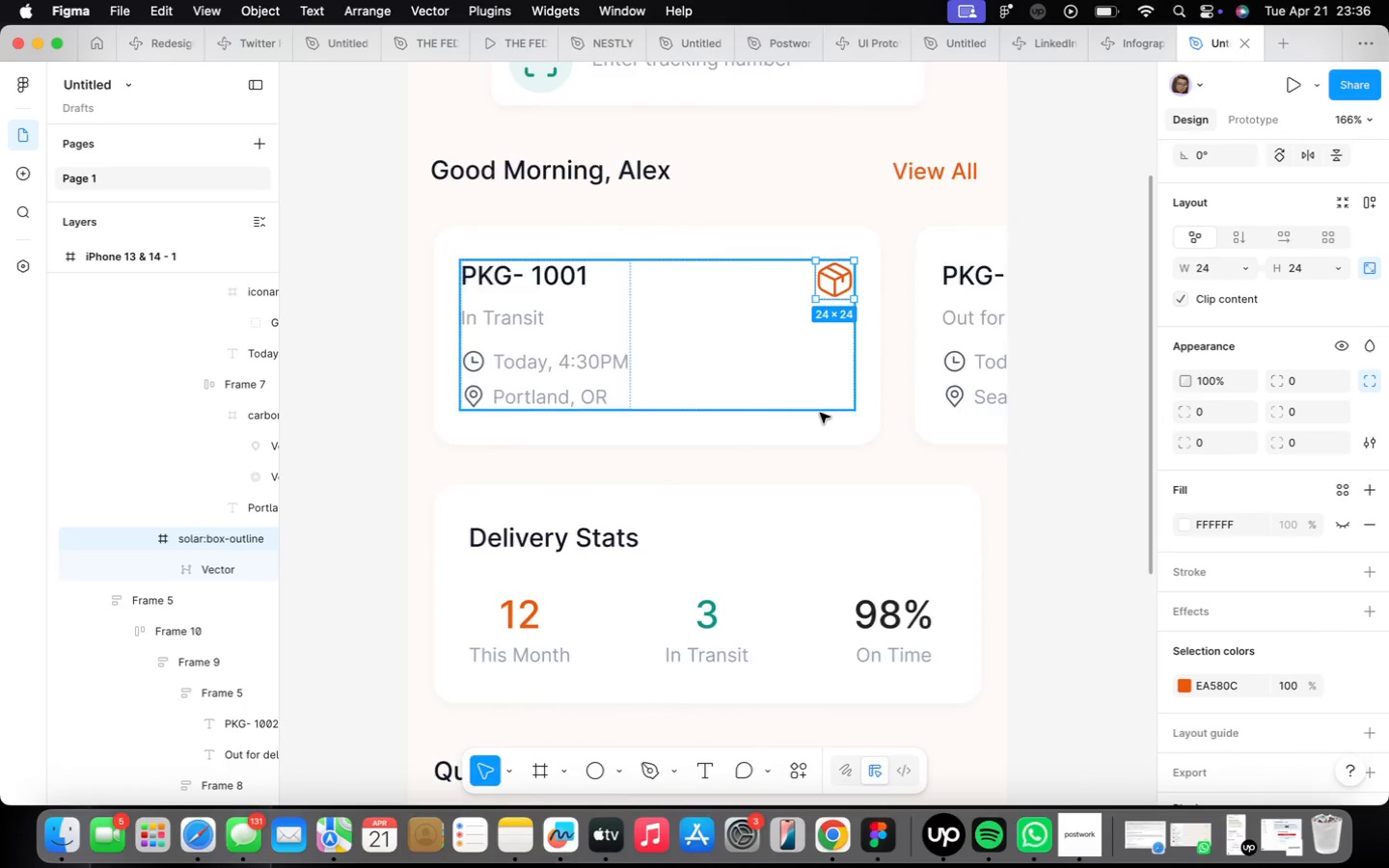 
scroll: coordinate [821, 408], scroll_direction: down, amount: 9.0
 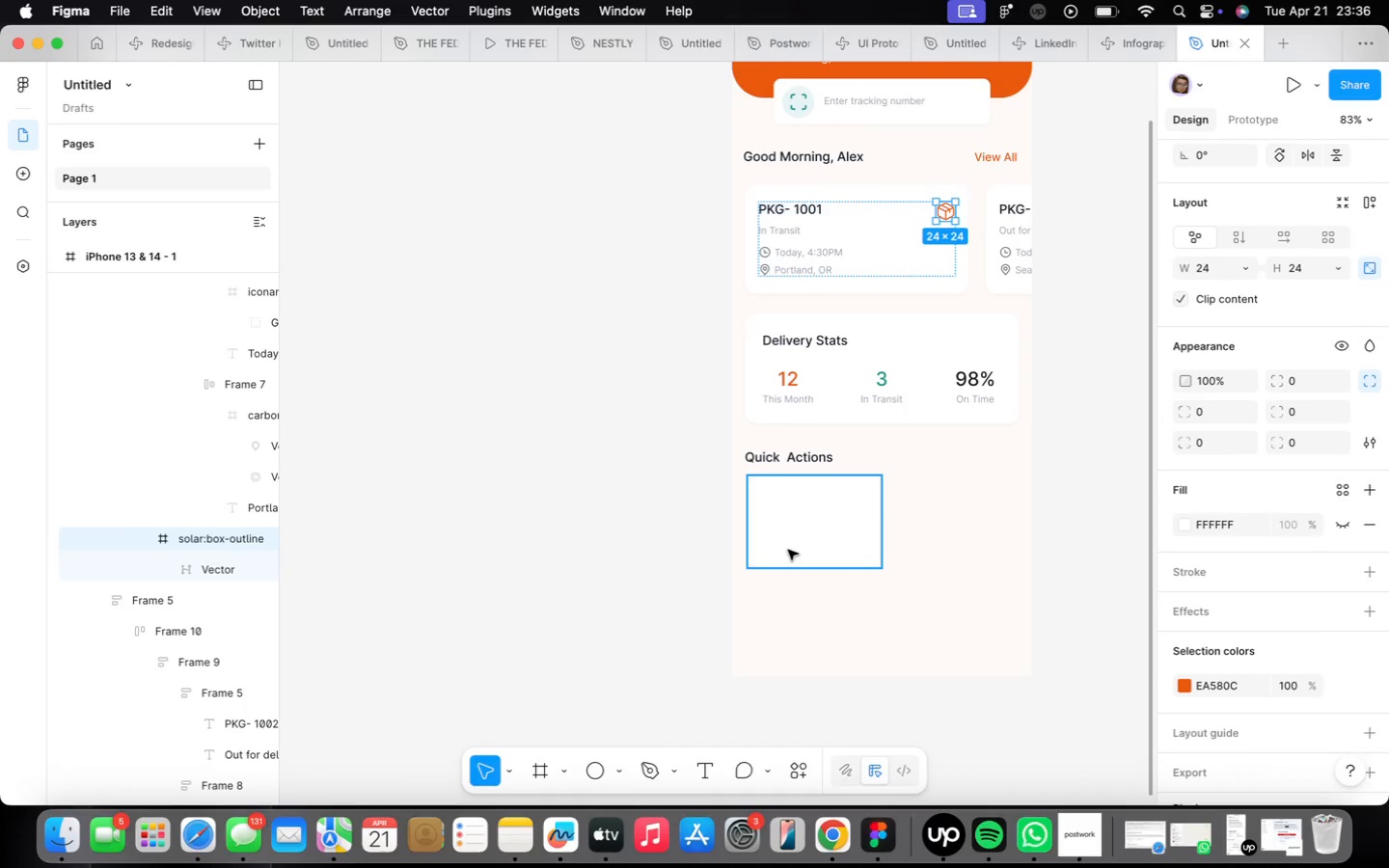 
scroll: coordinate [787, 550], scroll_direction: up, amount: 7.0
 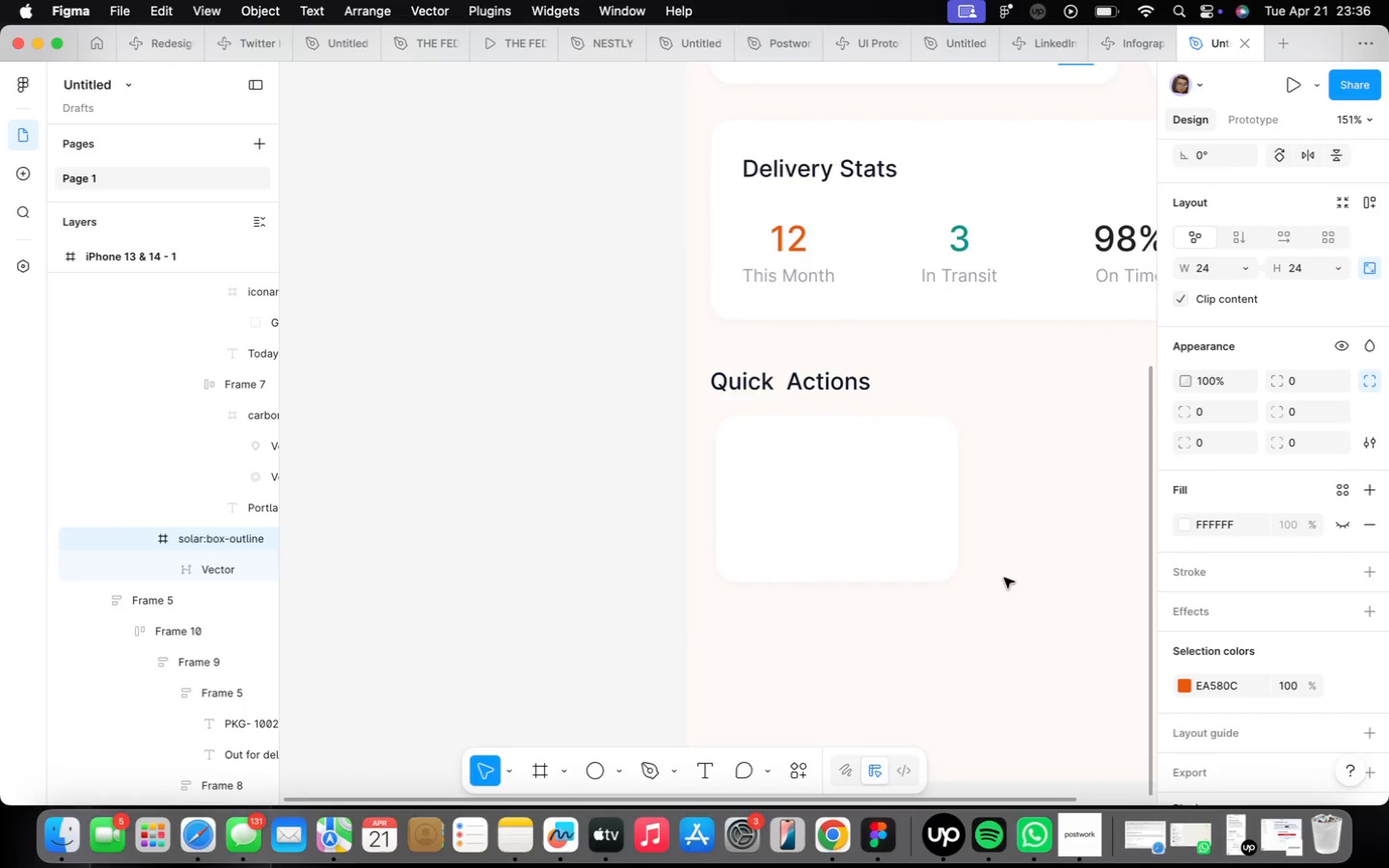 
right_click([1003, 576])
 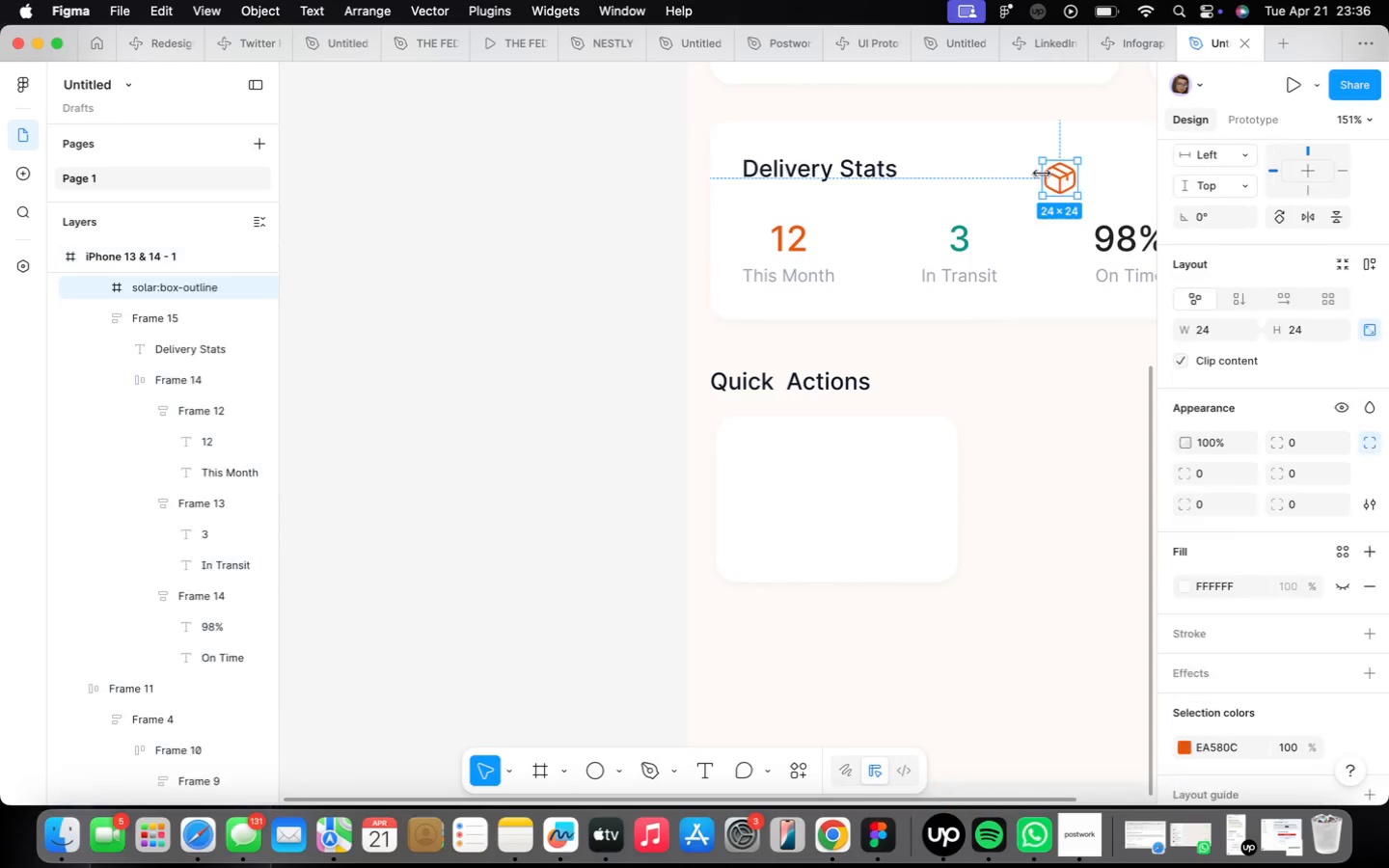 
left_click_drag(start_coordinate=[1057, 175], to_coordinate=[1001, 502])
 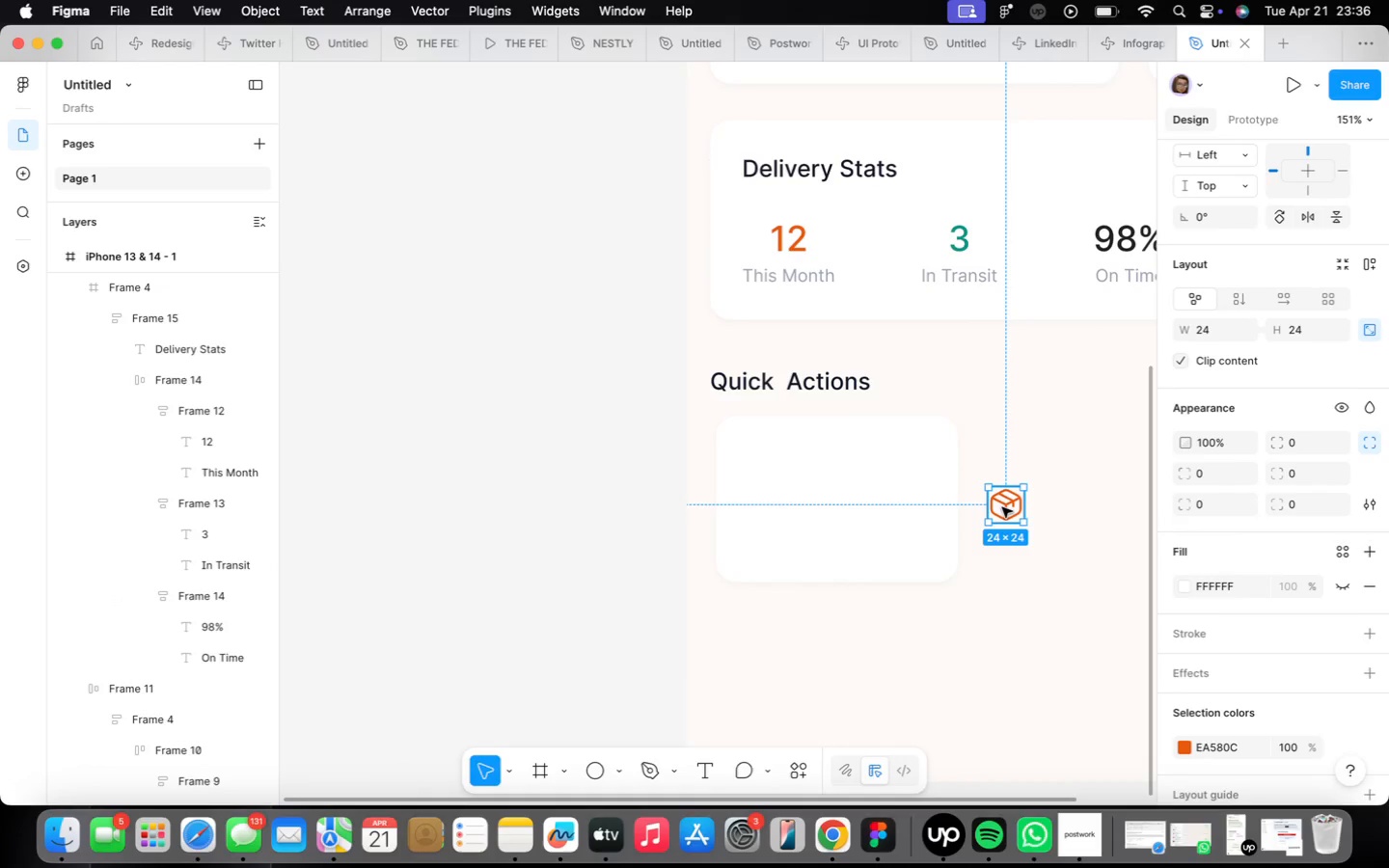 
scroll: coordinate [1002, 507], scroll_direction: up, amount: 4.0
 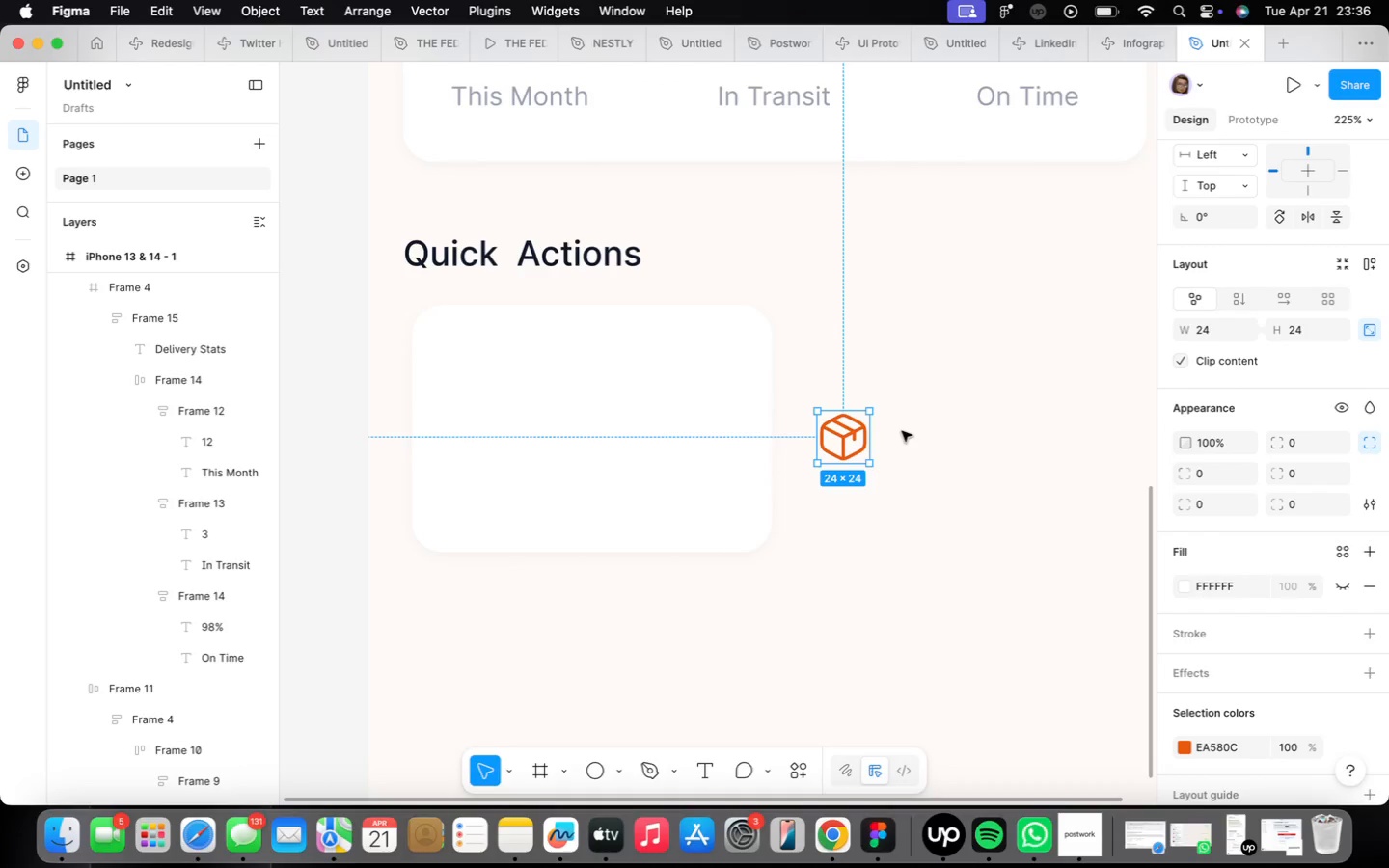 
wait(11.22)
 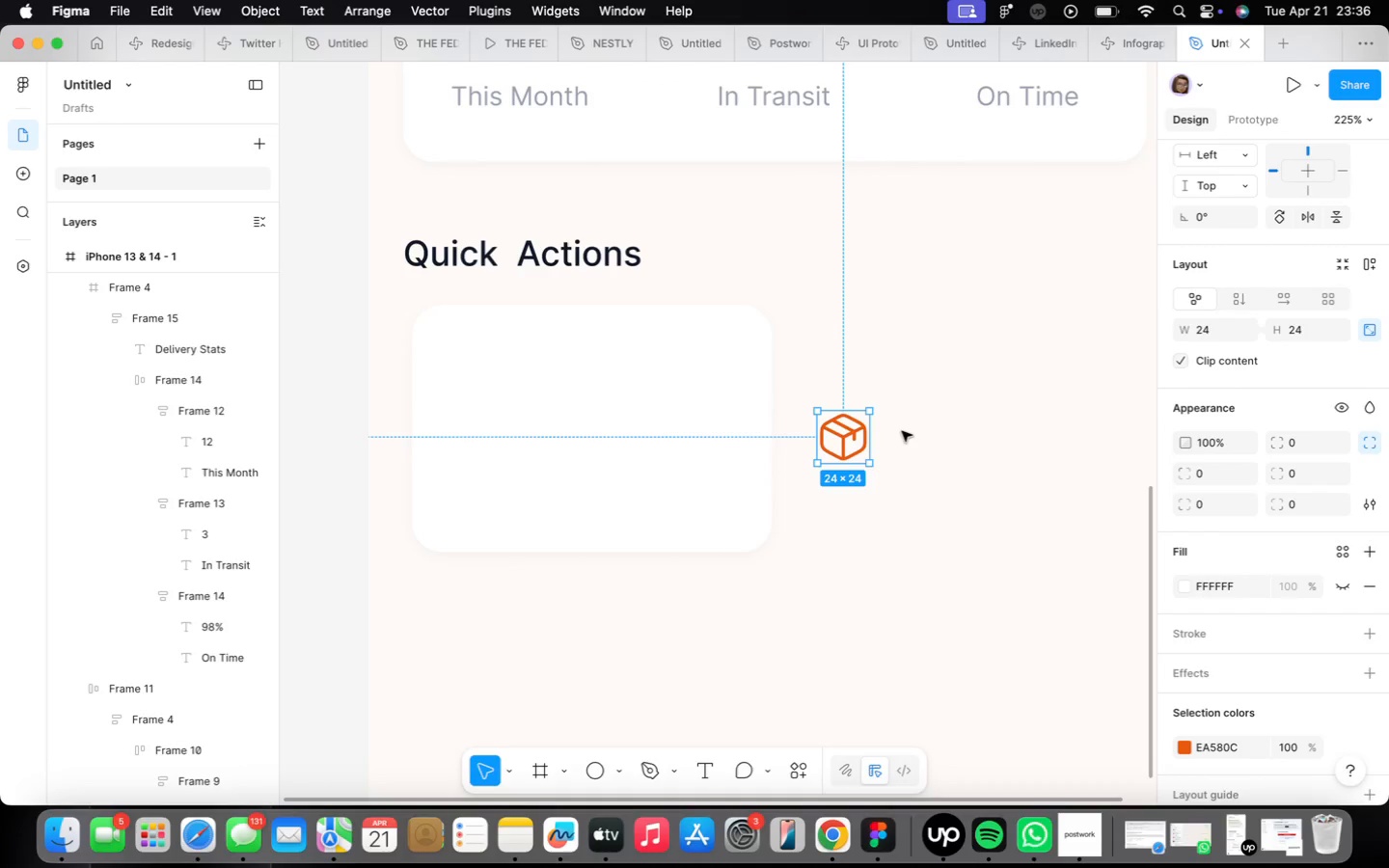 
key(O)
 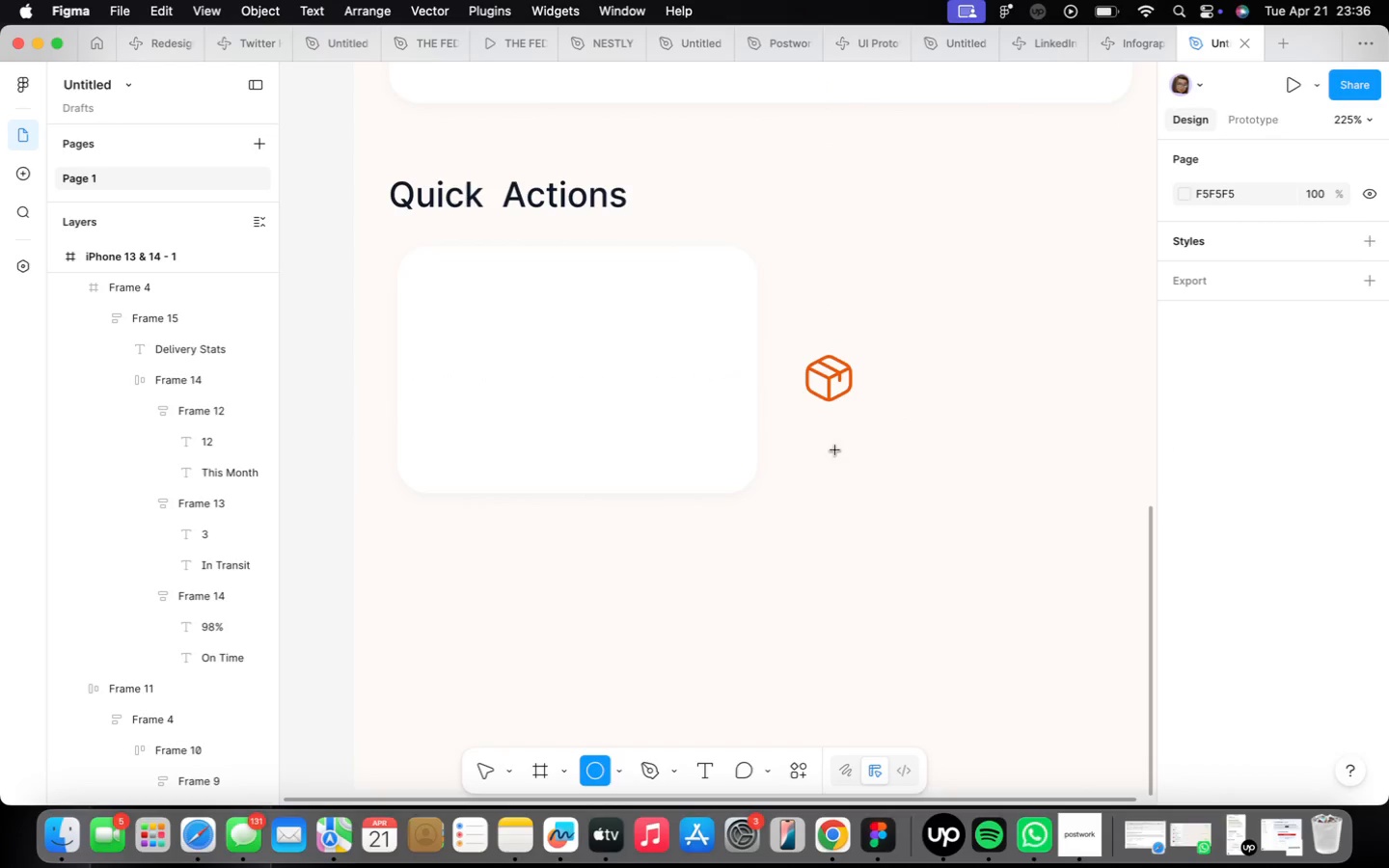 
left_click_drag(start_coordinate=[834, 448], to_coordinate=[915, 525])
 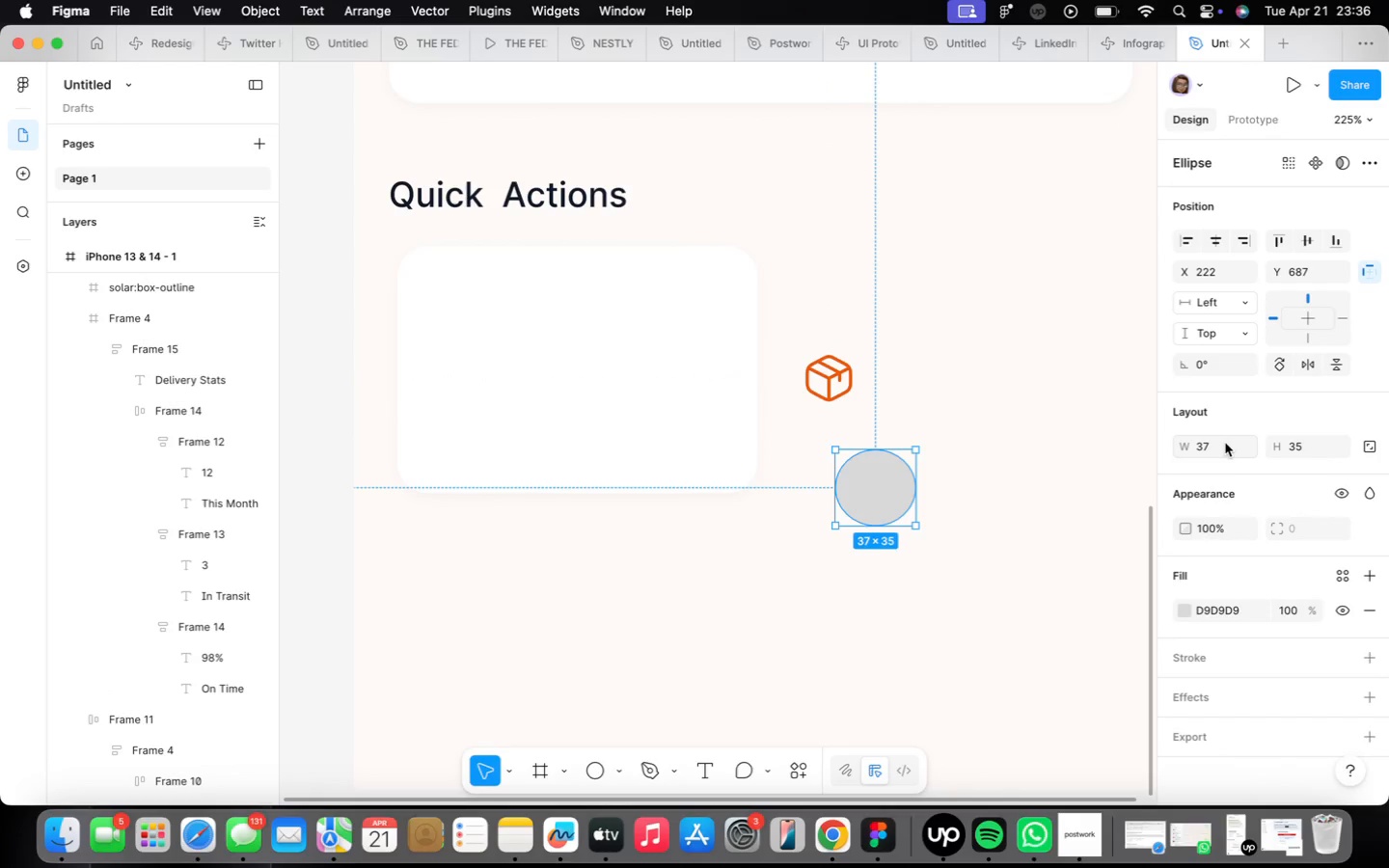 
left_click([1219, 445])
 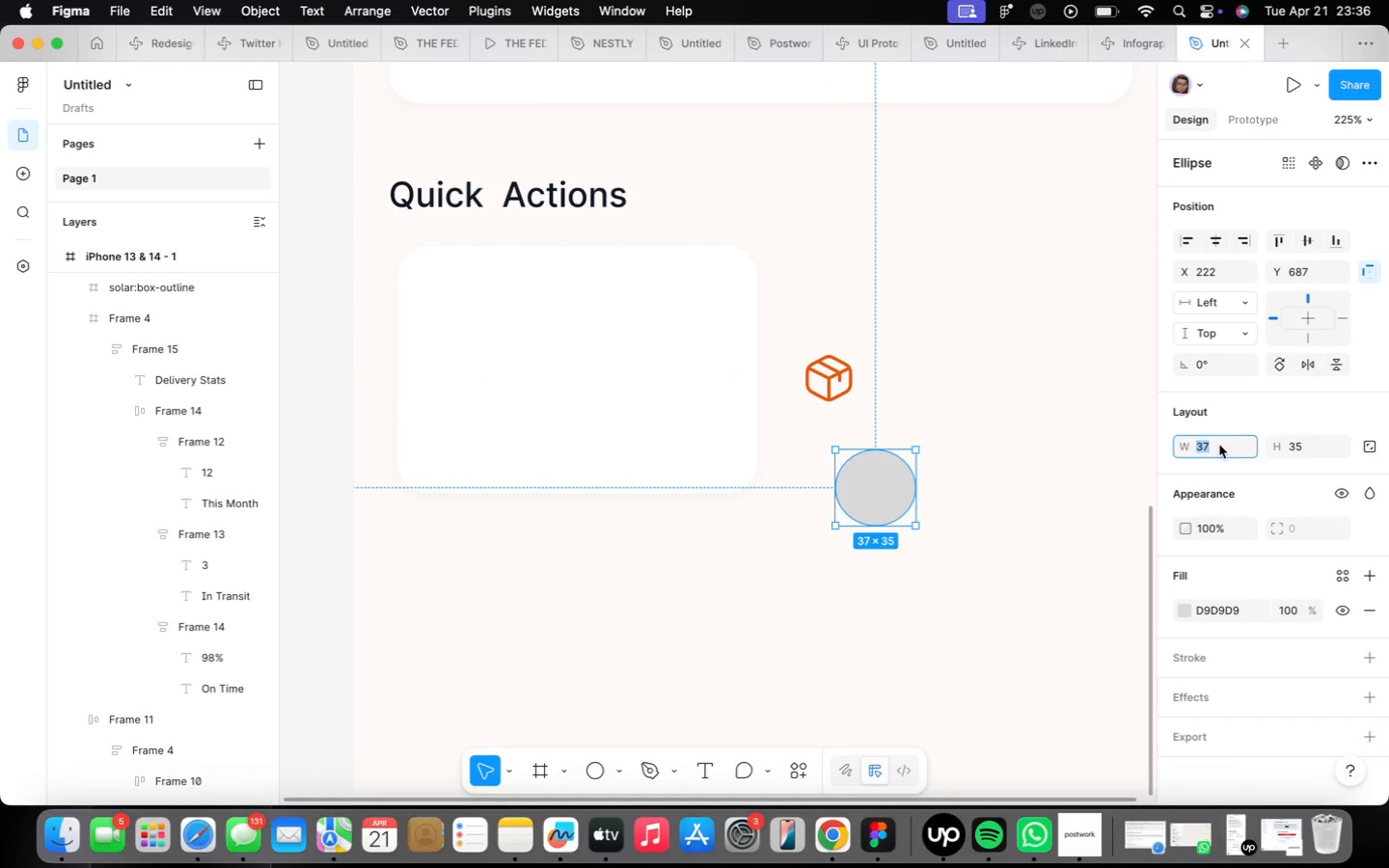 
type(40)
 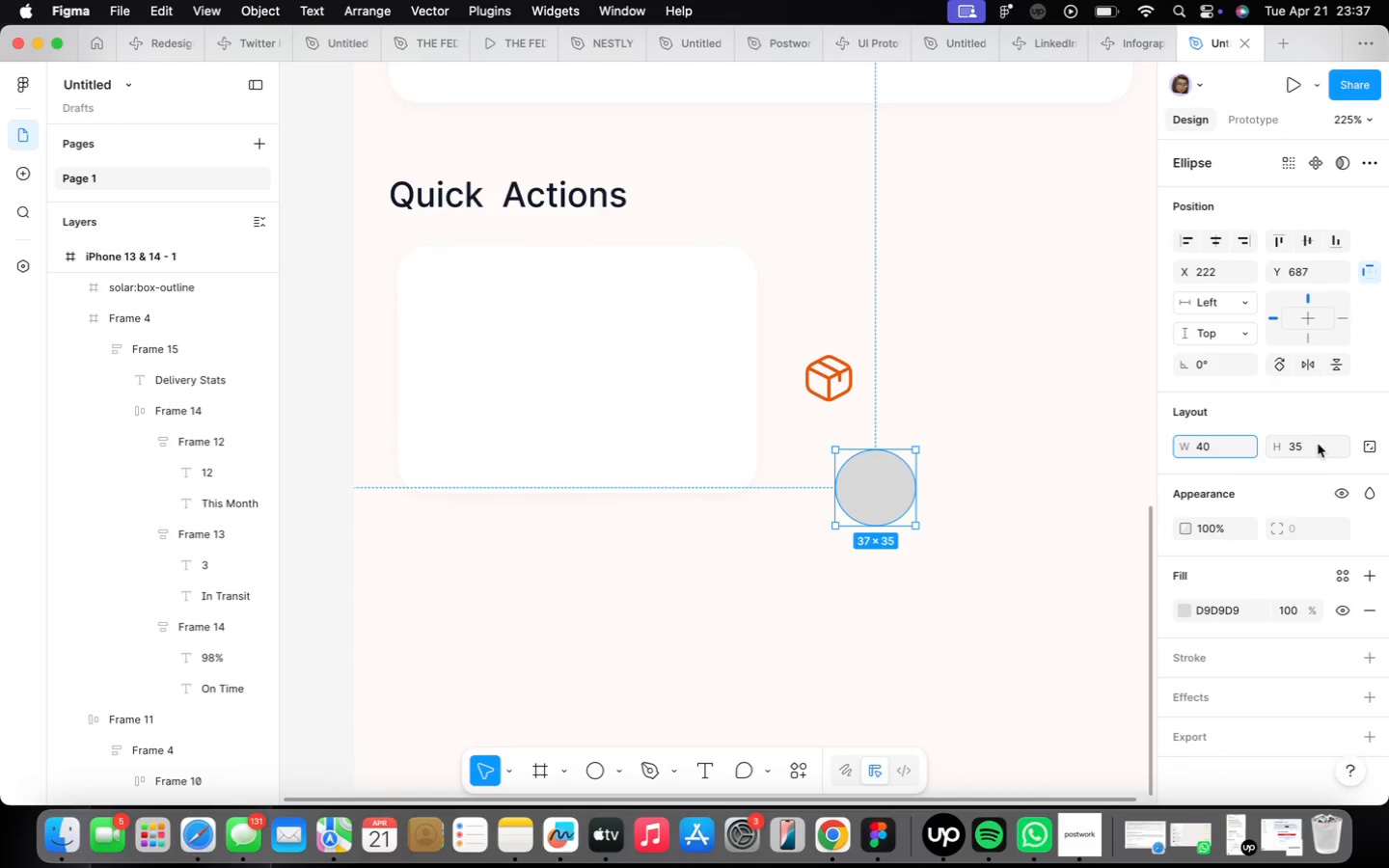 
left_click([1301, 443])
 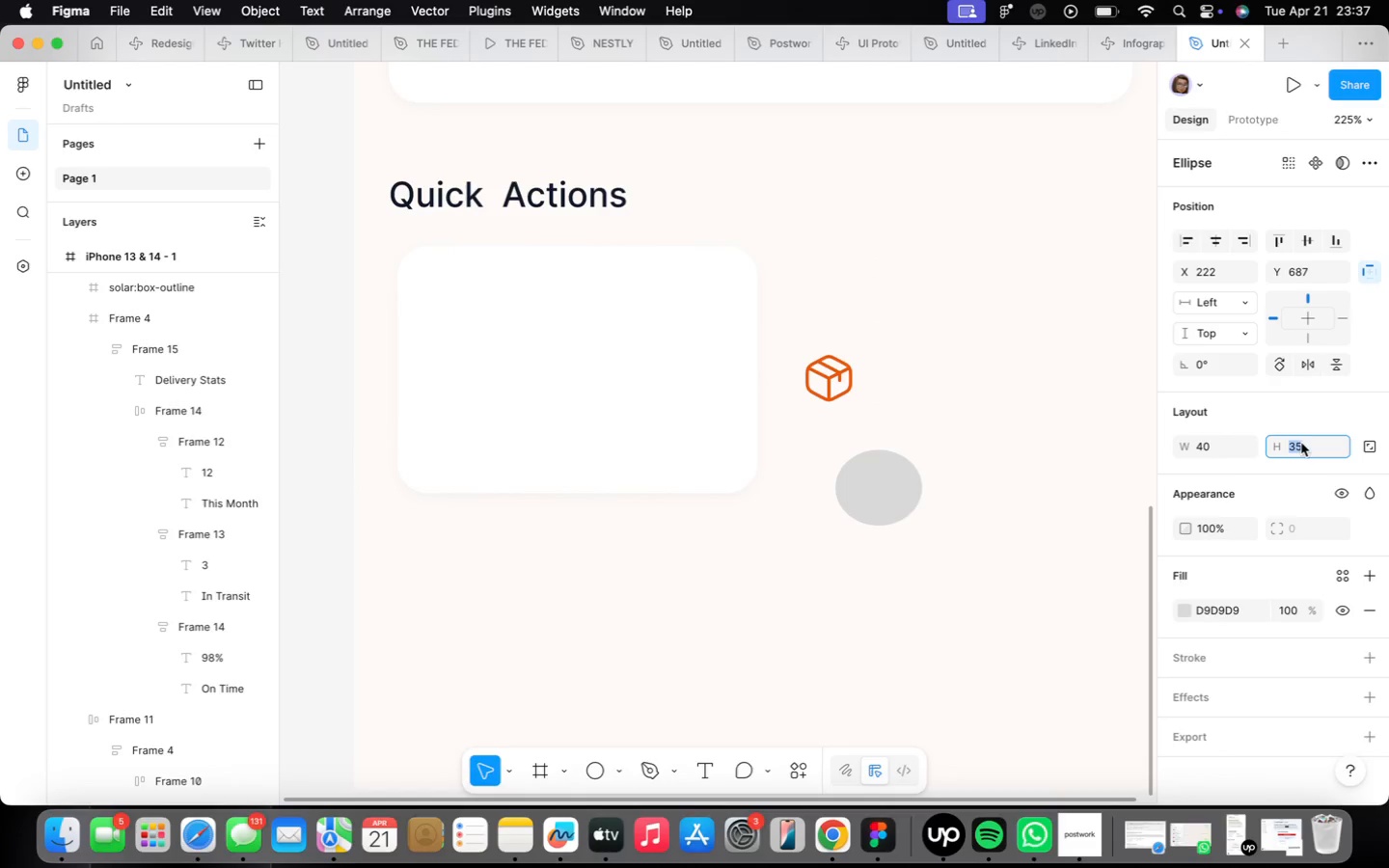 
type(40)
 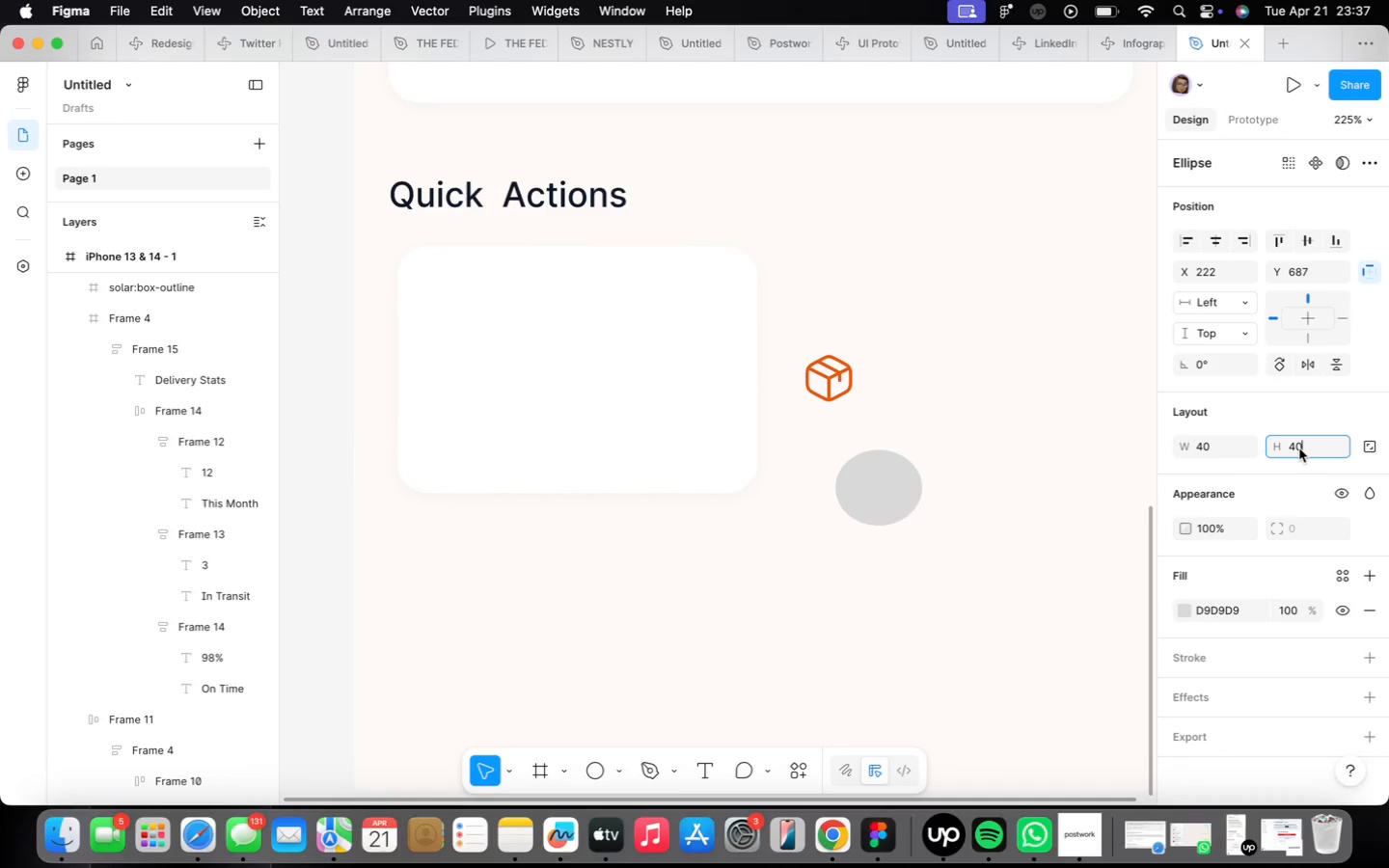 
key(Enter)
 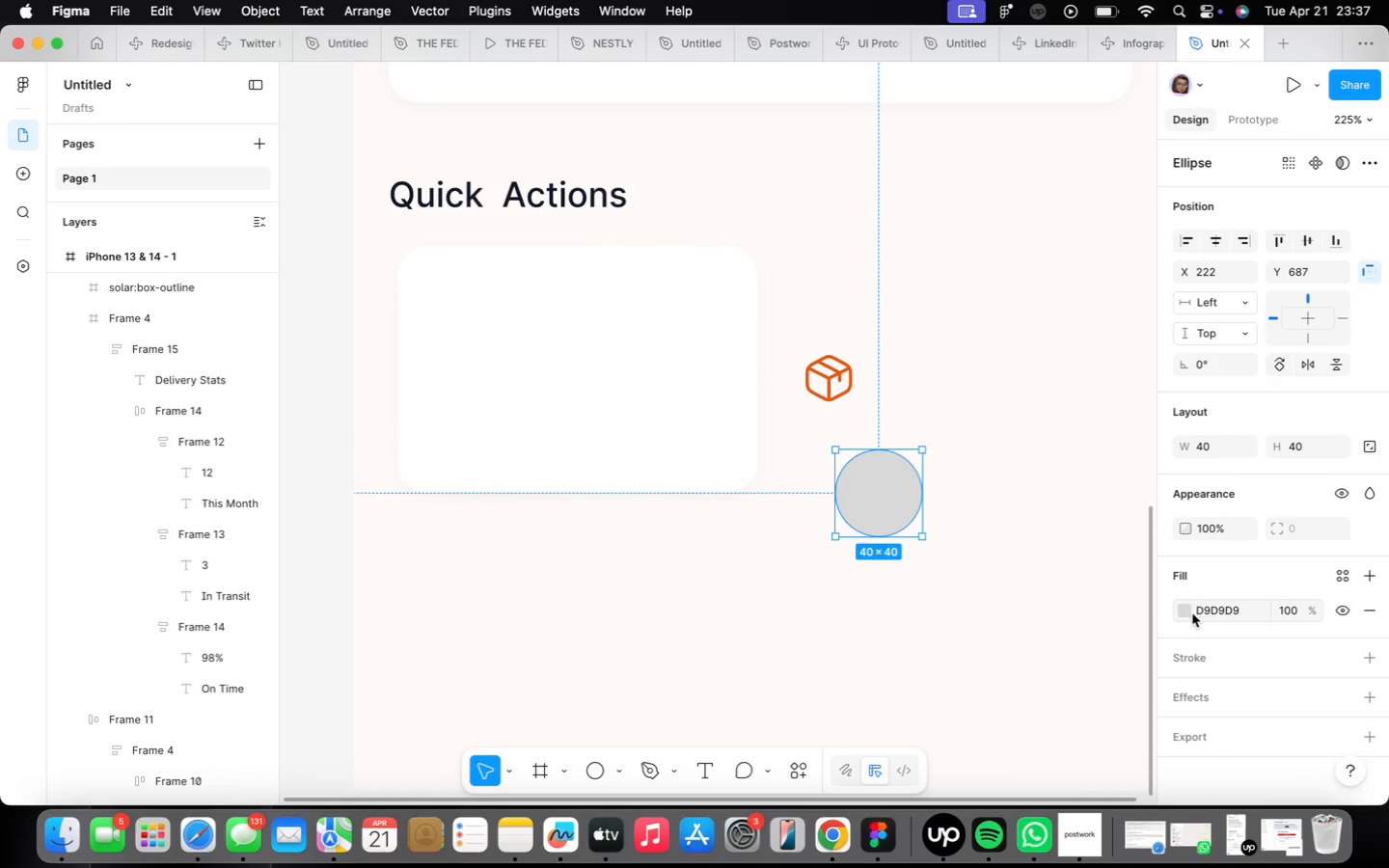 
left_click([1189, 609])
 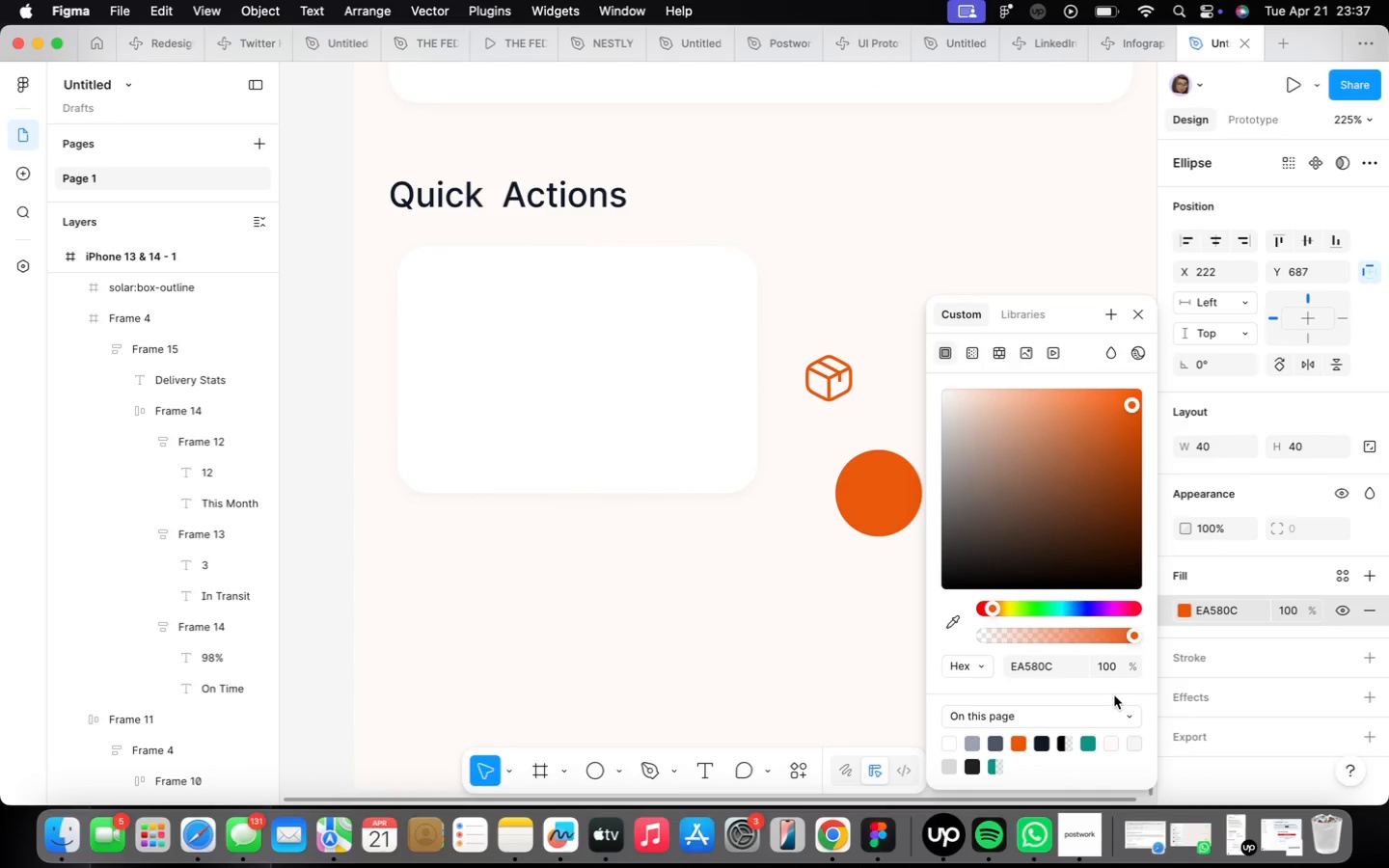 
left_click([1116, 669])
 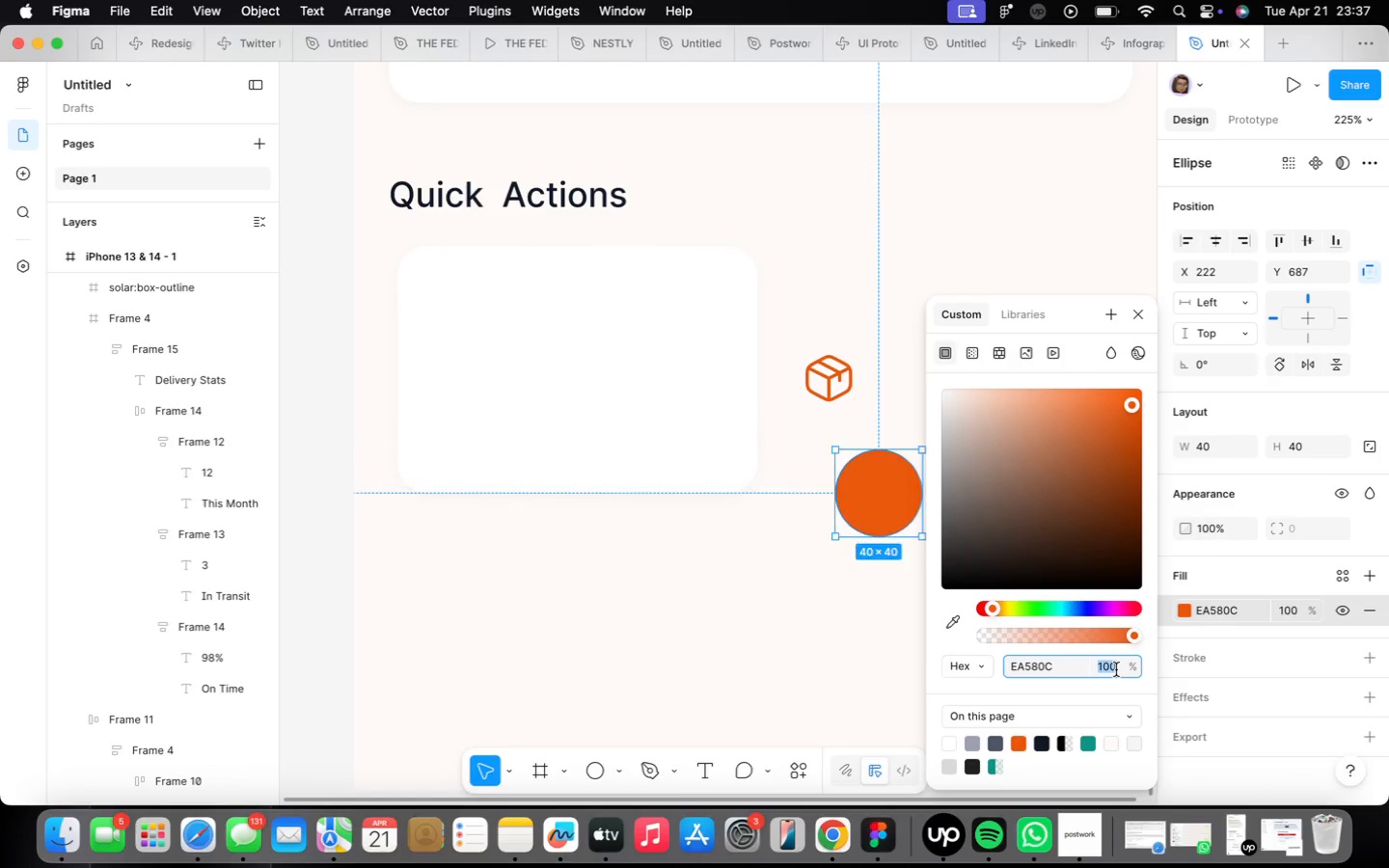 
type(10)
 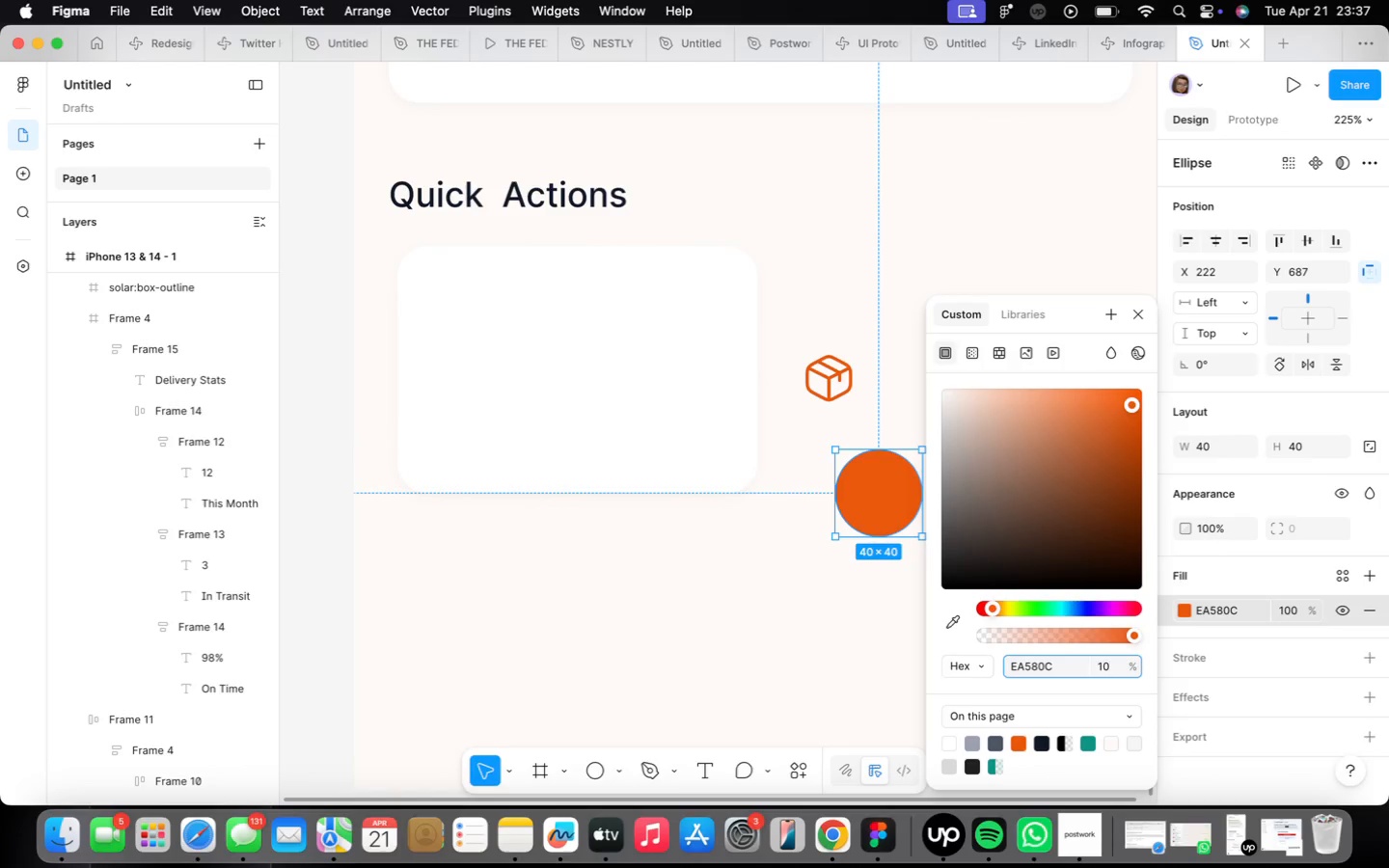 
key(Enter)
 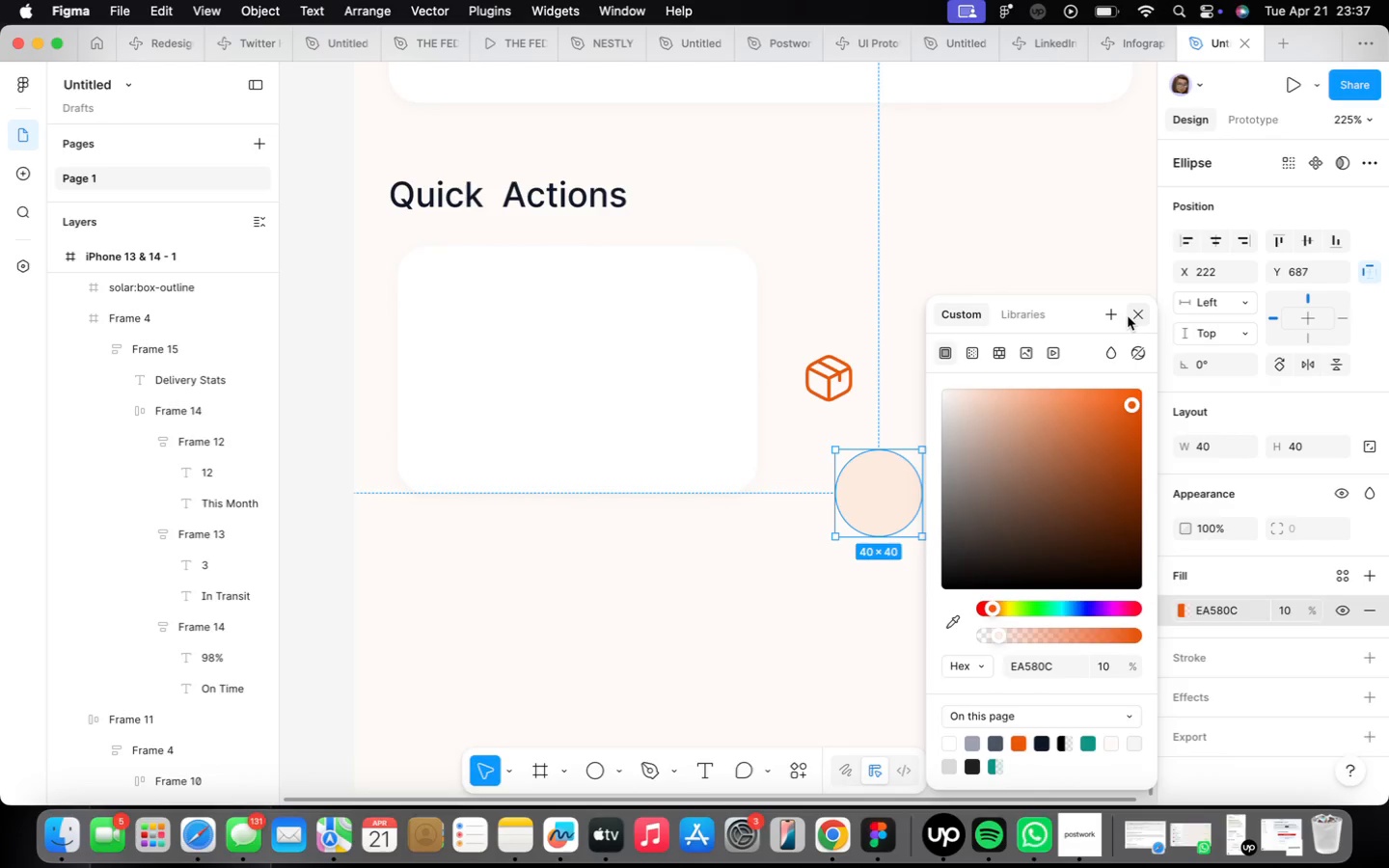 
left_click([1130, 318])
 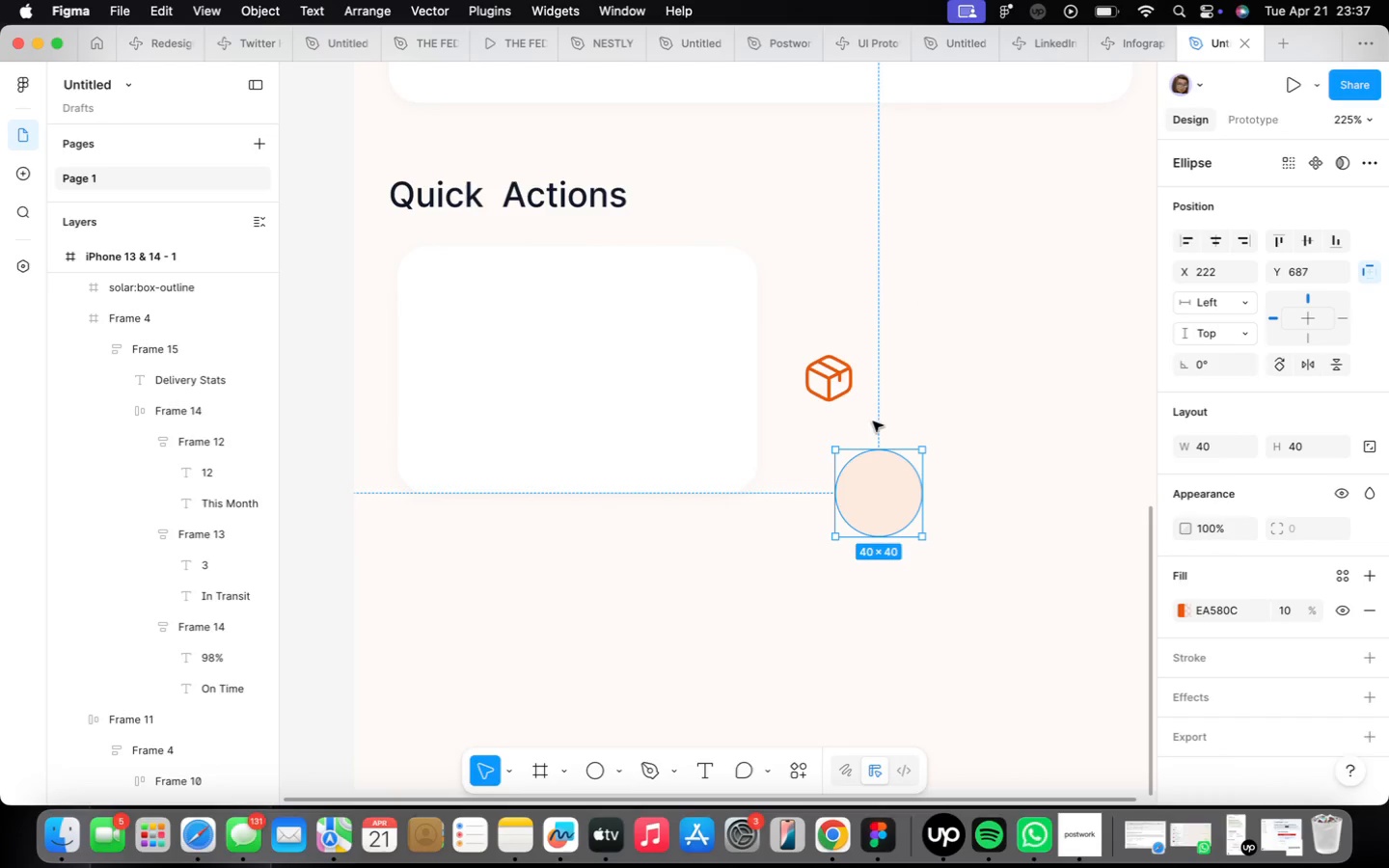 
left_click([828, 381])
 